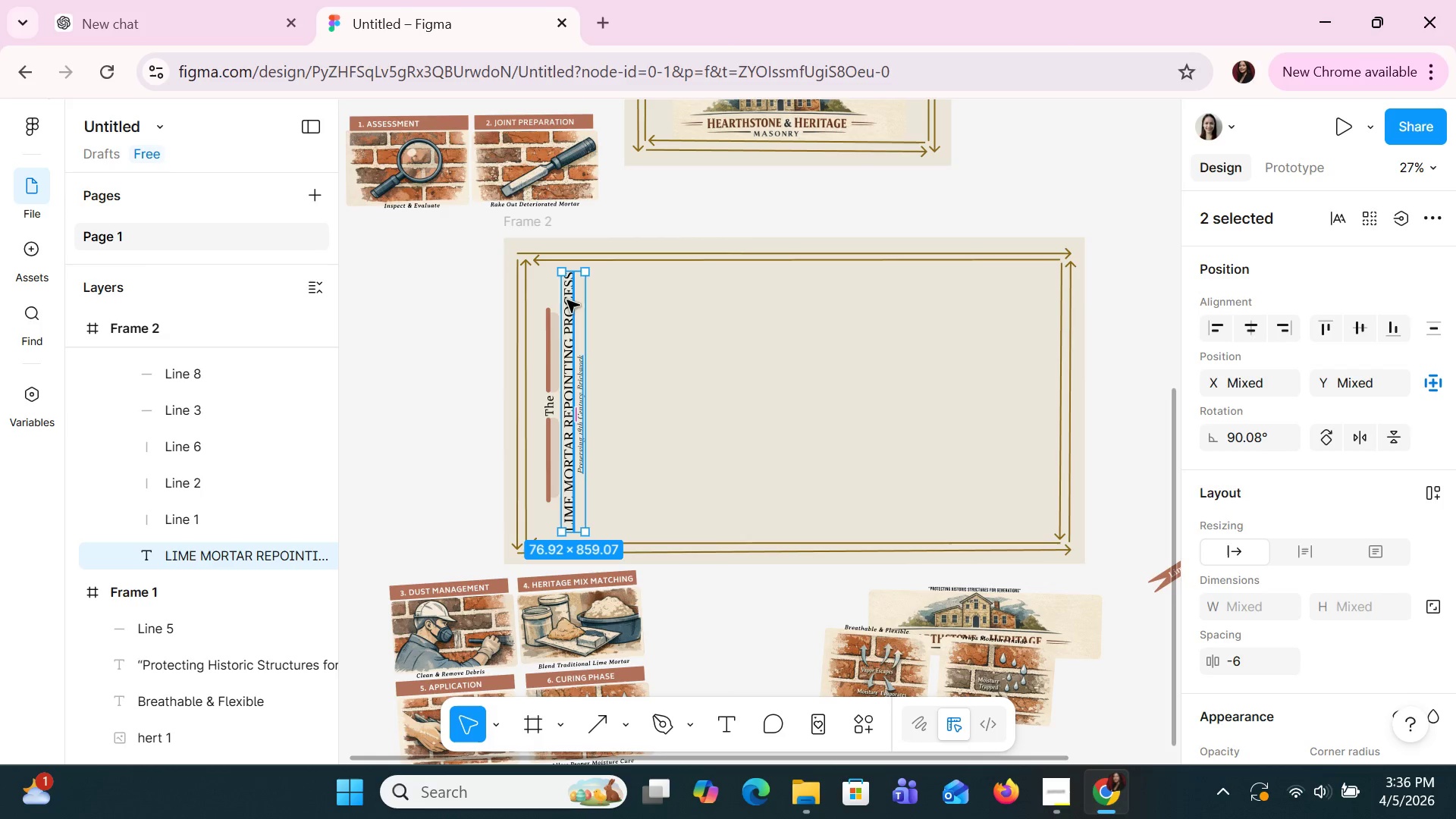 
hold_key(key=ShiftLeft, duration=1.5)
left_click([572, 293])
 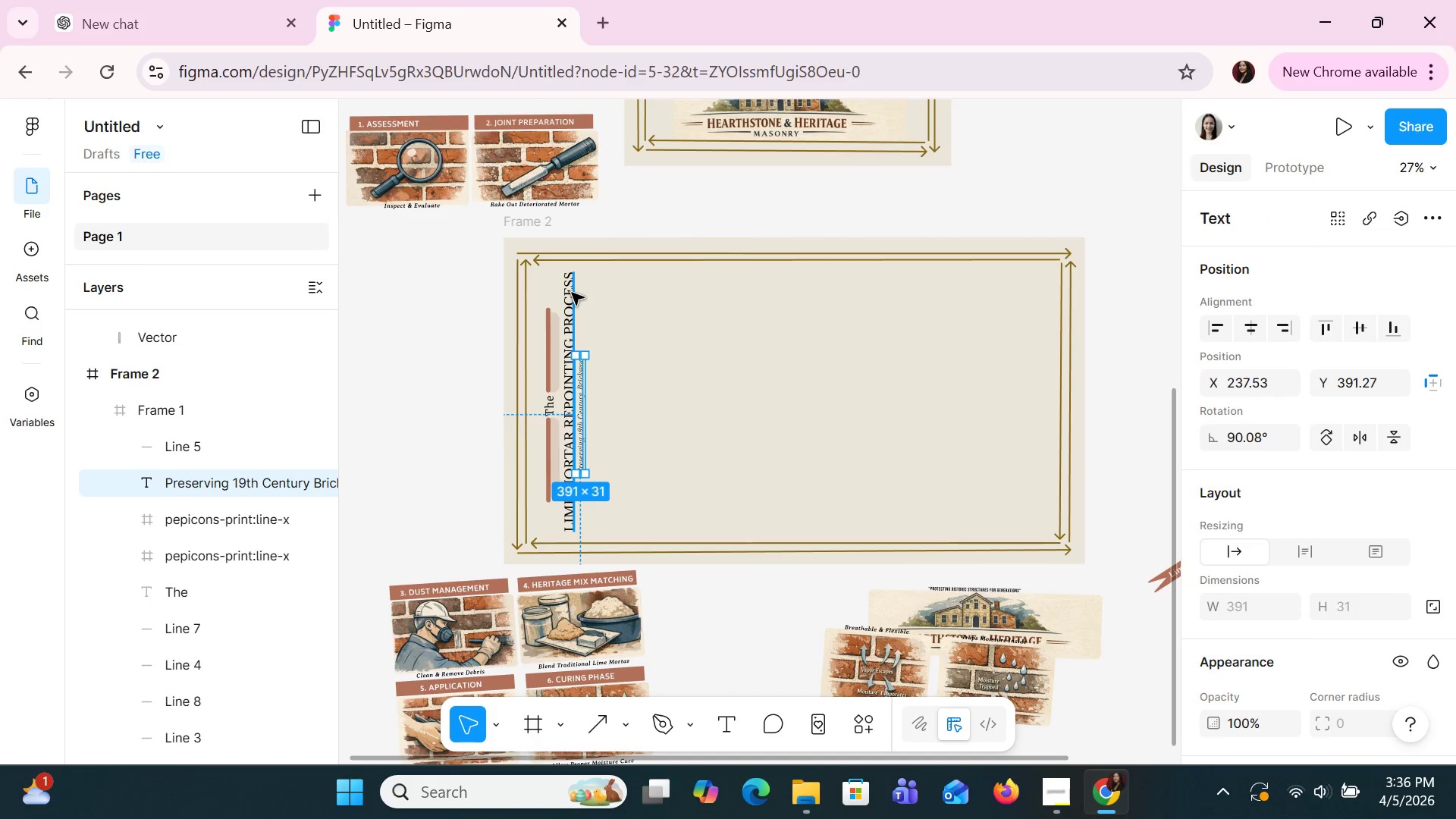 
hold_key(key=ShiftLeft, duration=1.52)
left_click([550, 403])
 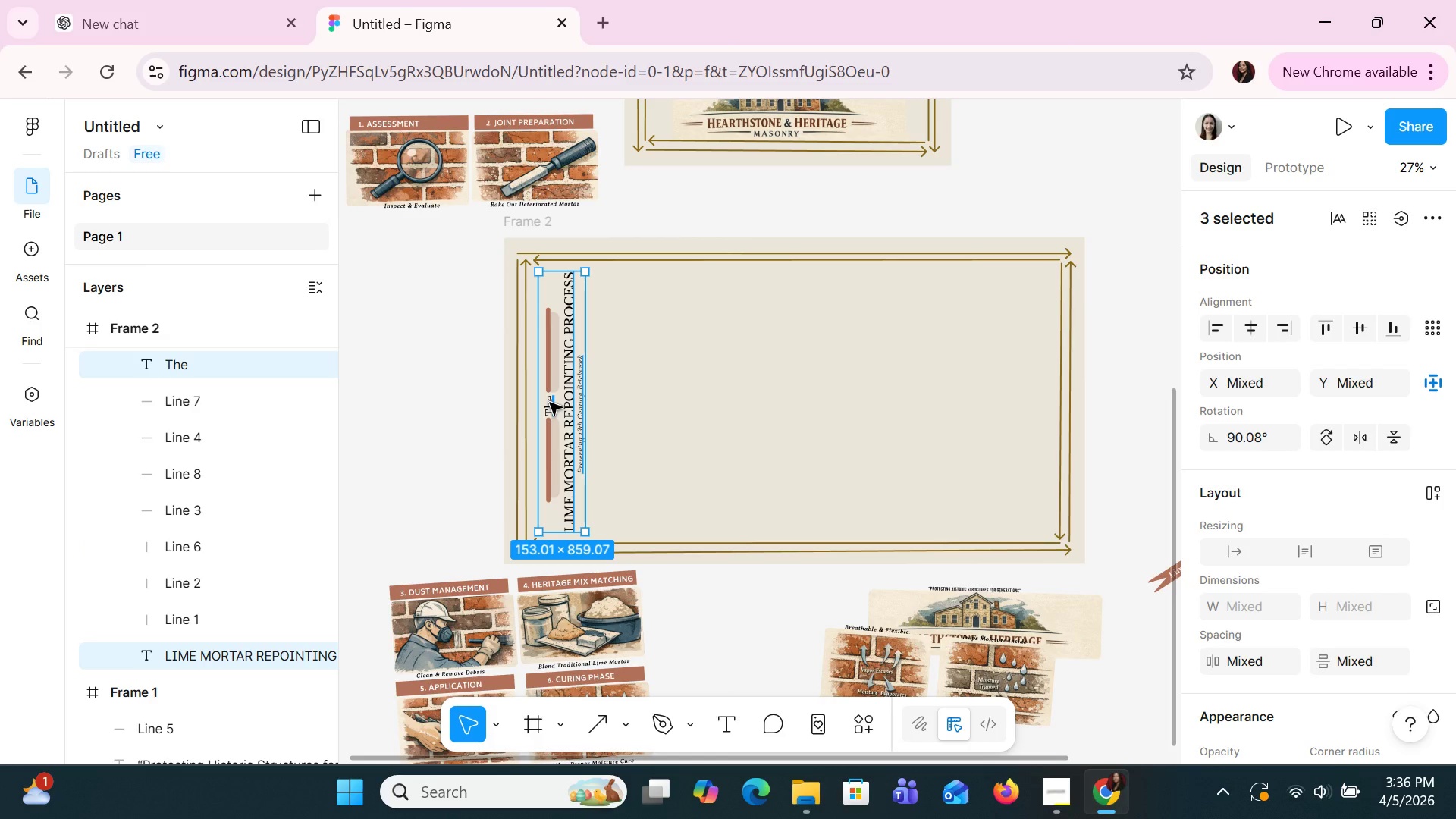 
left_click([550, 403])
 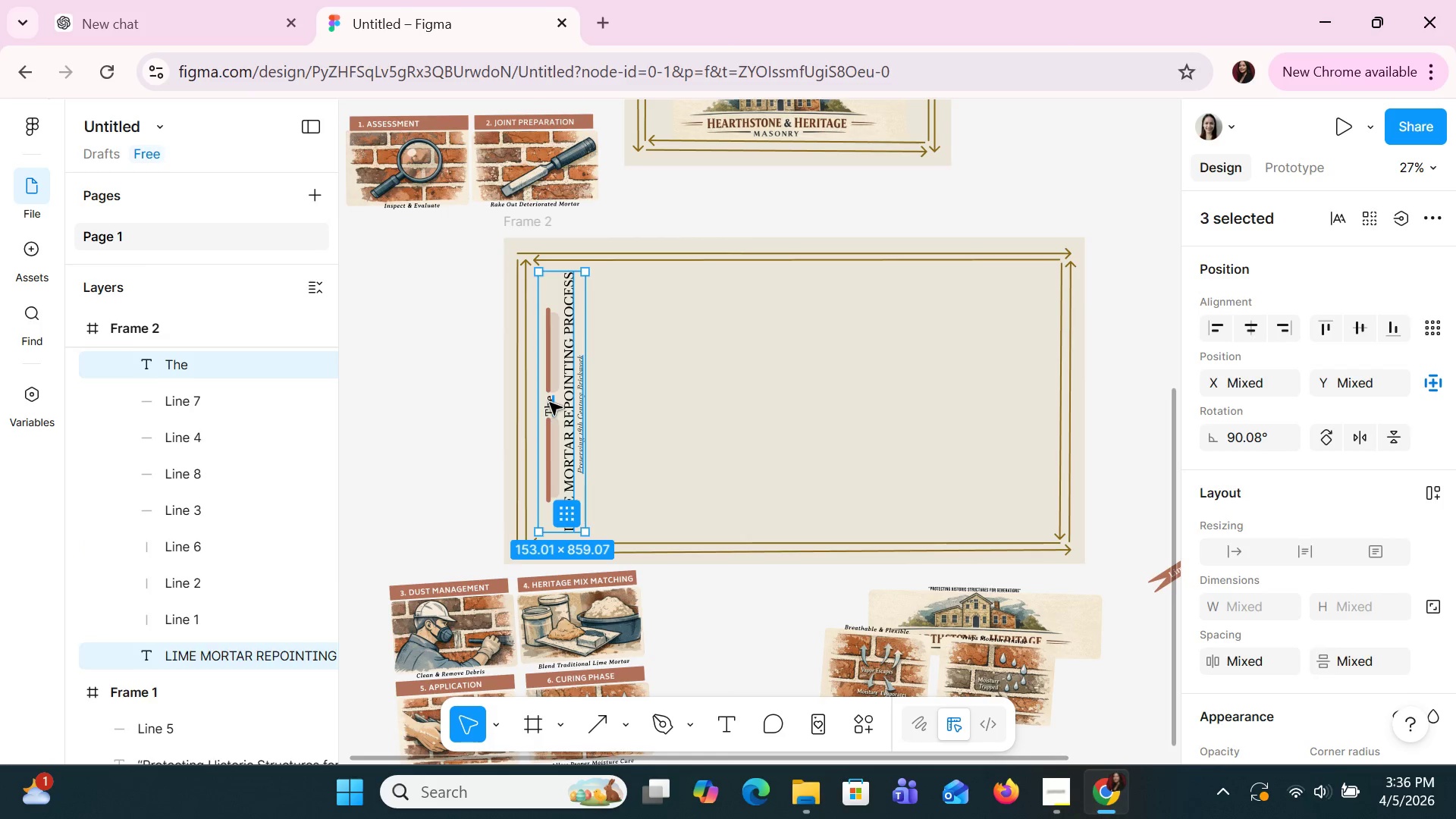 
hold_key(key=ShiftLeft, duration=1.51)
double_click([550, 403])
 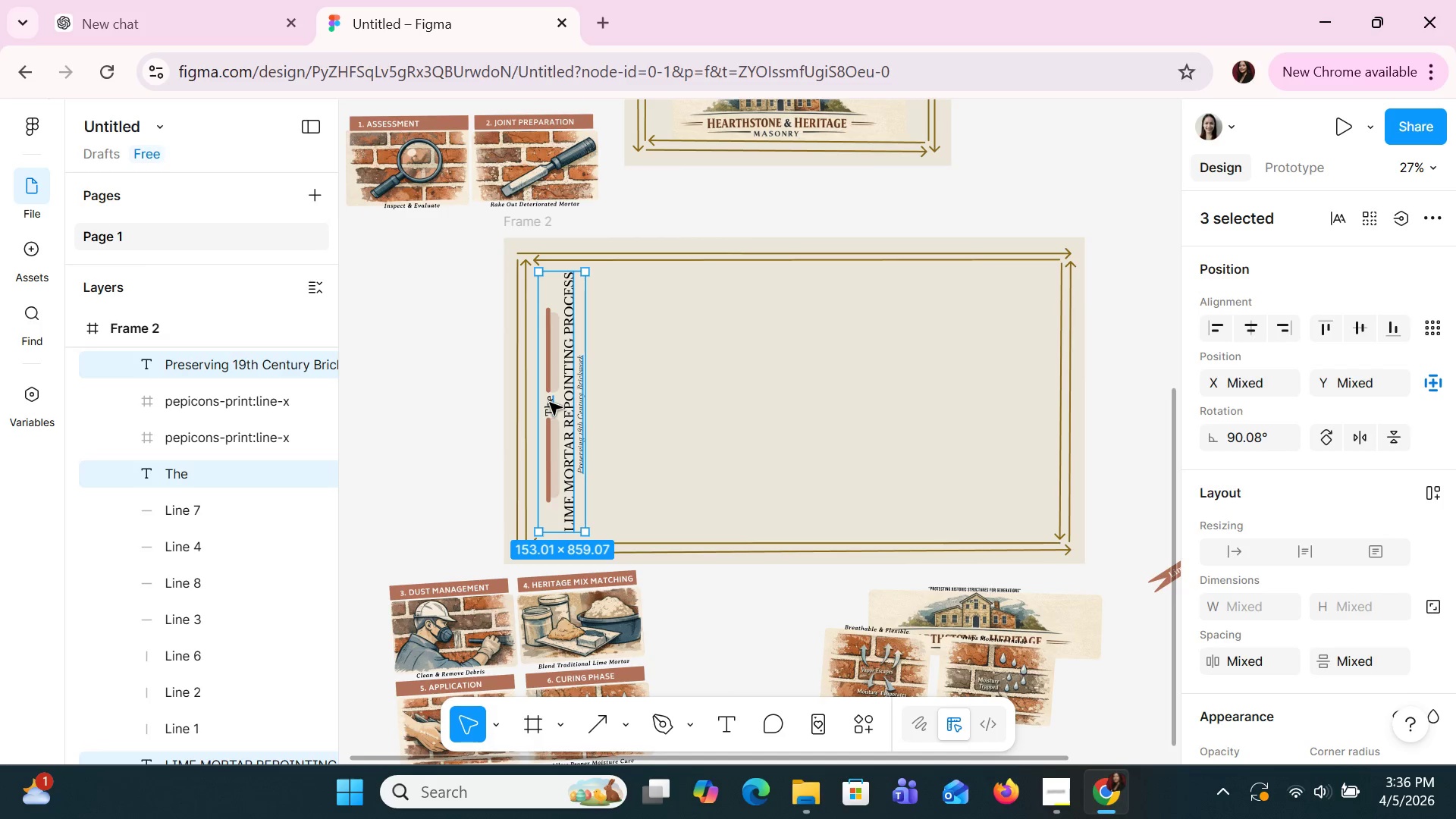 
left_click([550, 403])
 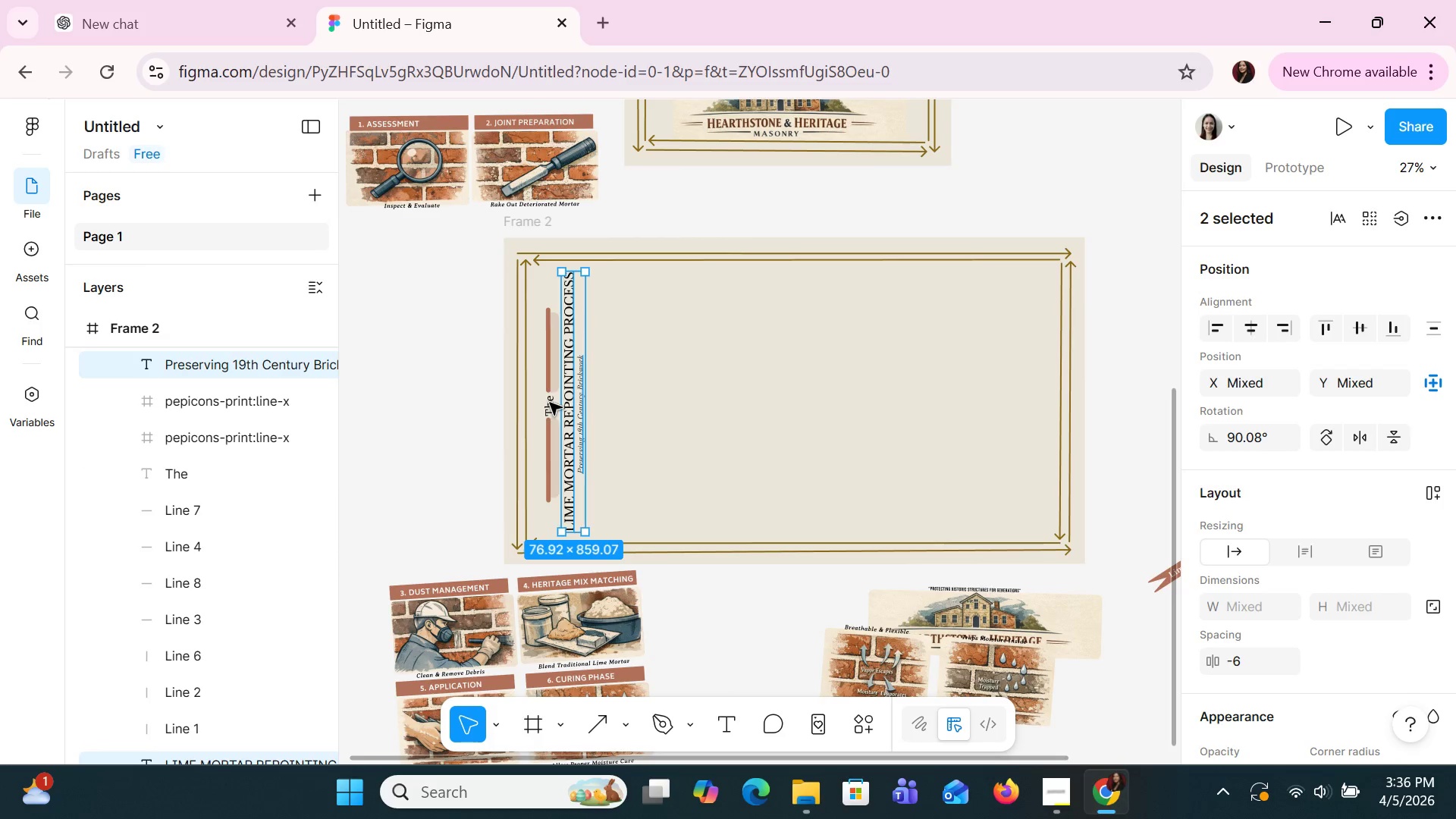 
hold_key(key=ShiftLeft, duration=1.5)
left_click([550, 403])
 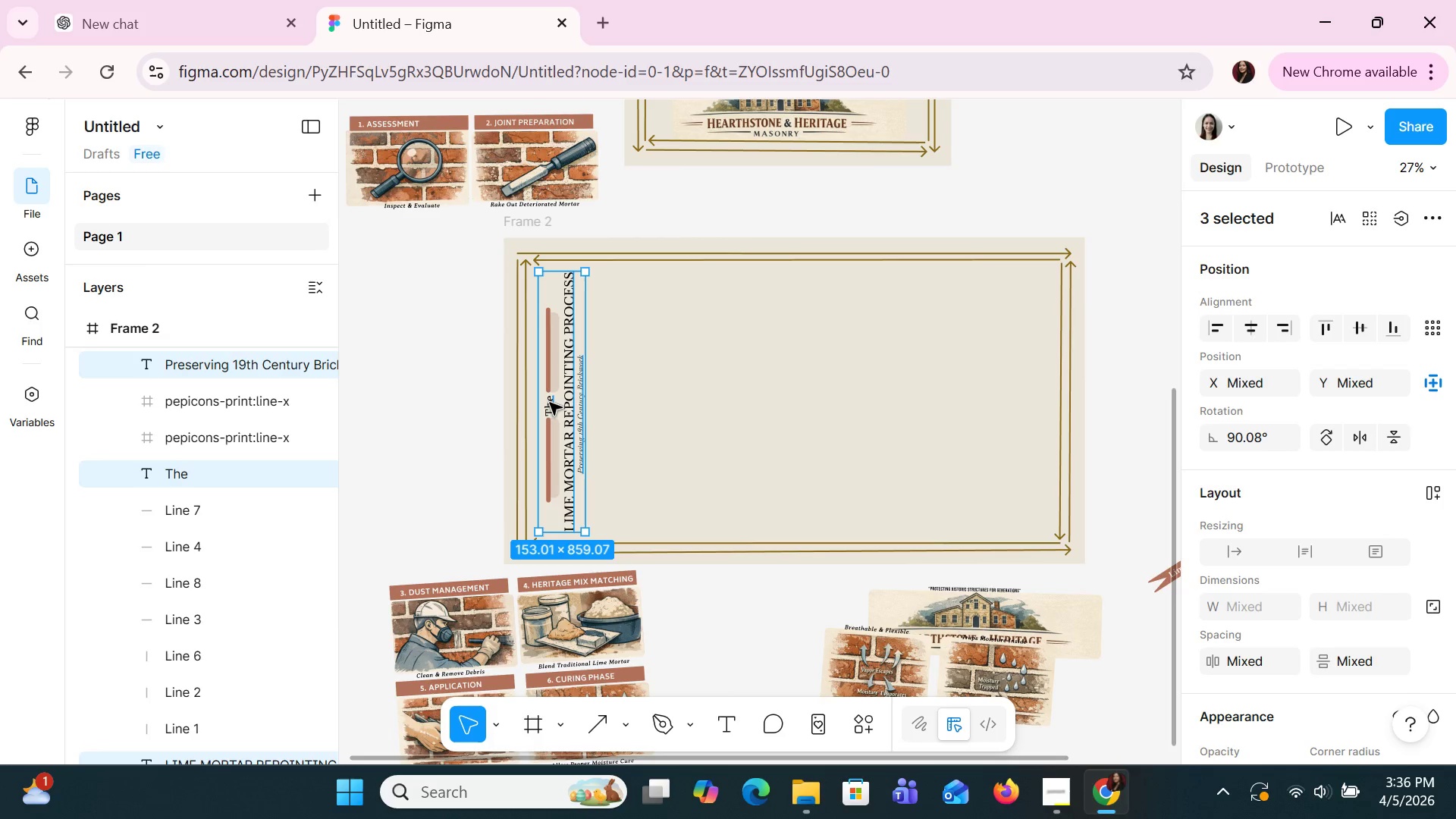 
left_click([550, 403])
 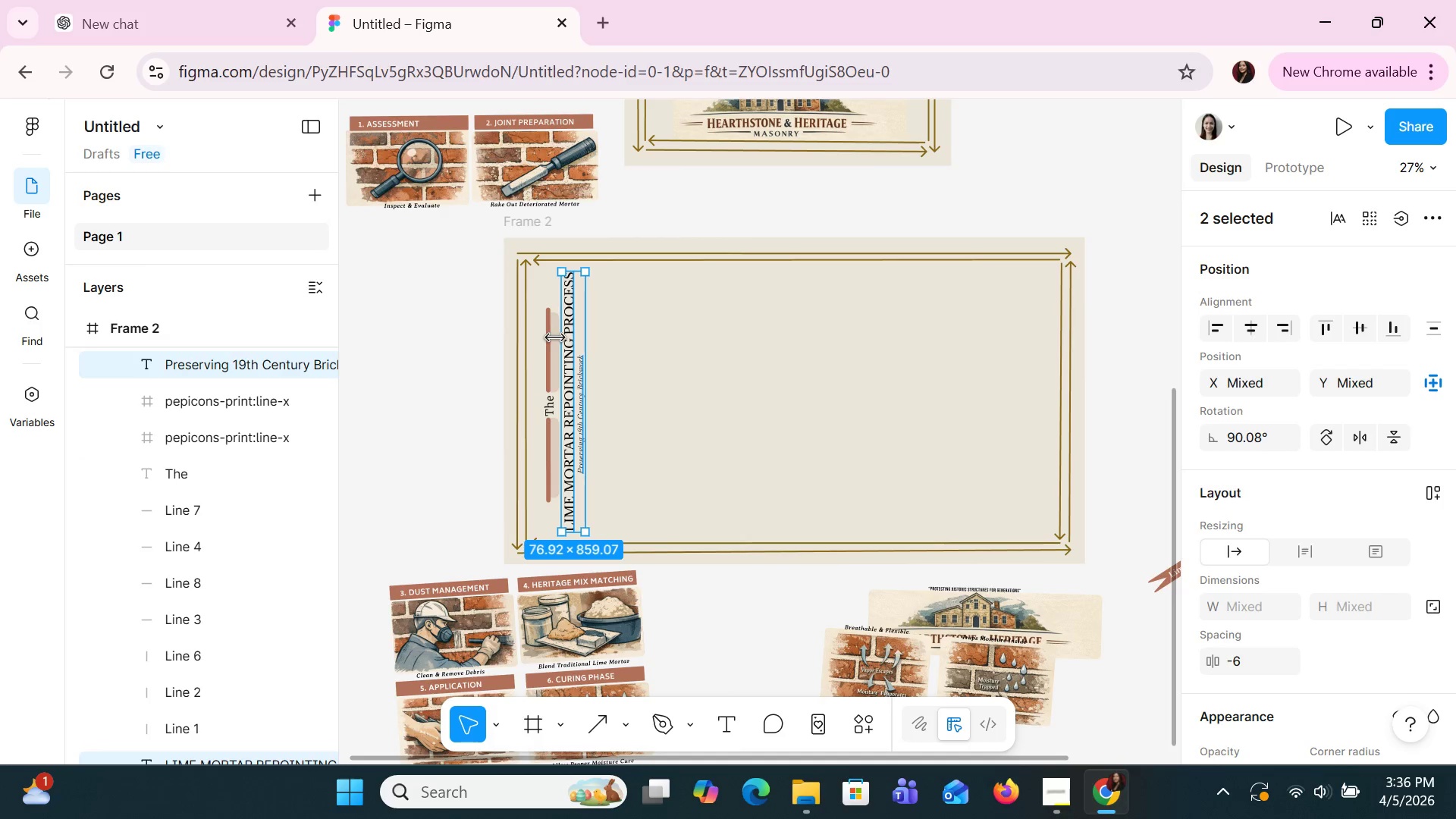 
hold_key(key=ShiftLeft, duration=1.52)
left_click([544, 326])
 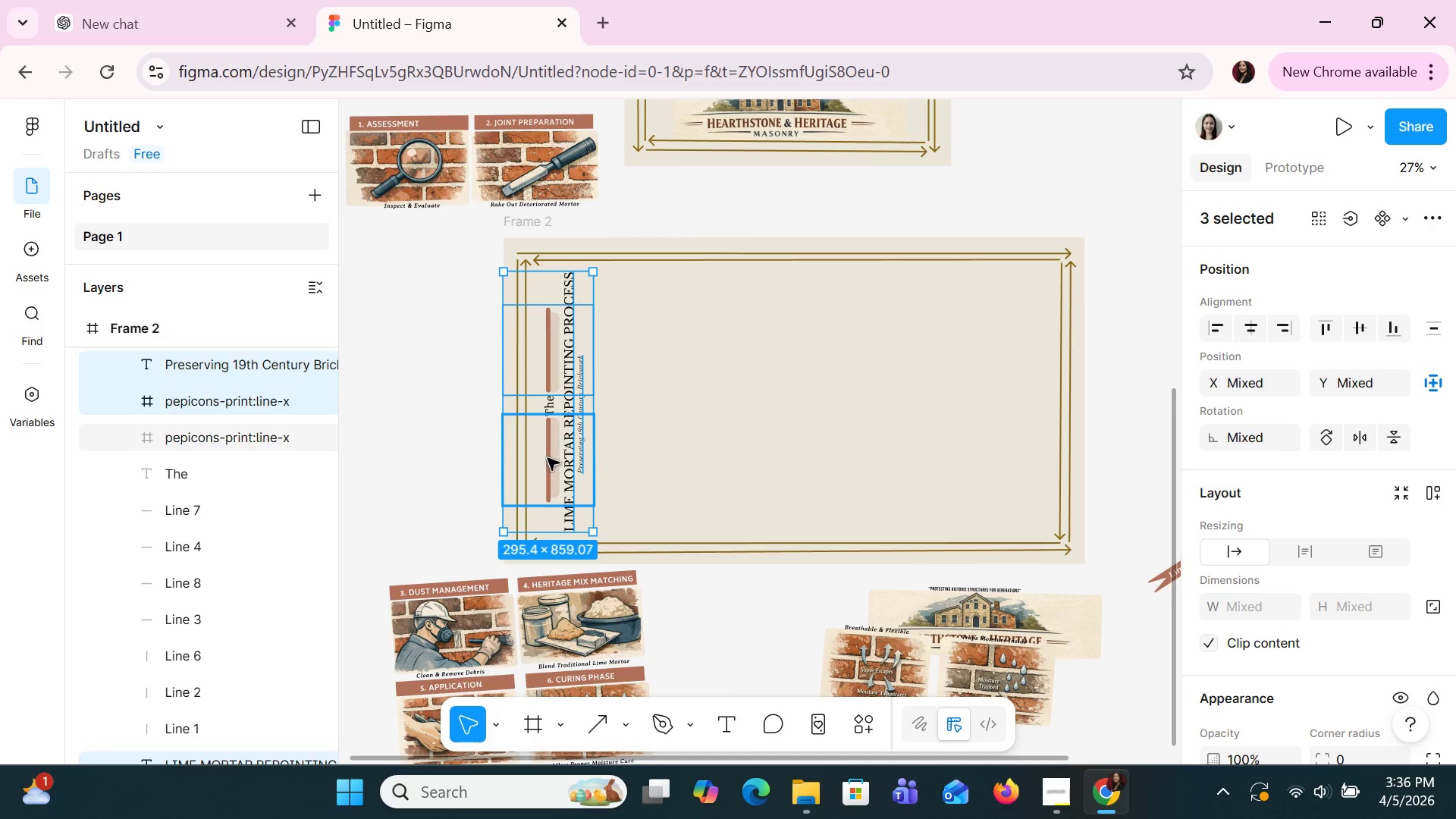 
hold_key(key=ShiftLeft, duration=1.52)
left_click([550, 459])
 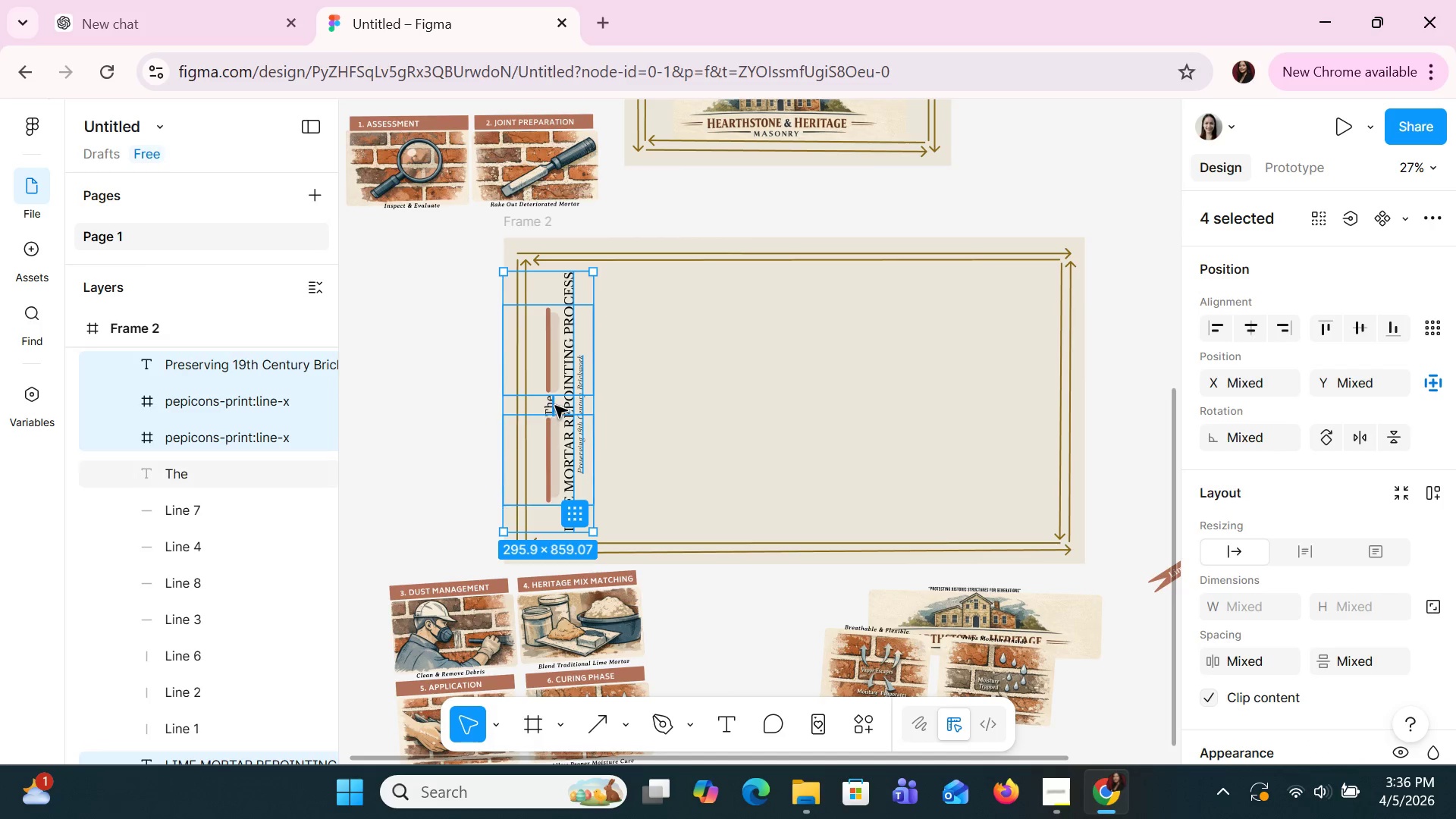 
left_click([555, 404])
 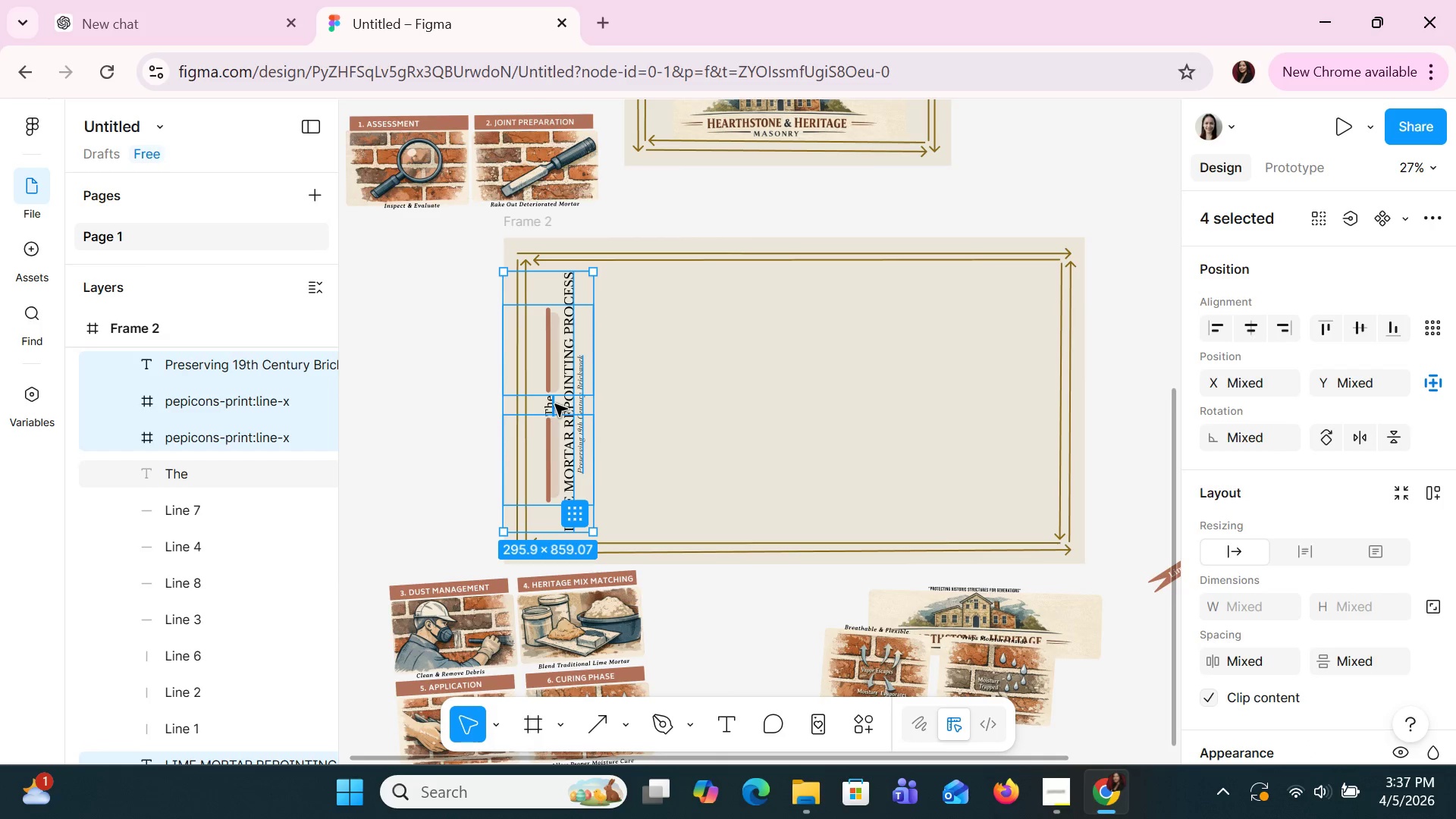 
hold_key(key=ShiftLeft, duration=0.58)
 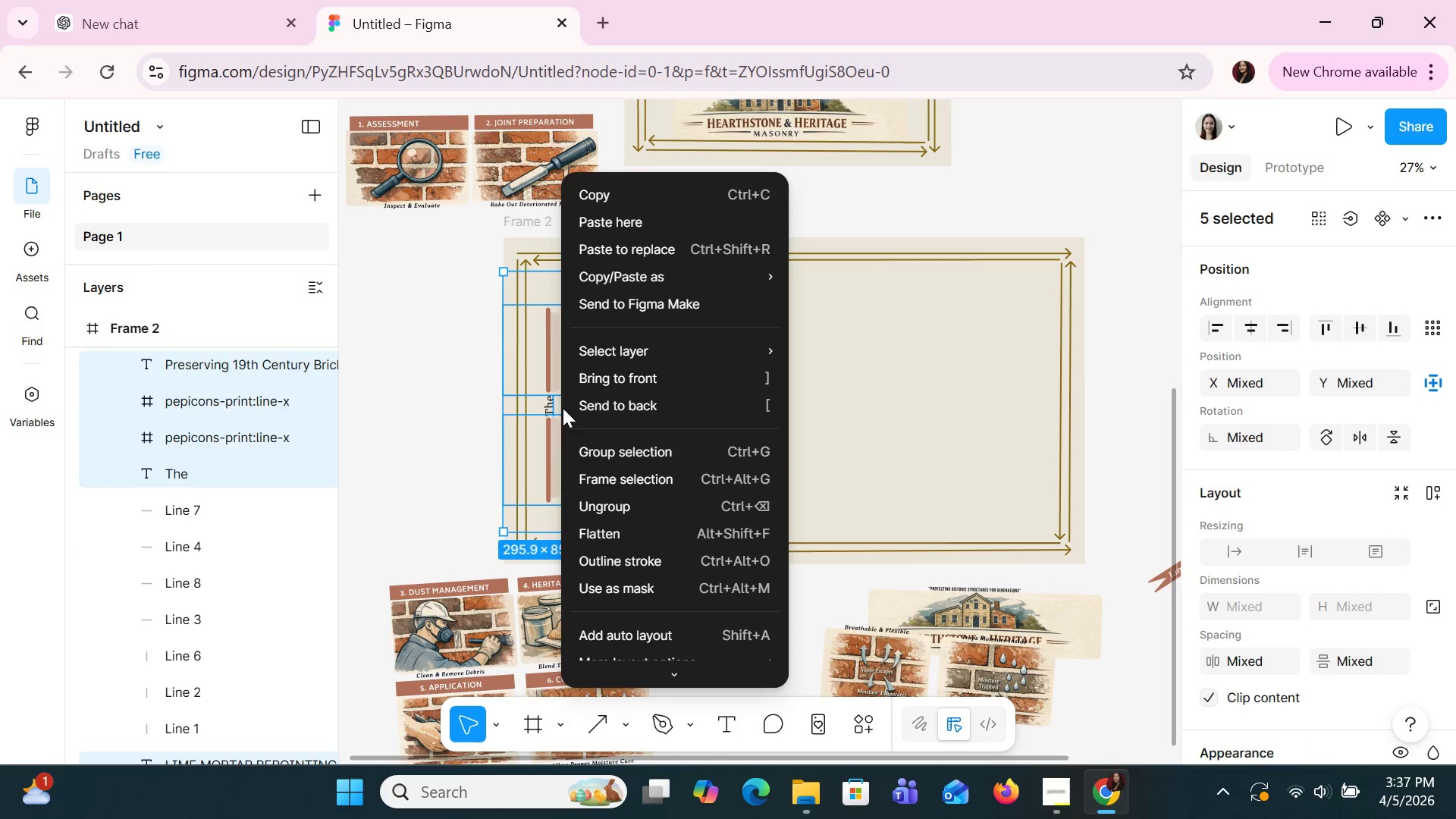 
hold_key(key=ShiftLeft, duration=7.16)
right_click([555, 404])
 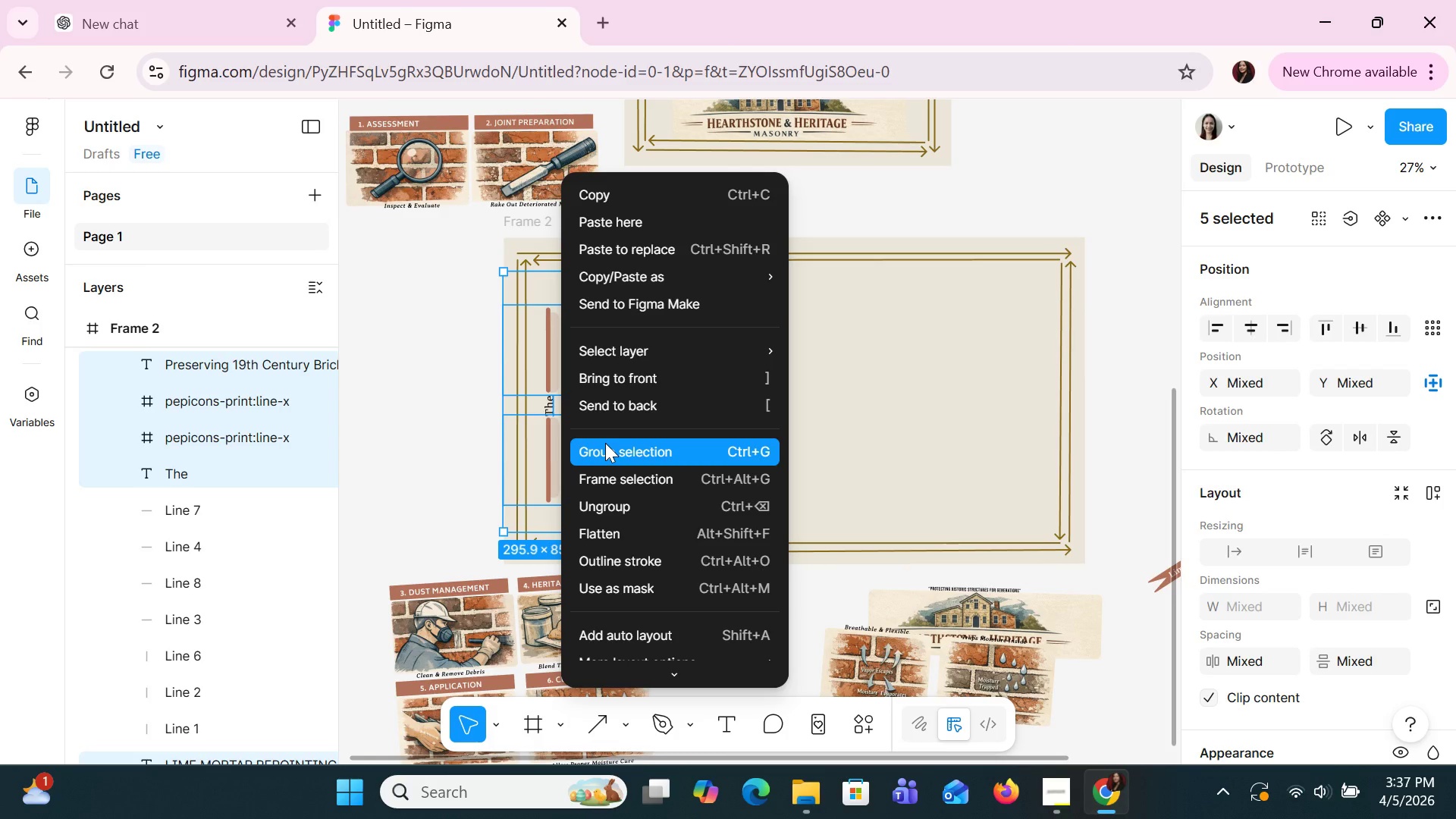 
left_click([605, 443])
 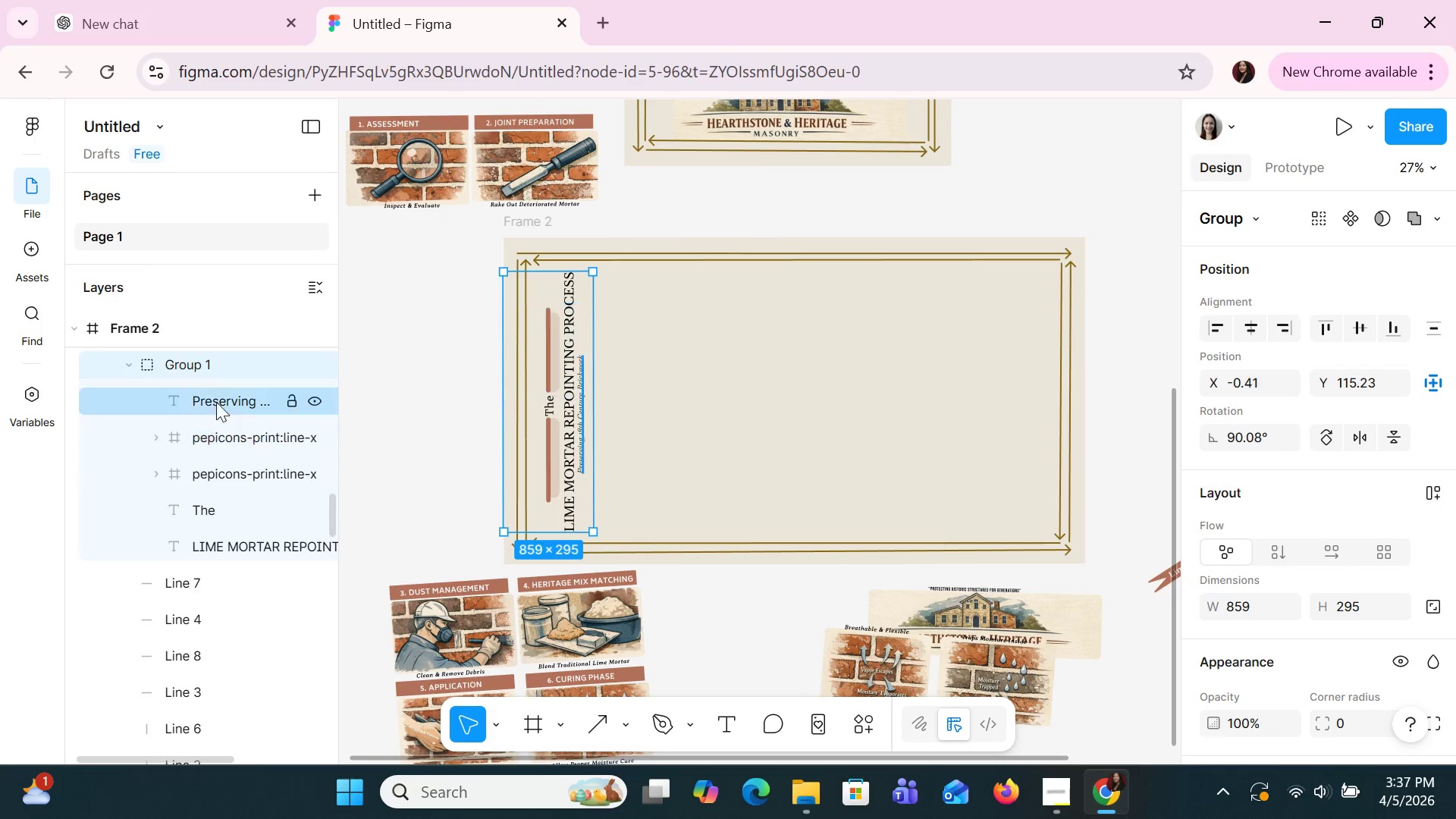 
double_click([210, 378])
 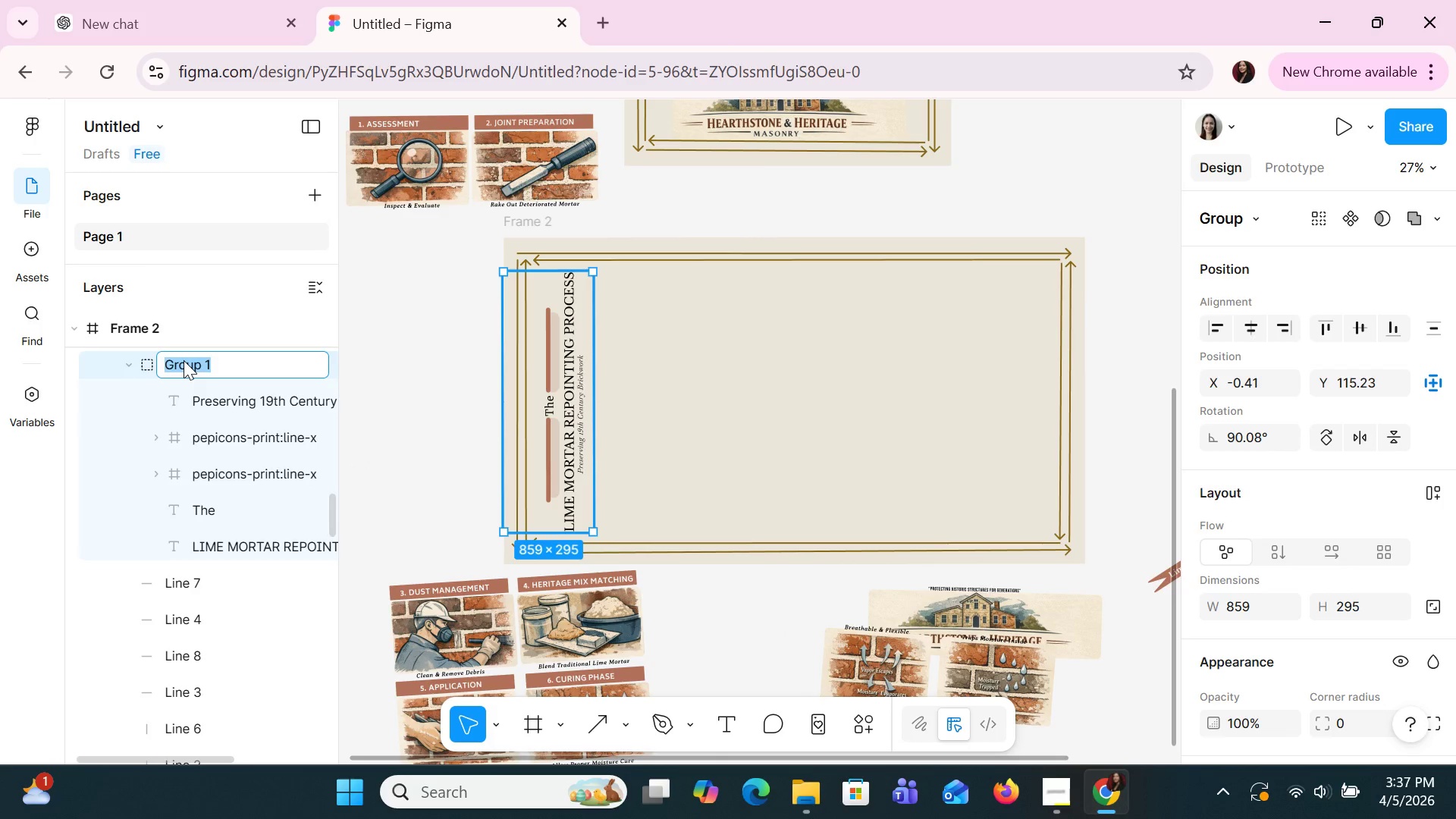 
type(Upper)
 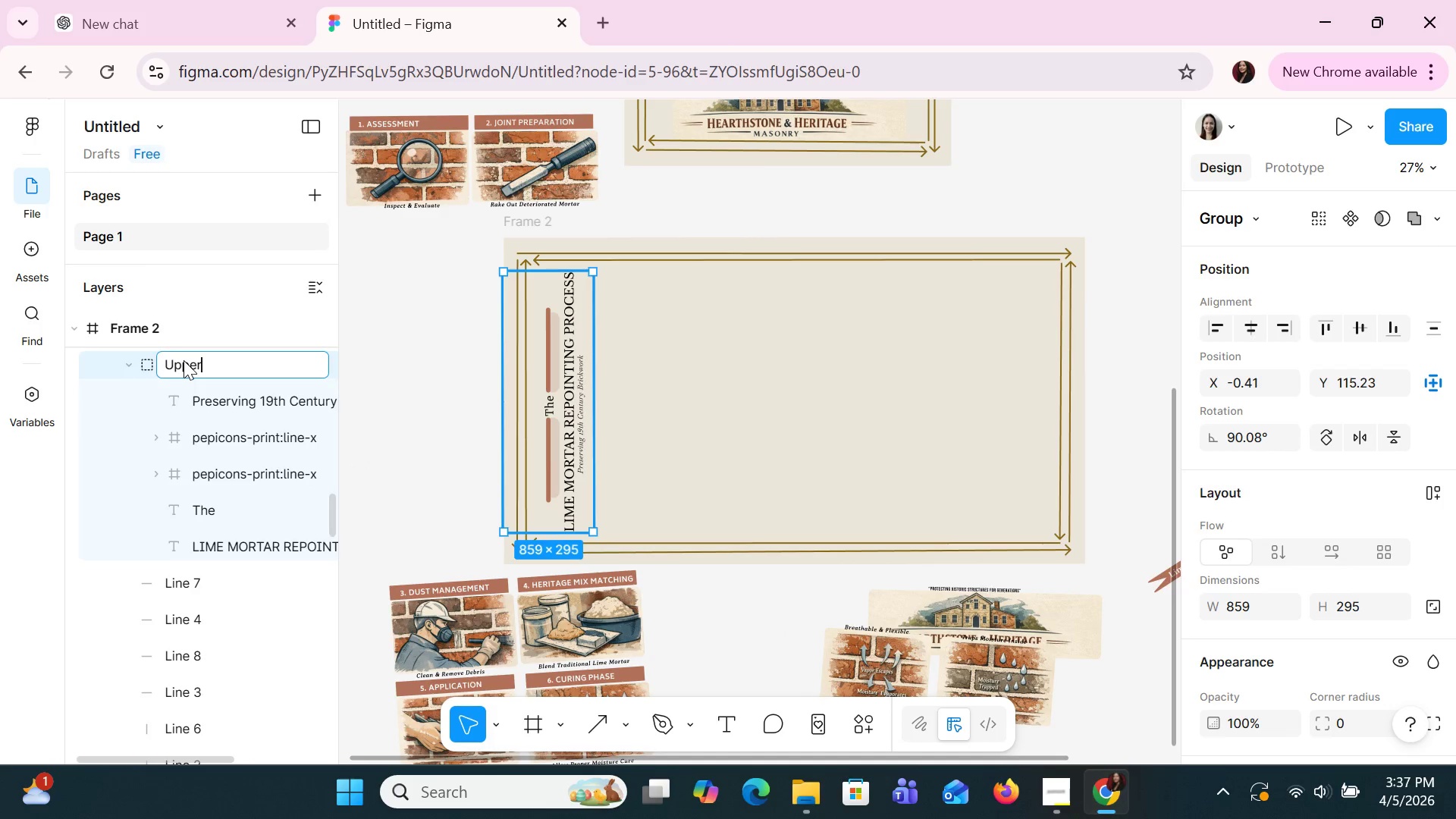 
key(Enter)
 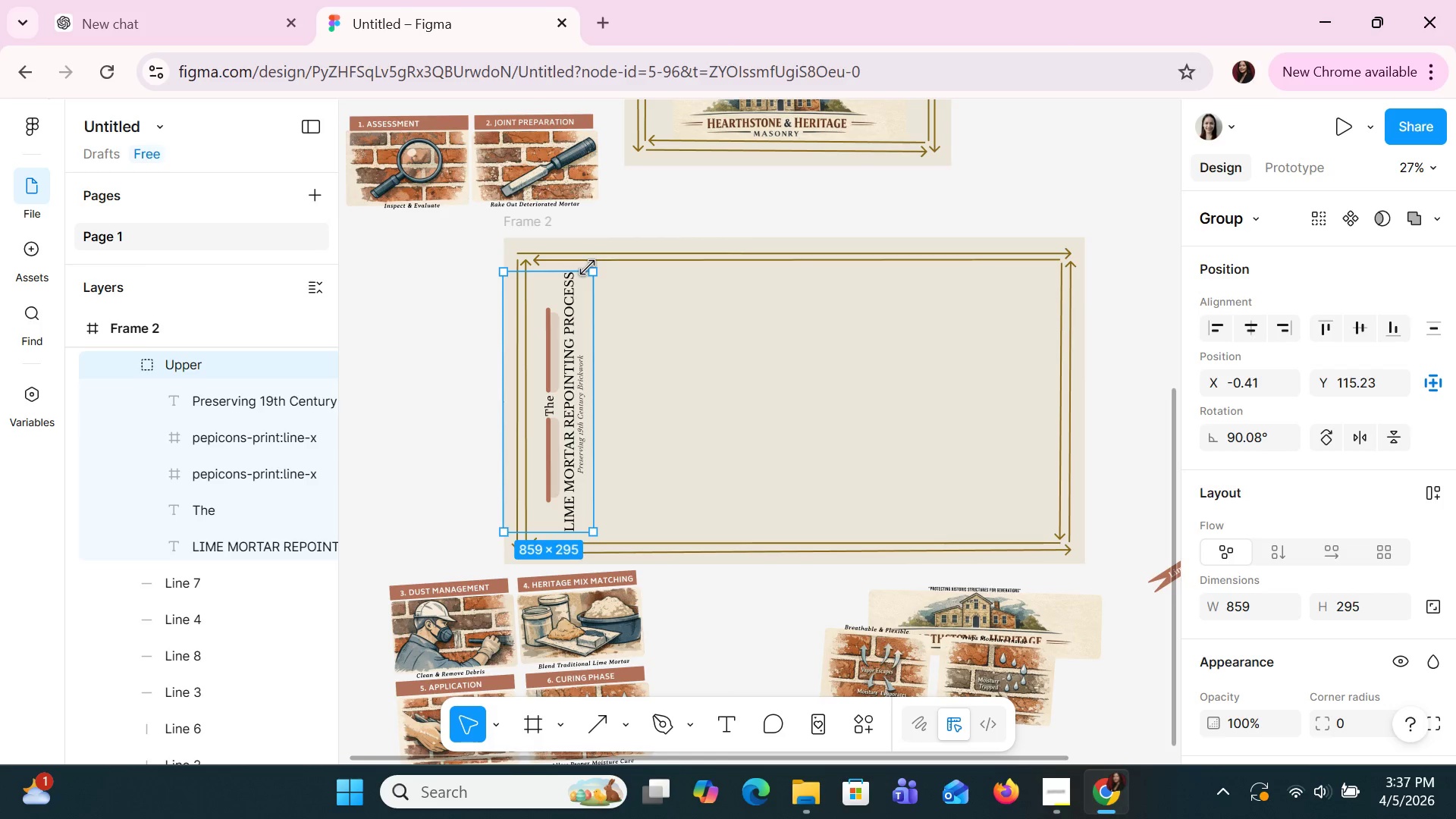 
wait(5.69)
 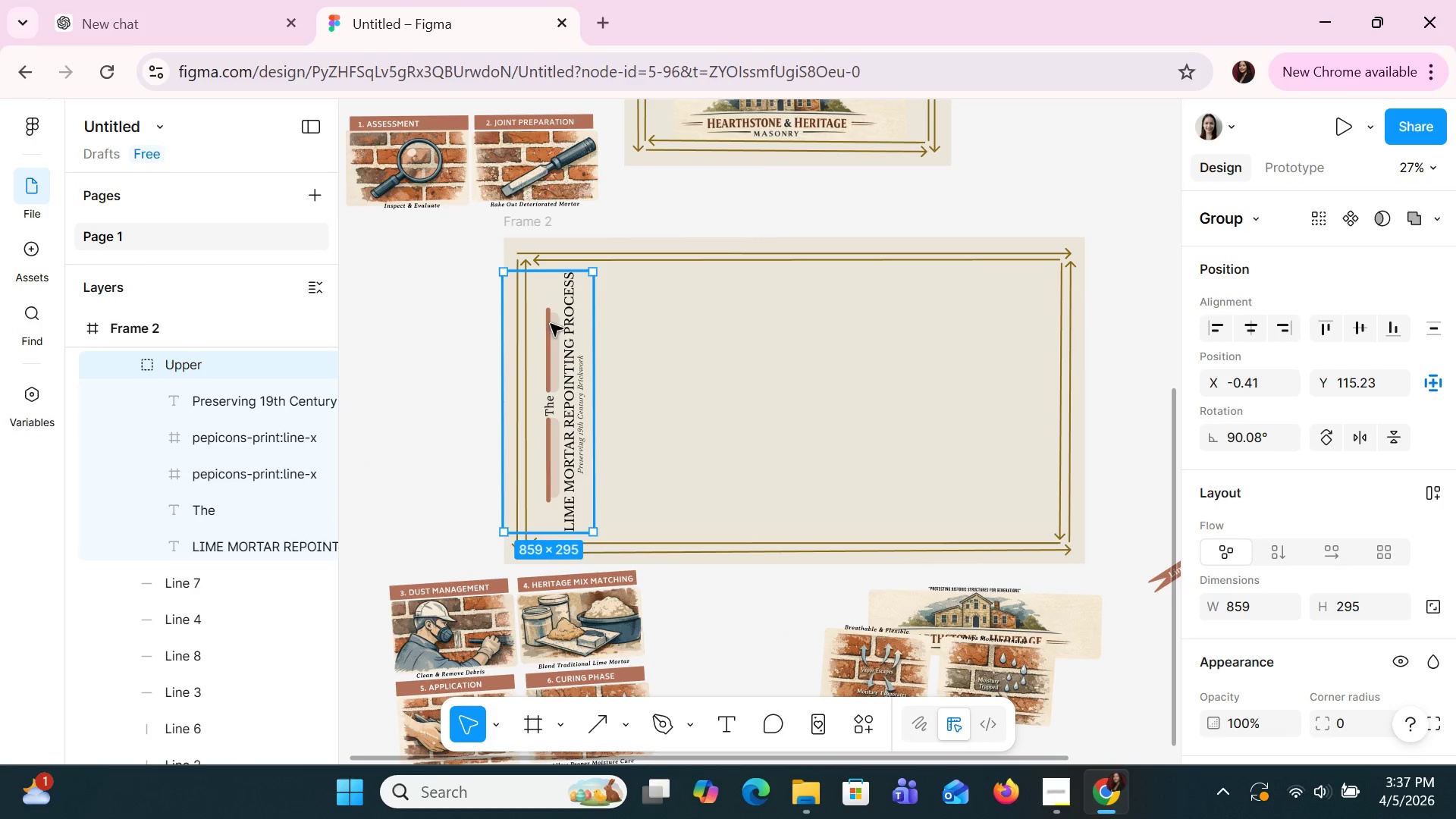 
left_click_drag(start_coordinate=[601, 263], to_coordinate=[686, 446])
 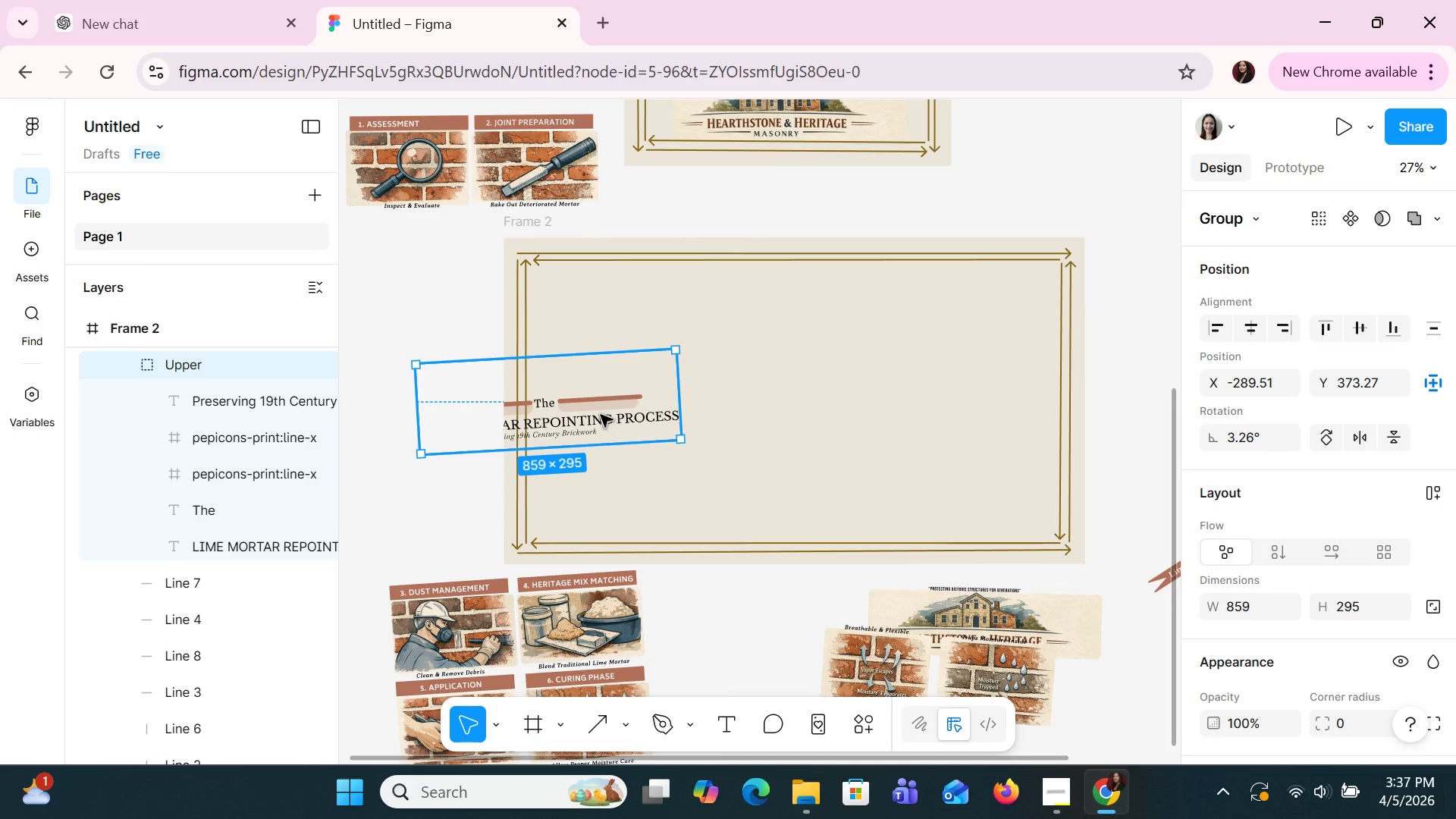 
left_click_drag(start_coordinate=[599, 415], to_coordinate=[839, 289])
 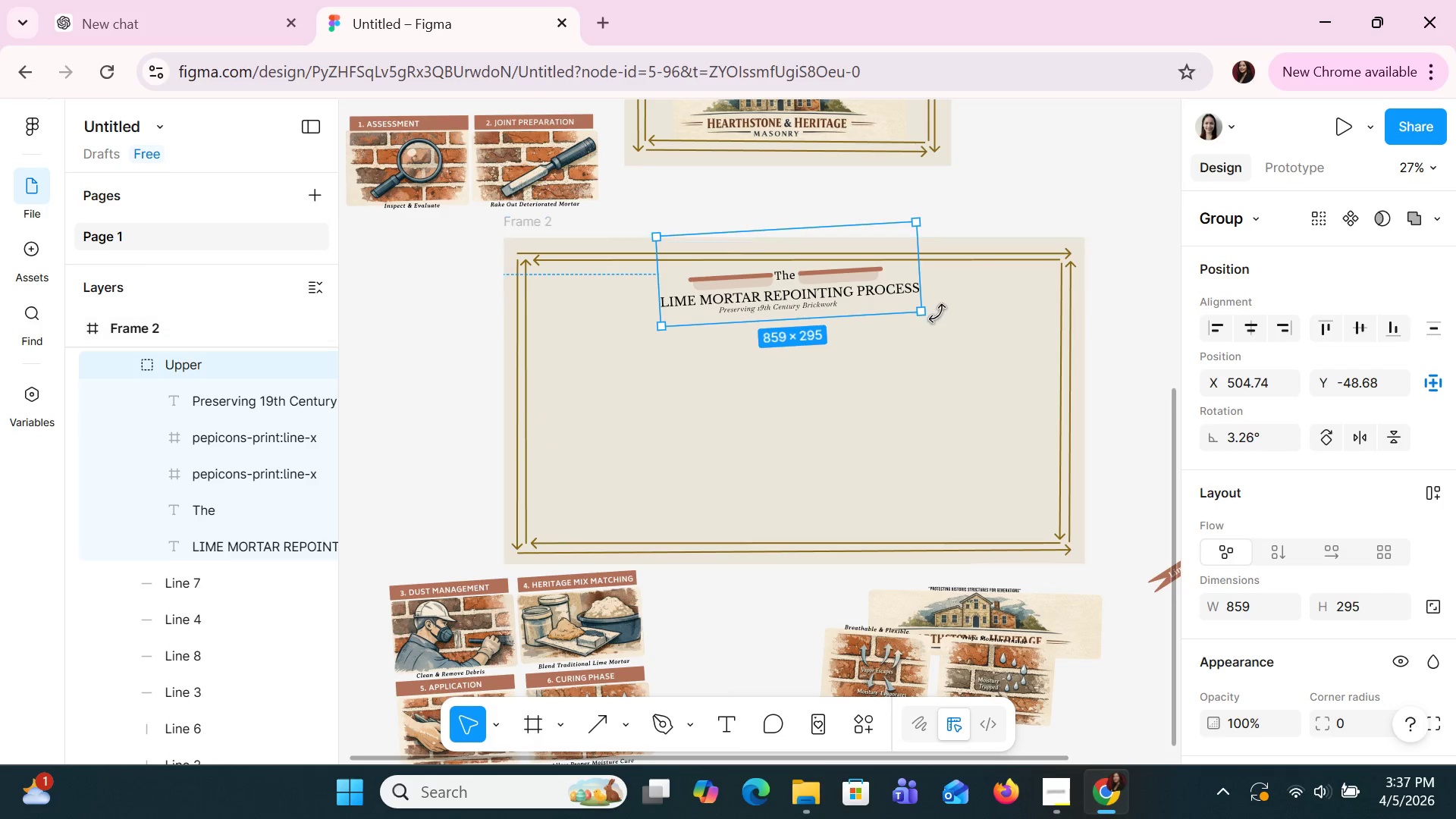 
left_click_drag(start_coordinate=[937, 313], to_coordinate=[930, 317])
 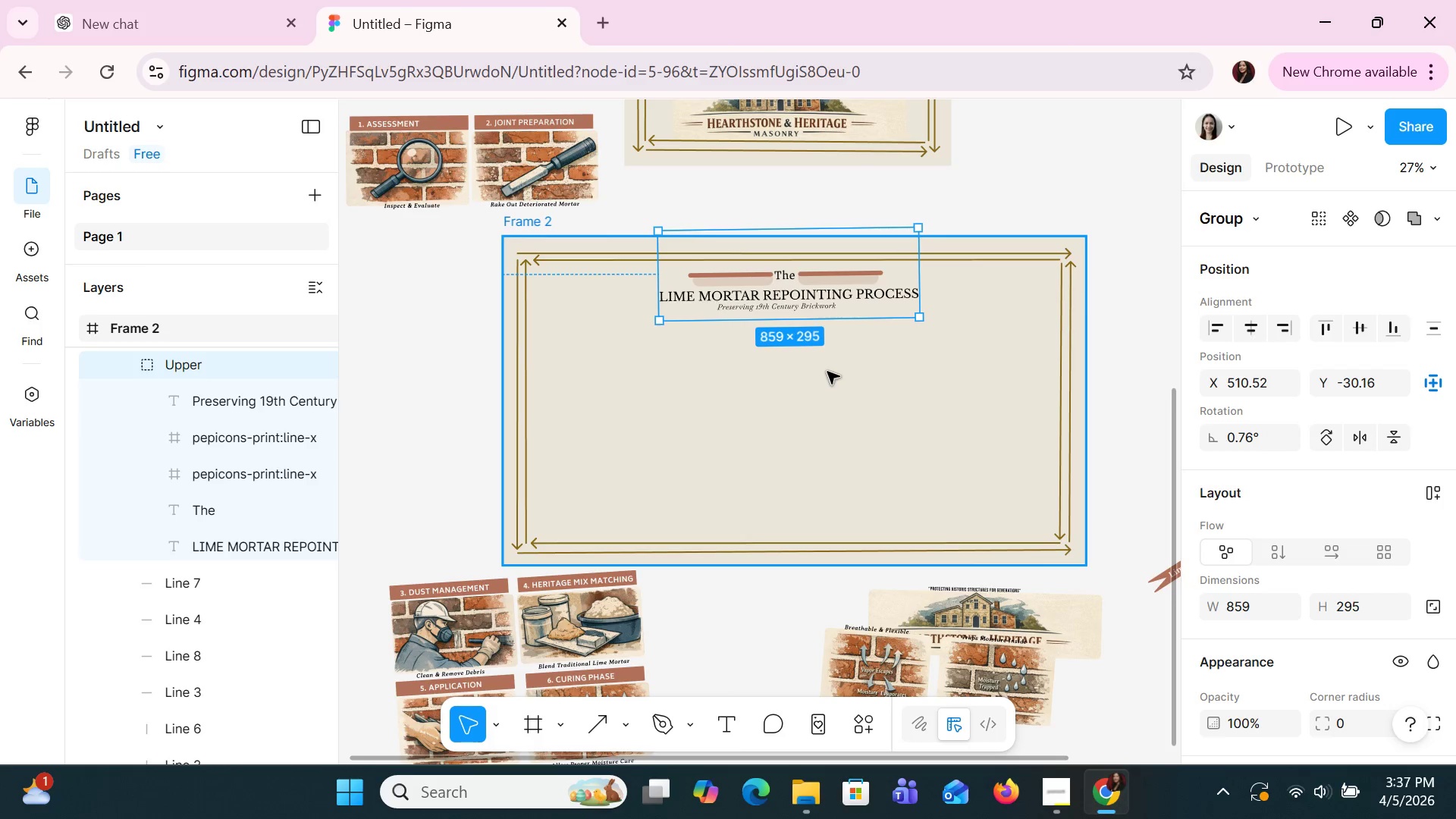 
key(ArrowUp)
 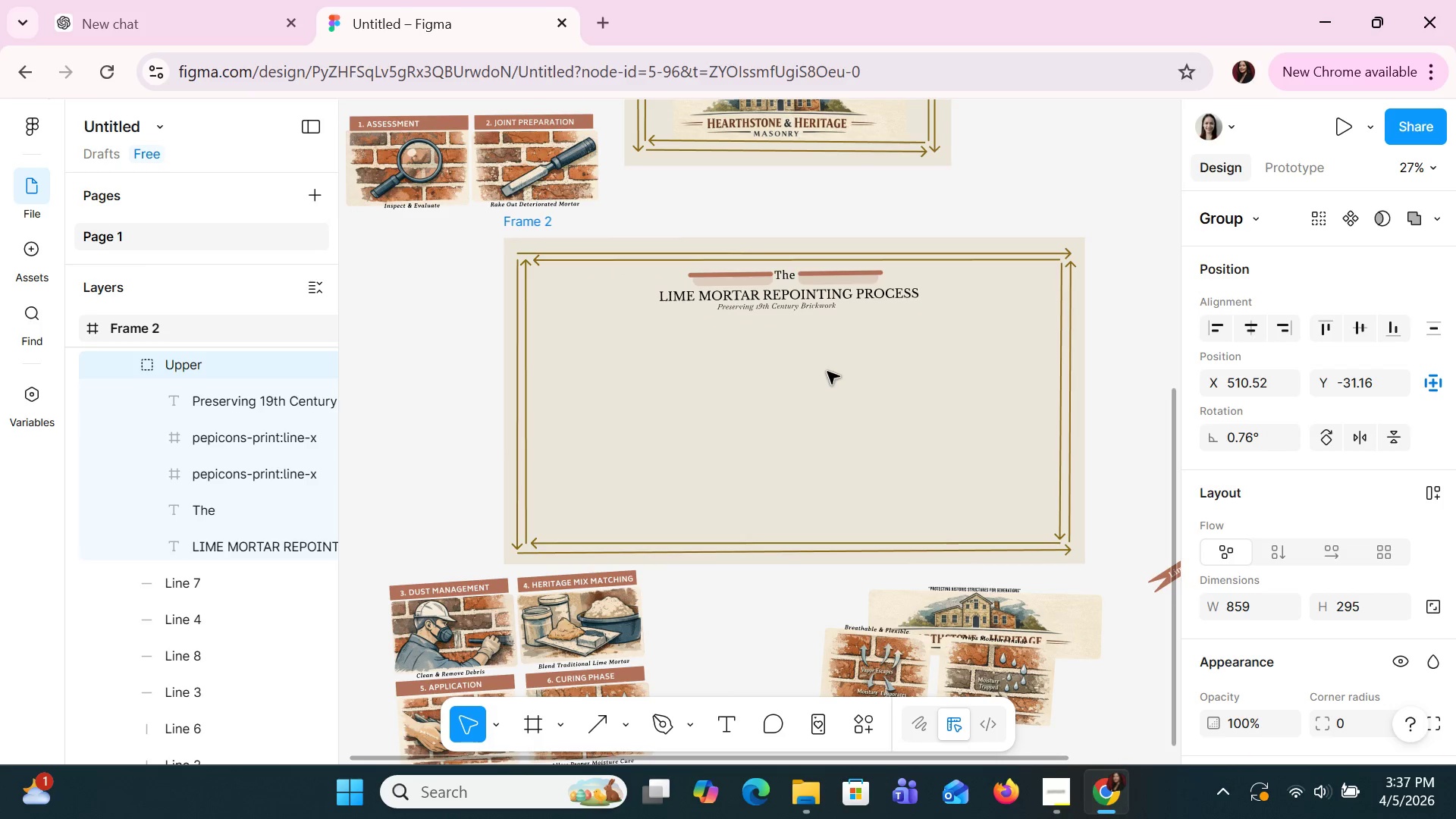 
key(ArrowUp)
 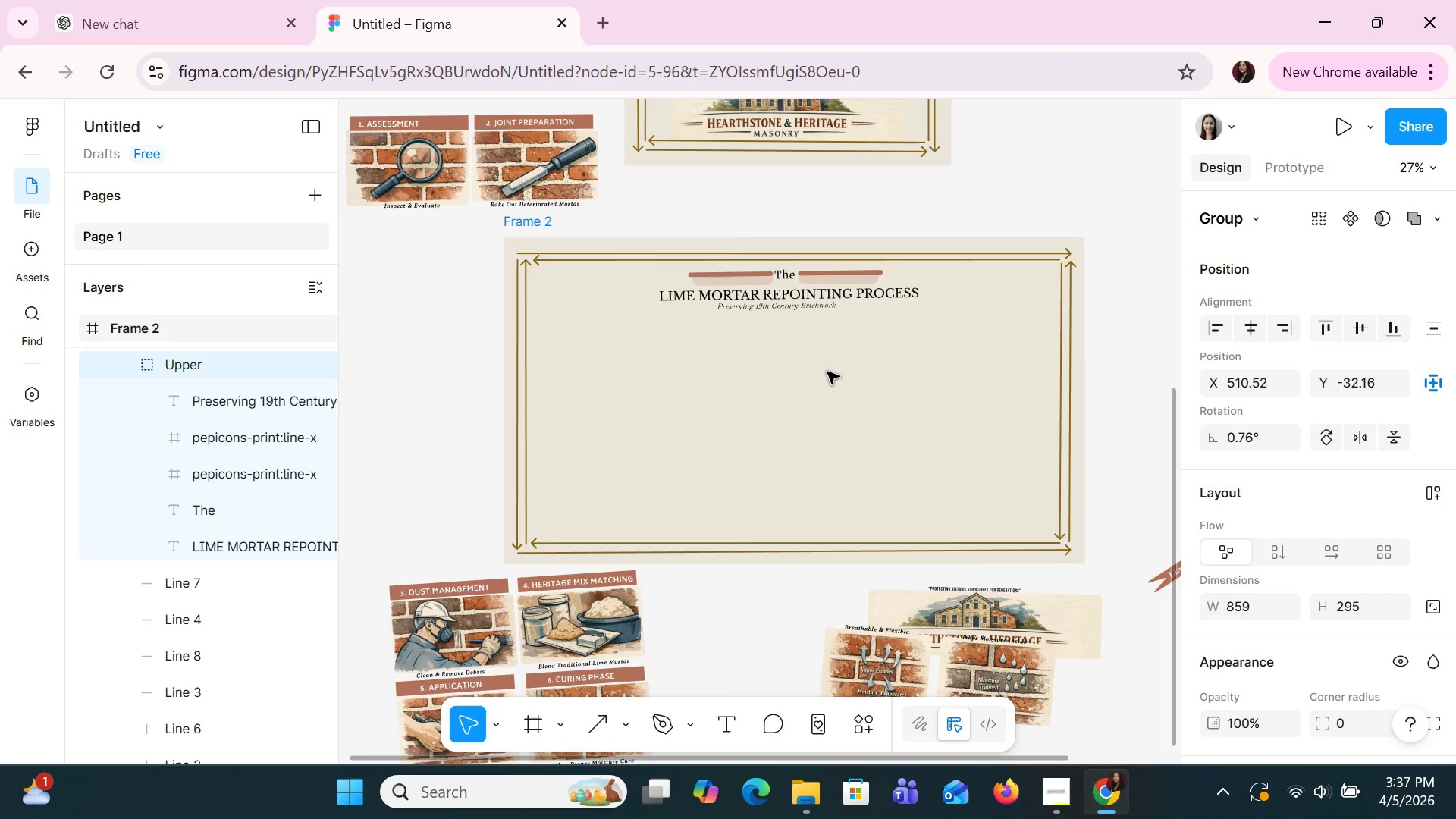 
key(ArrowUp)
 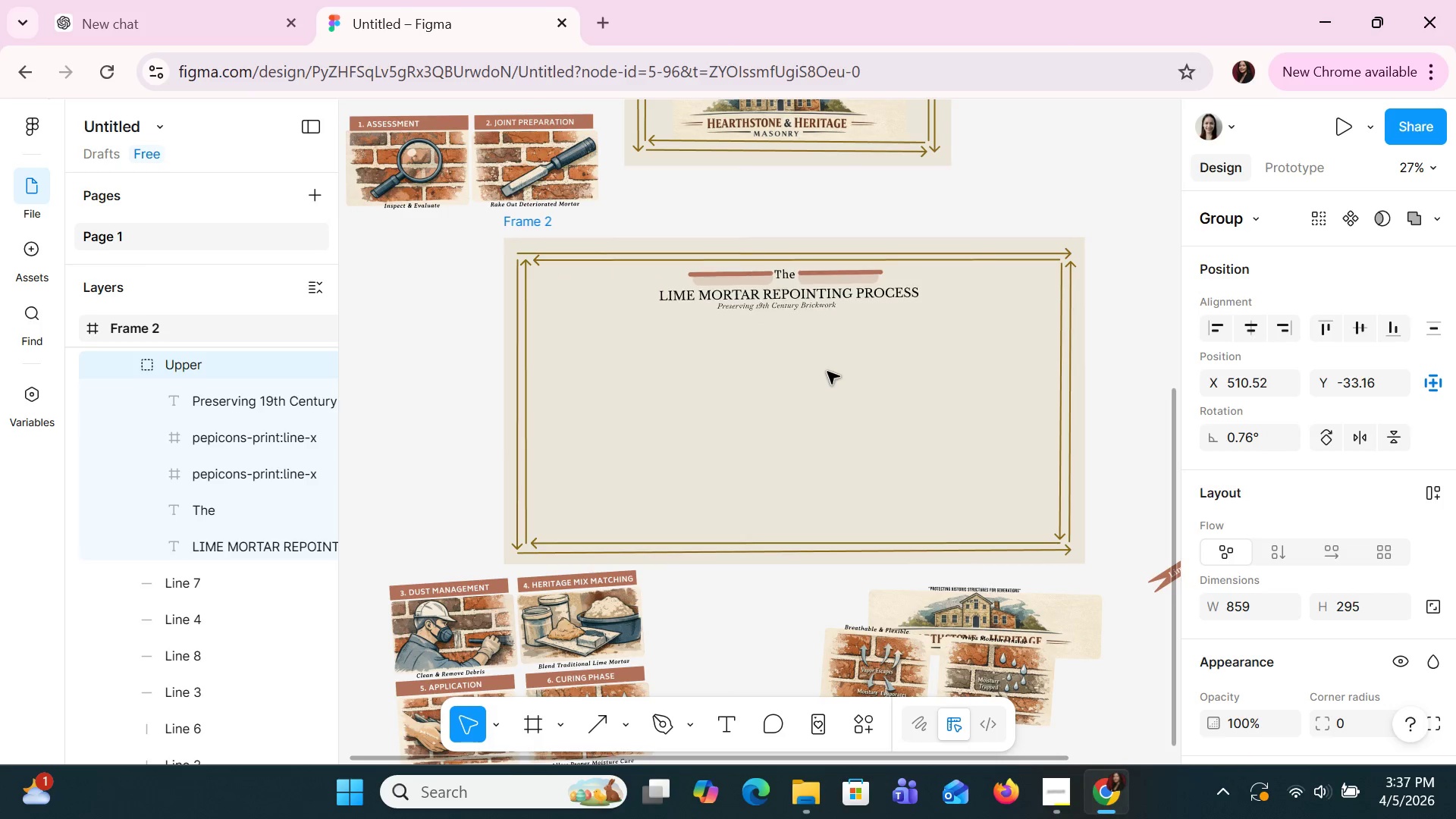 
key(ArrowUp)
 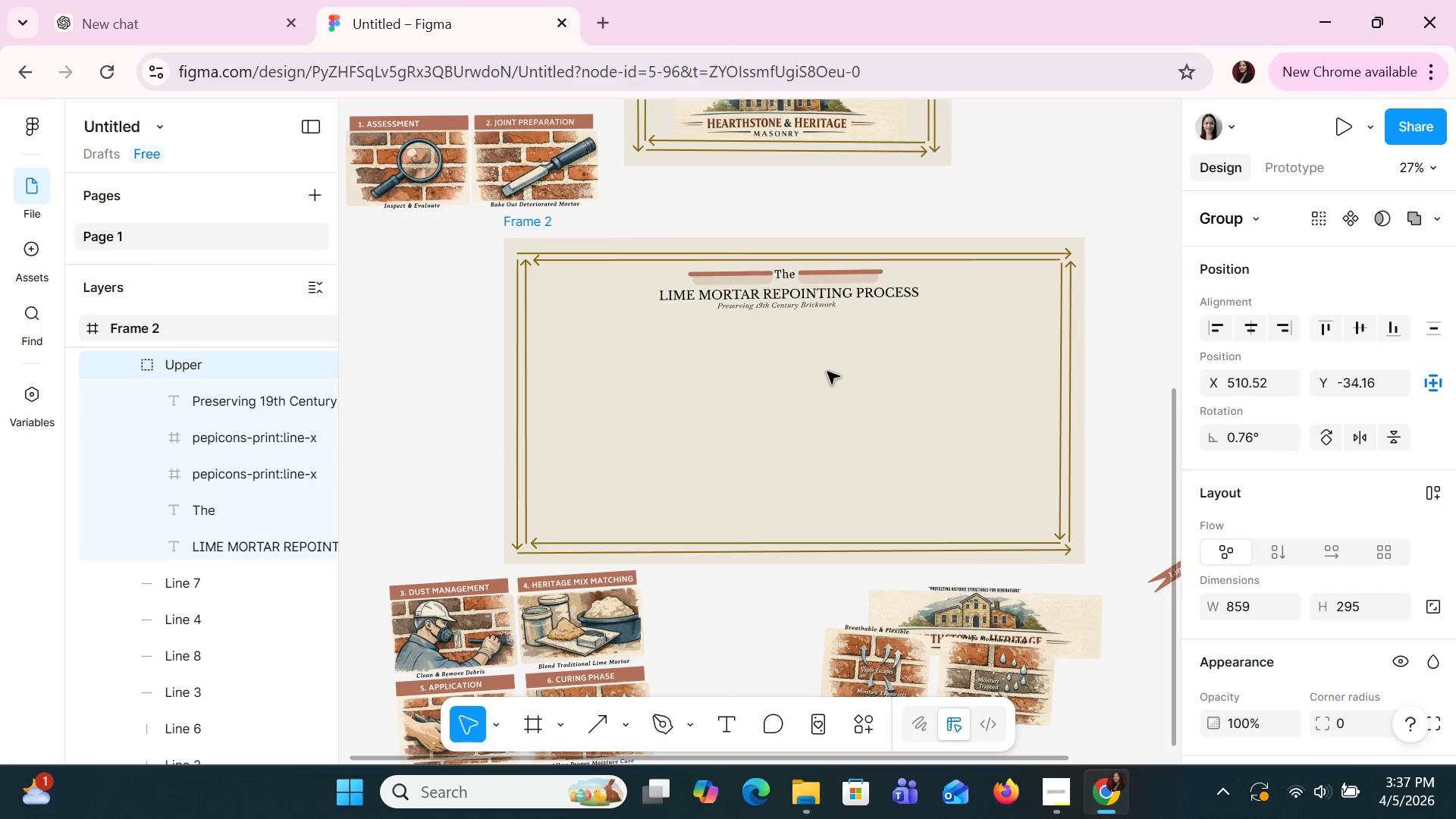 
key(ArrowUp)
 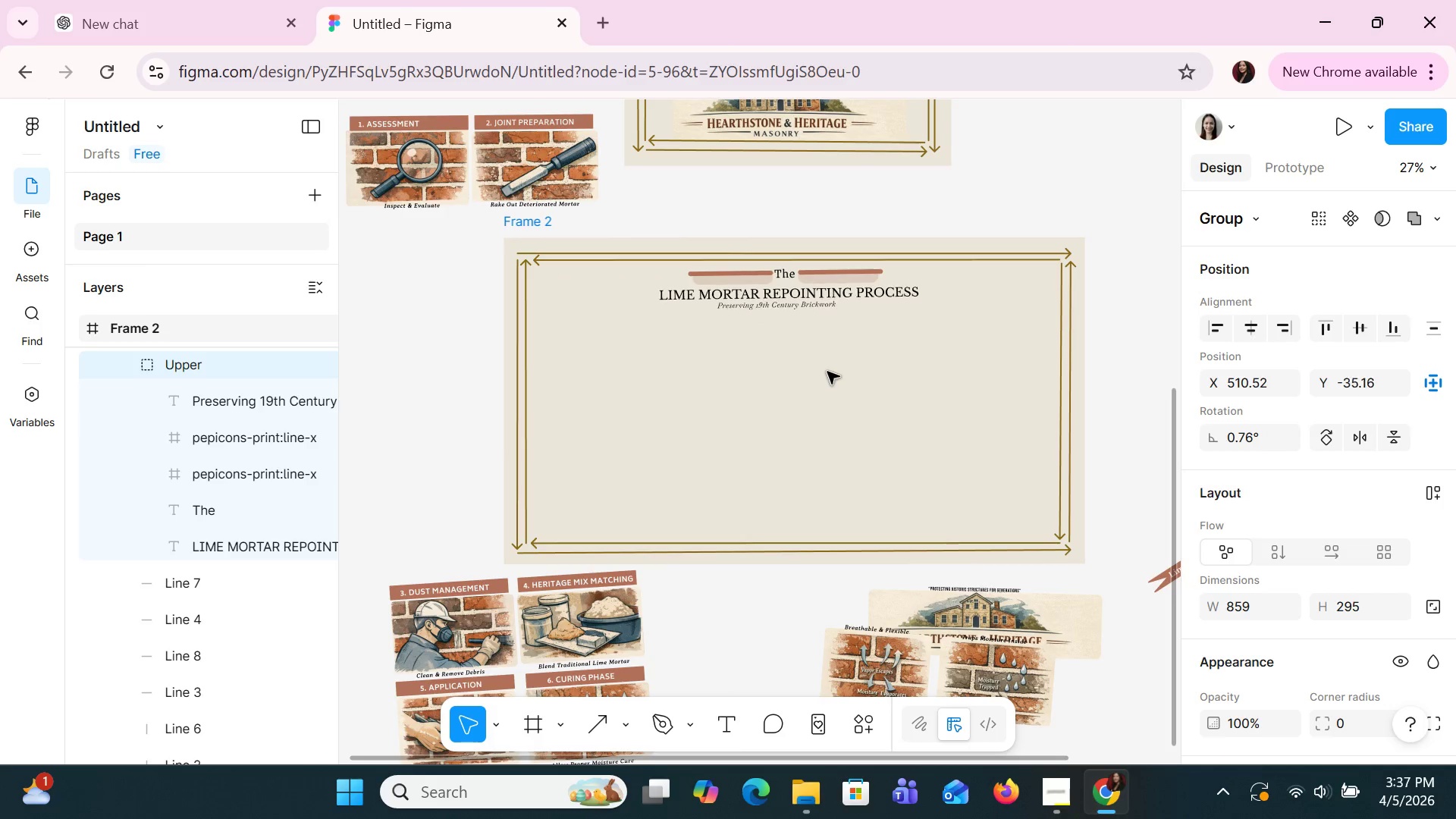 
key(ArrowUp)
 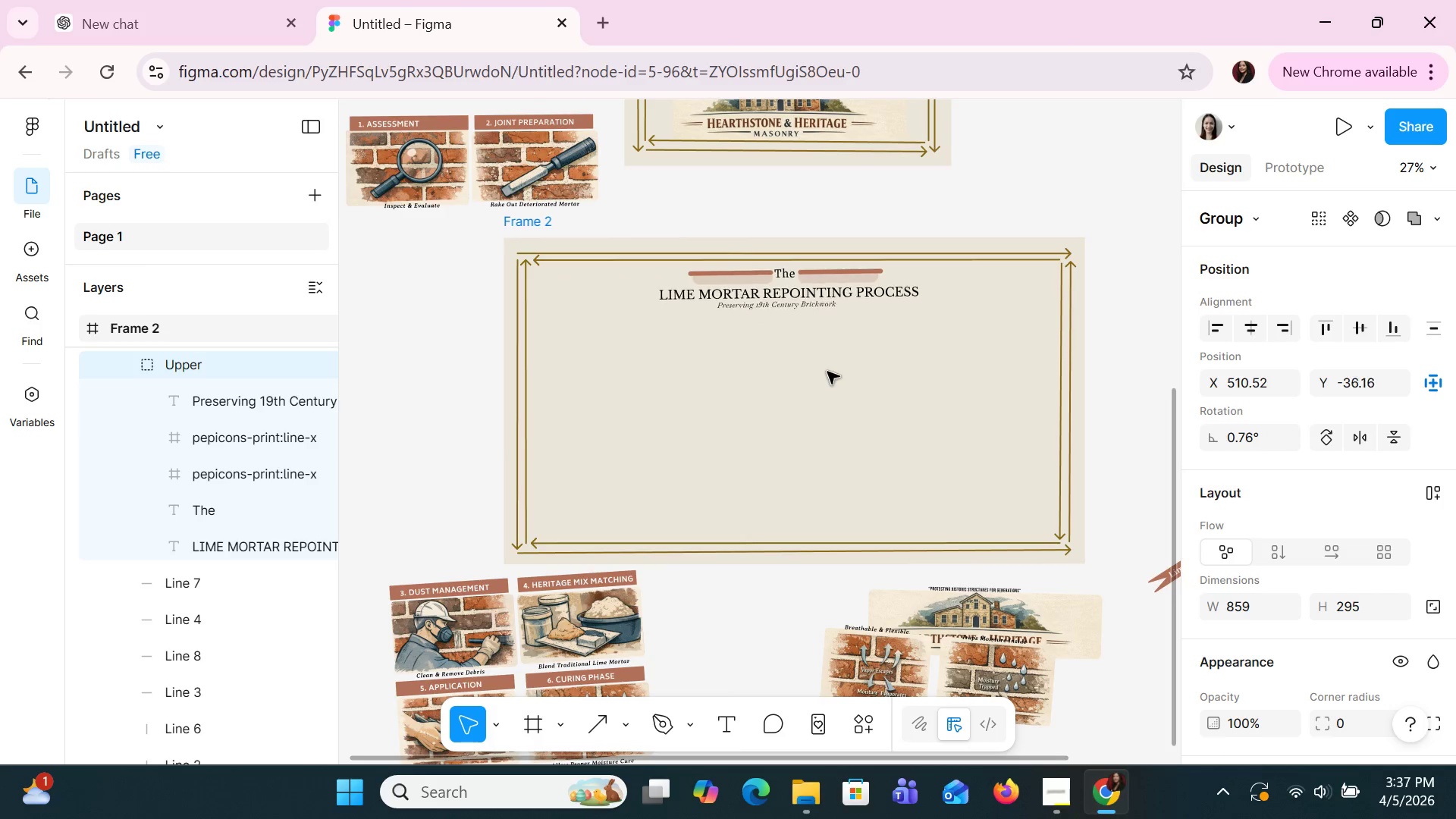 
key(ArrowUp)
 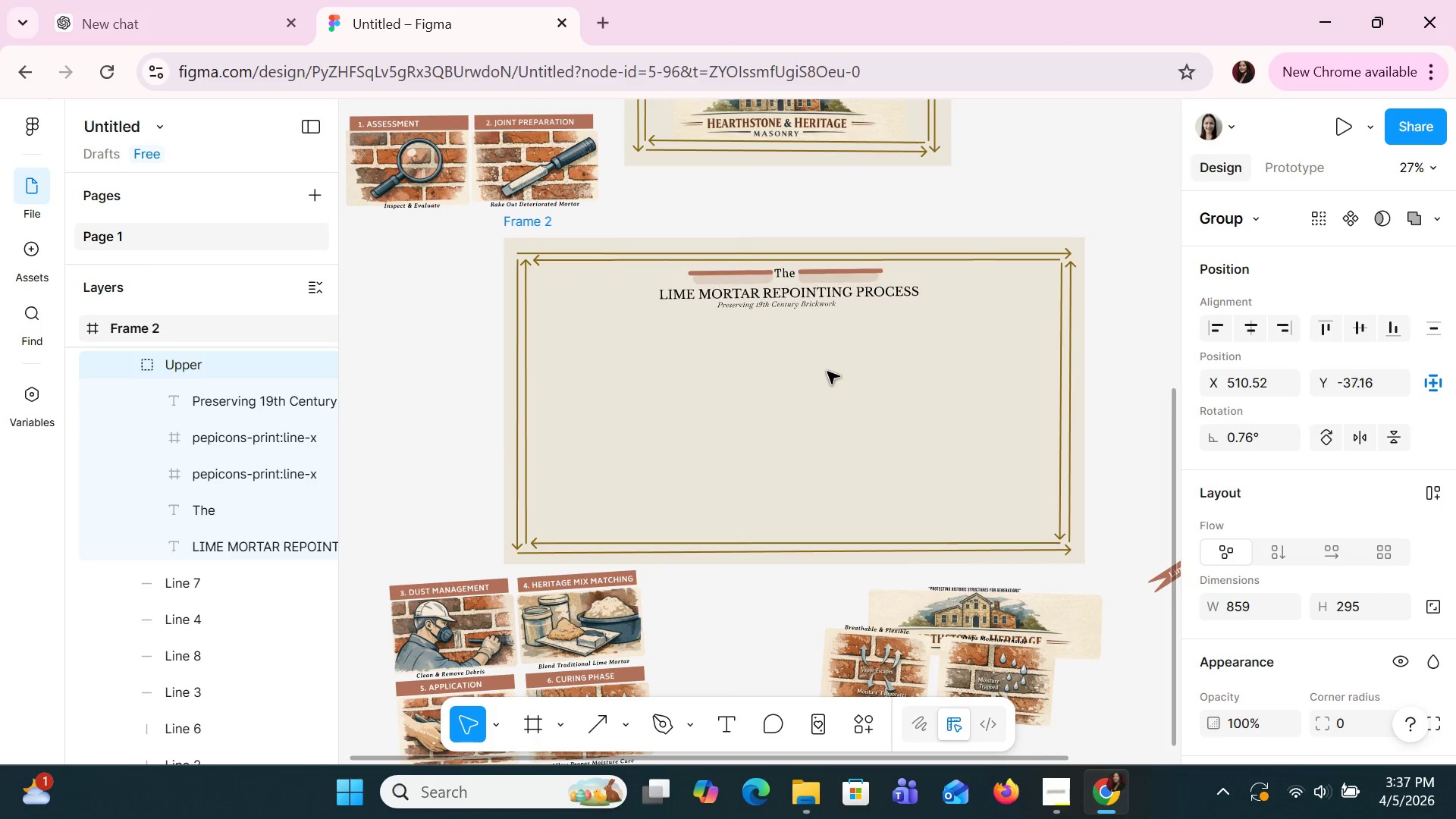 
key(ArrowUp)
 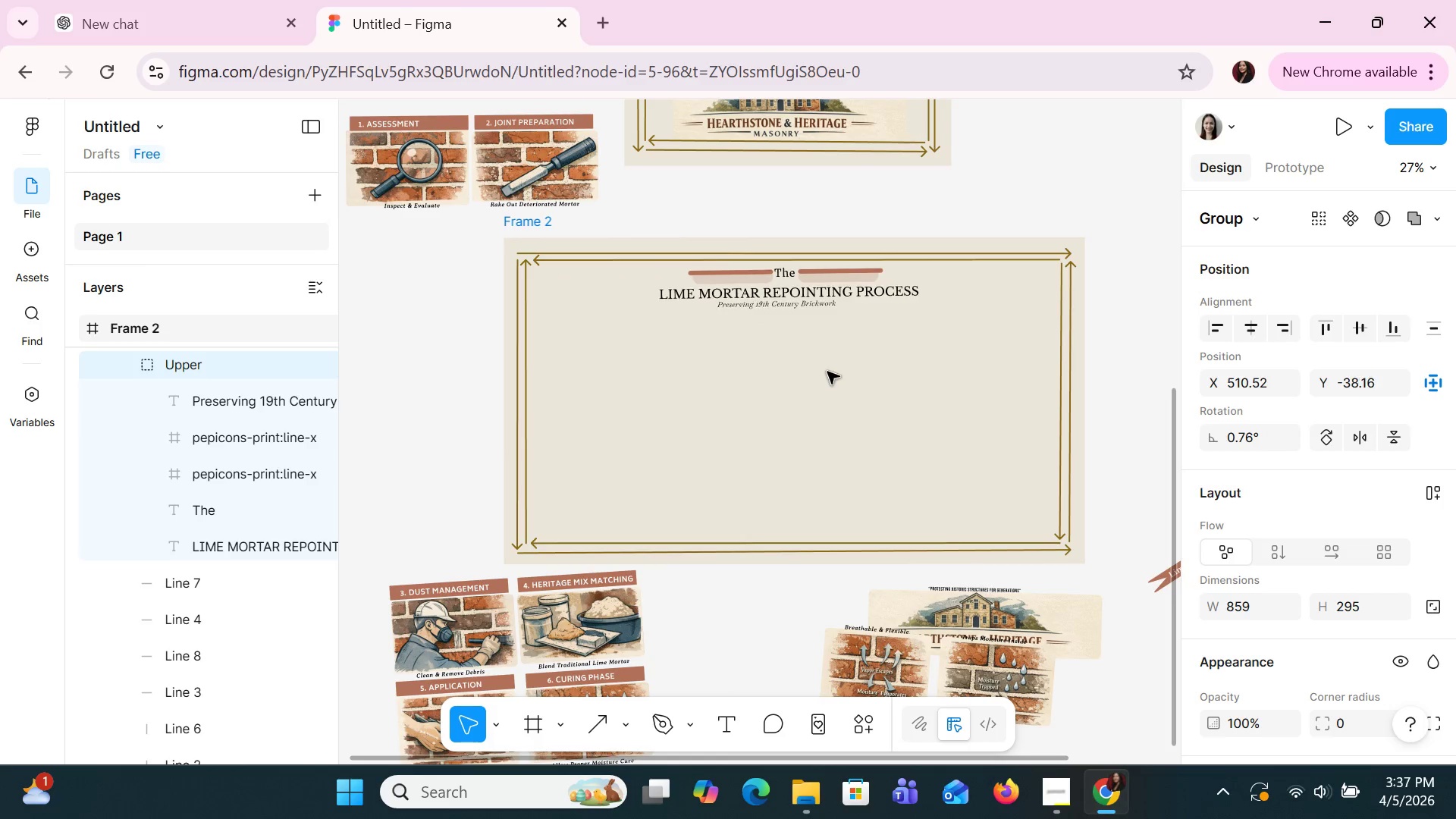 
key(ArrowLeft)
 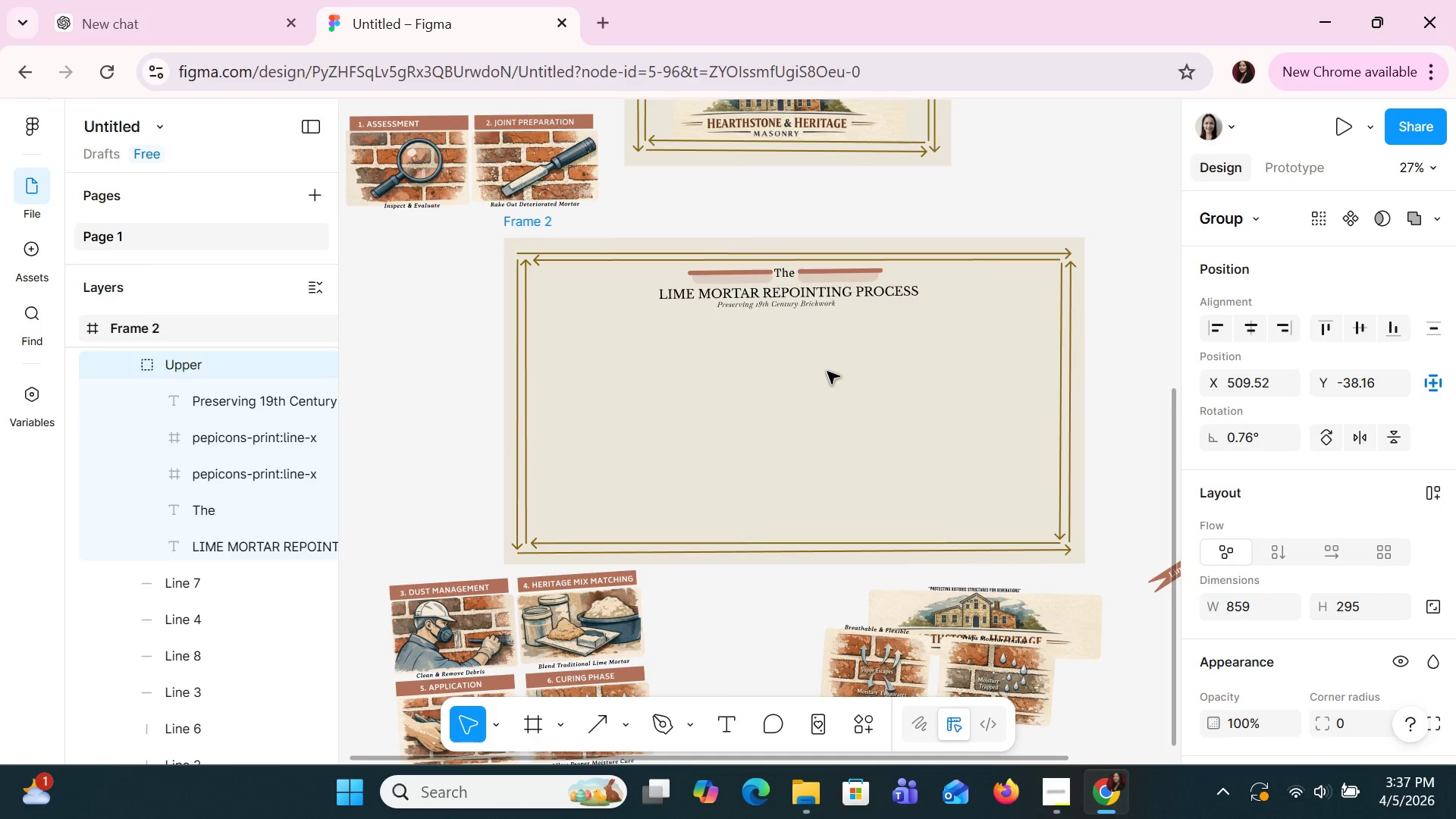 
key(ArrowLeft)
 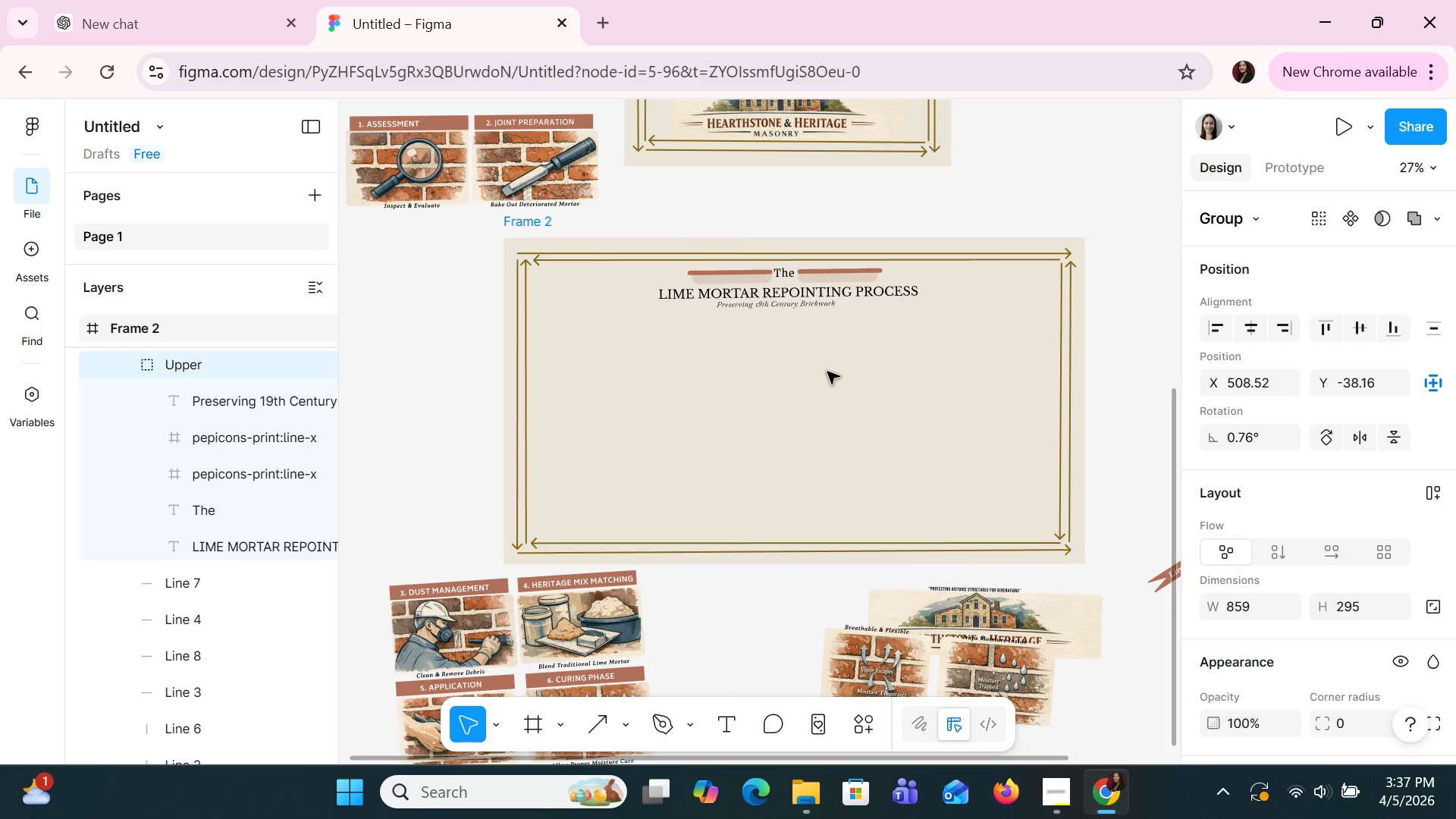 
key(ArrowLeft)
 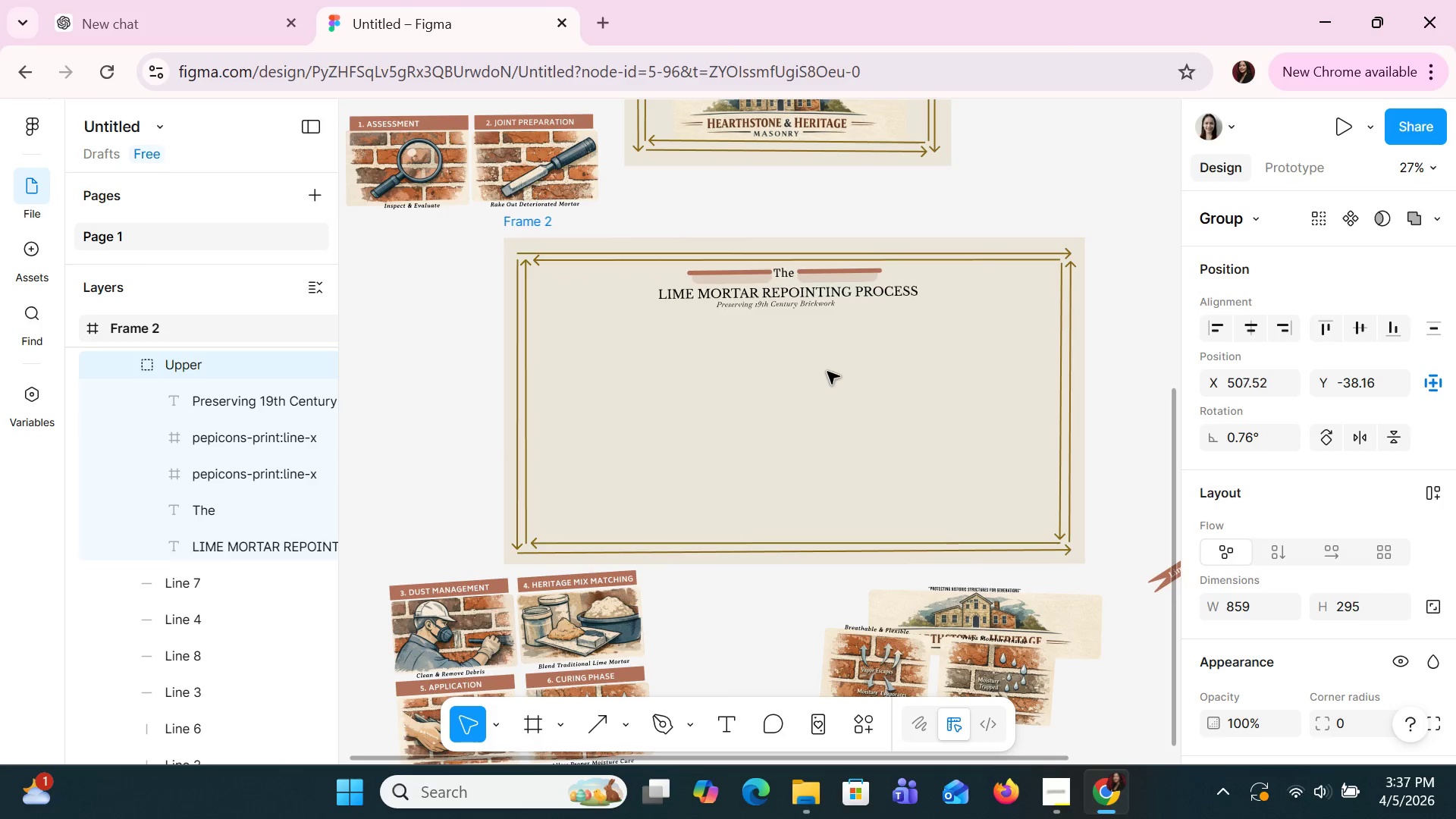 
key(ArrowLeft)
 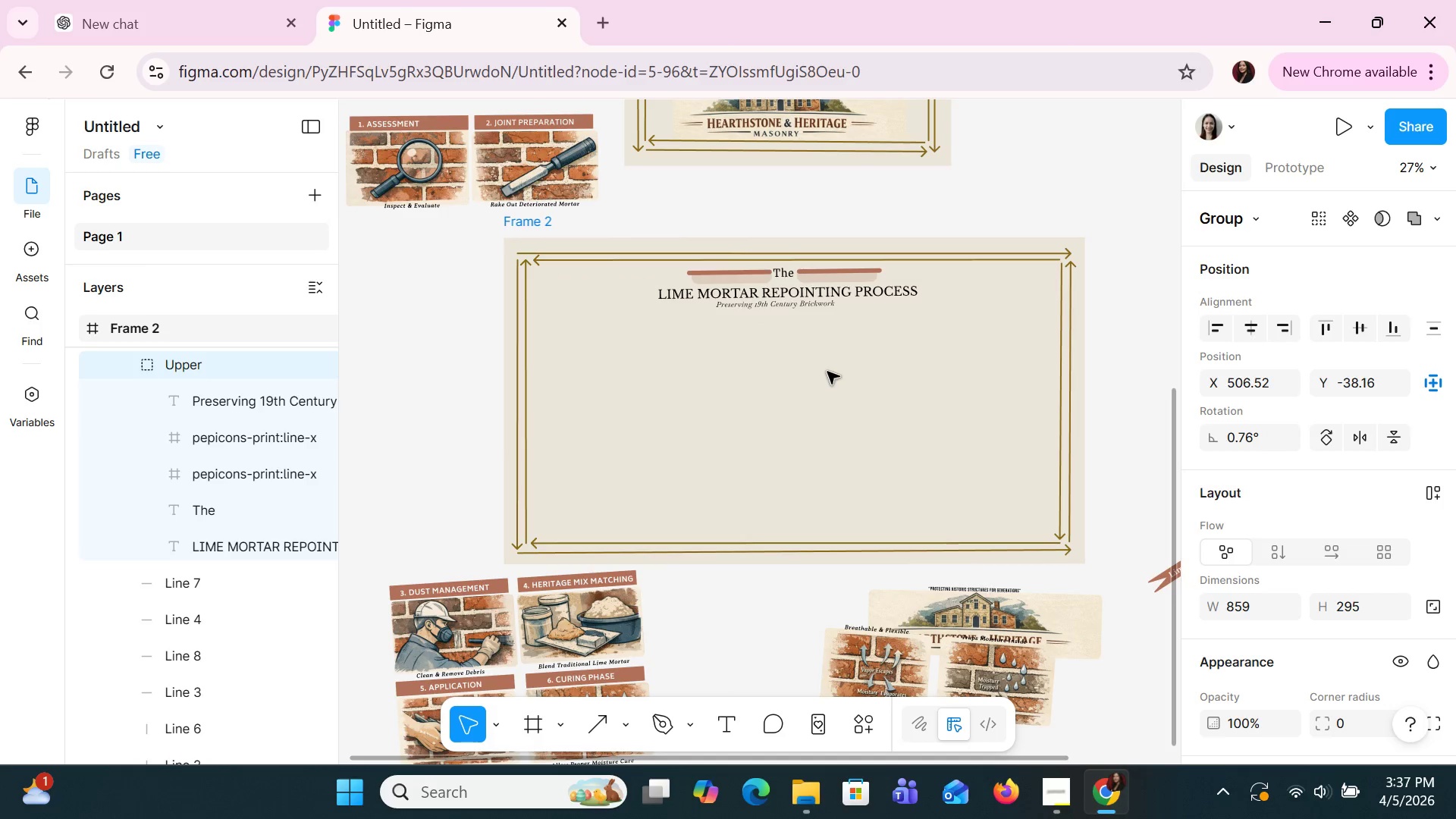 
key(ArrowUp)
 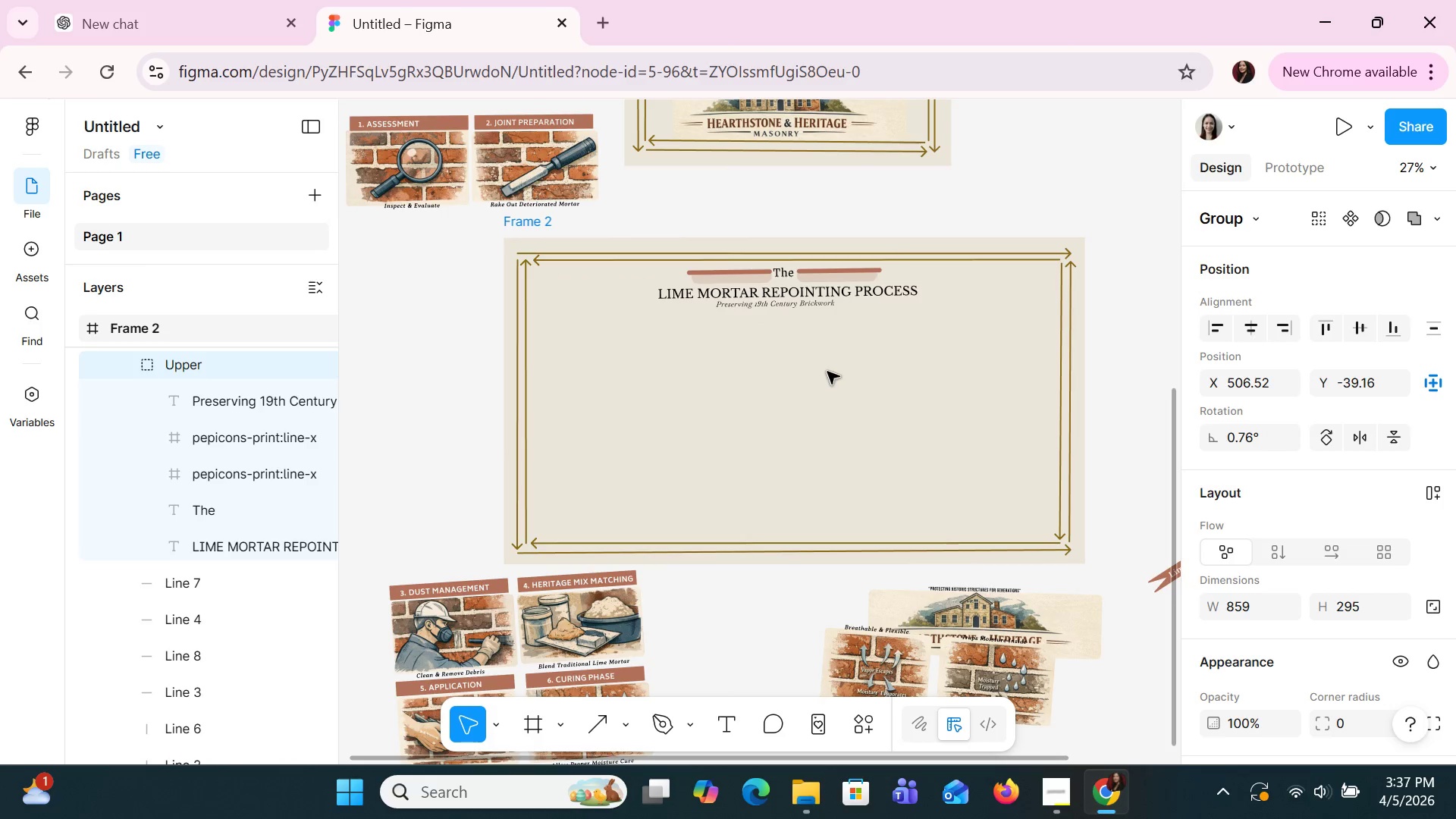 
key(ArrowUp)
 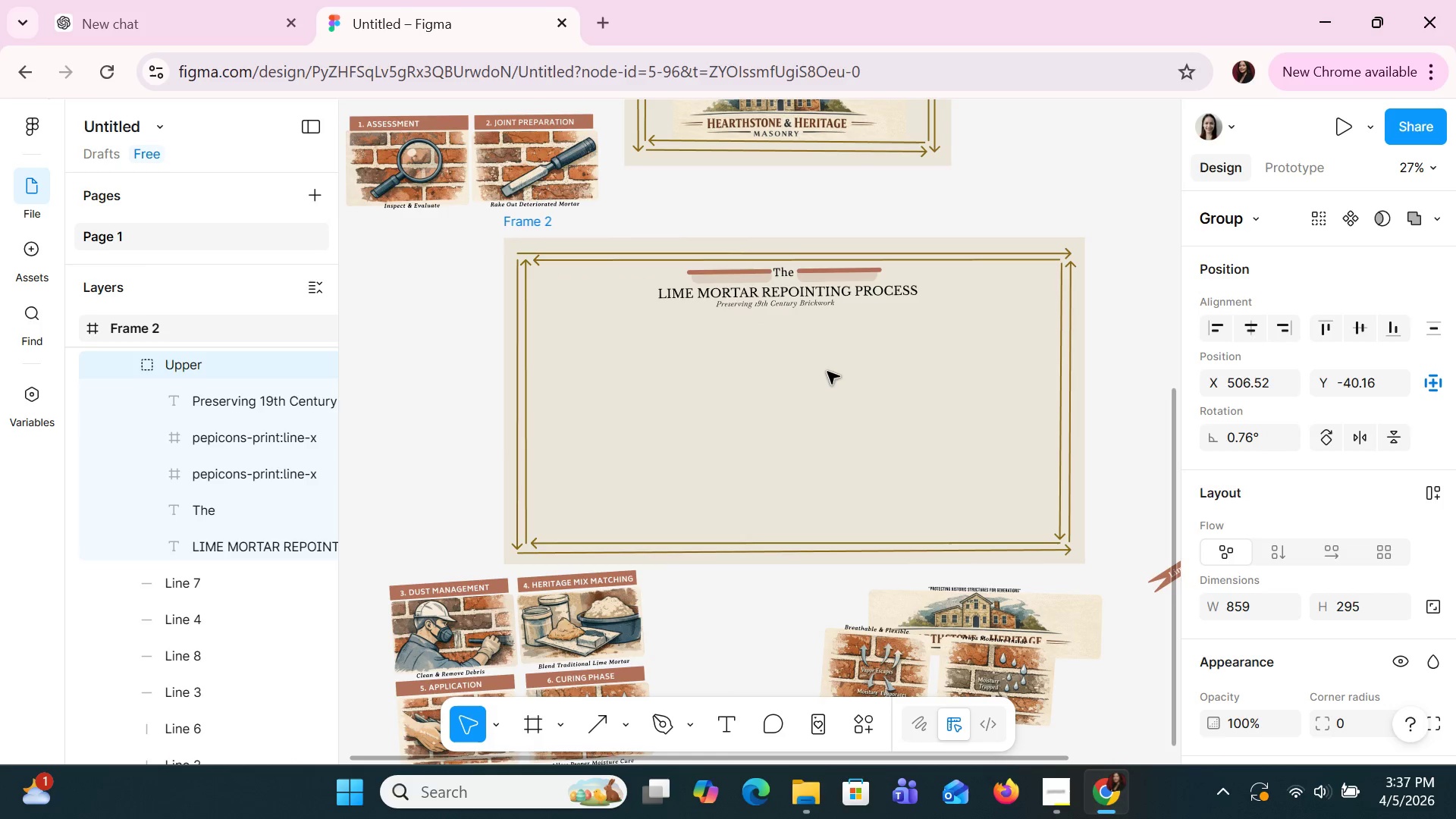 
key(ArrowUp)
 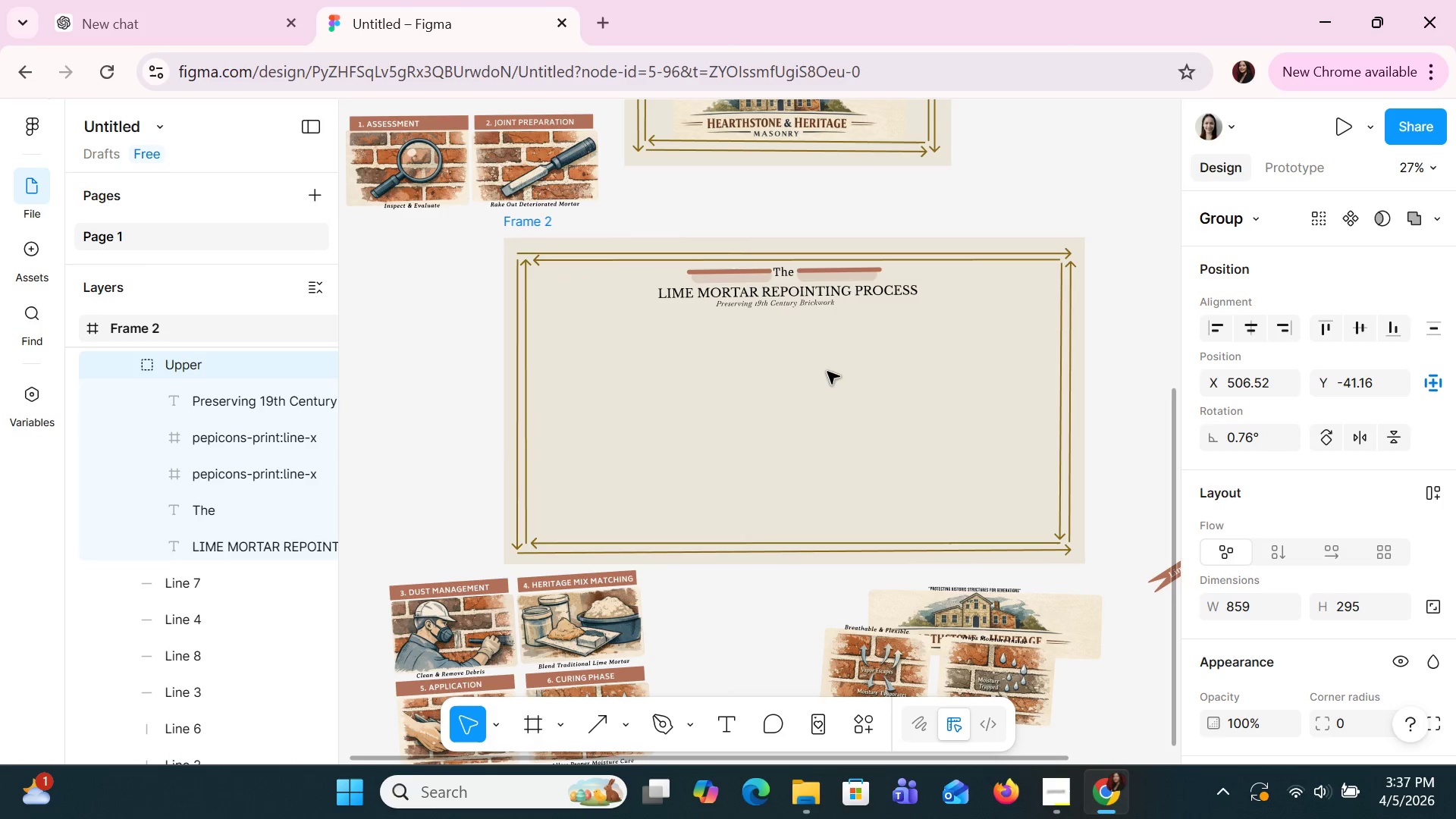 
key(ArrowUp)
 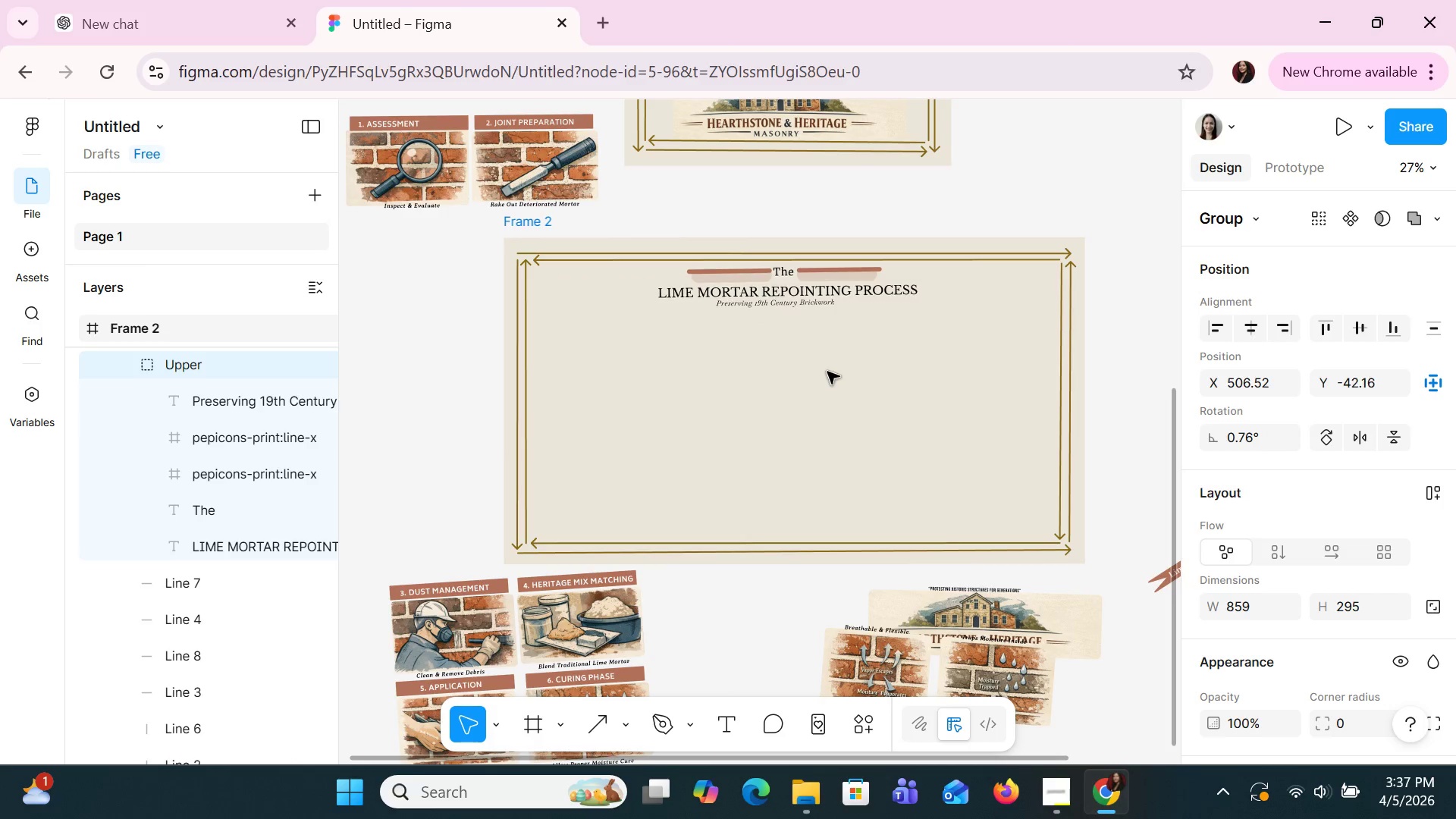 
key(ArrowLeft)
 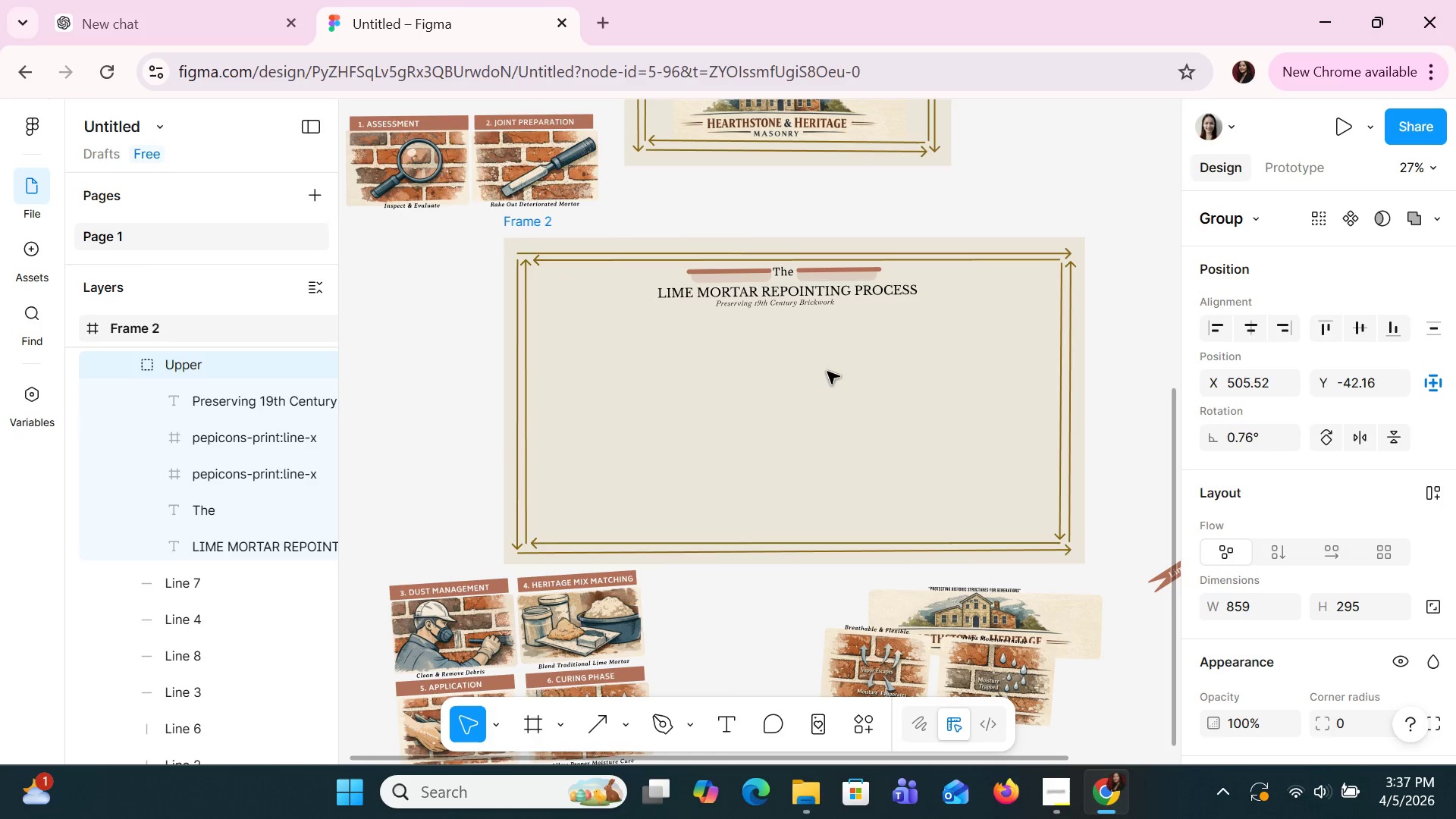 
key(ArrowLeft)
 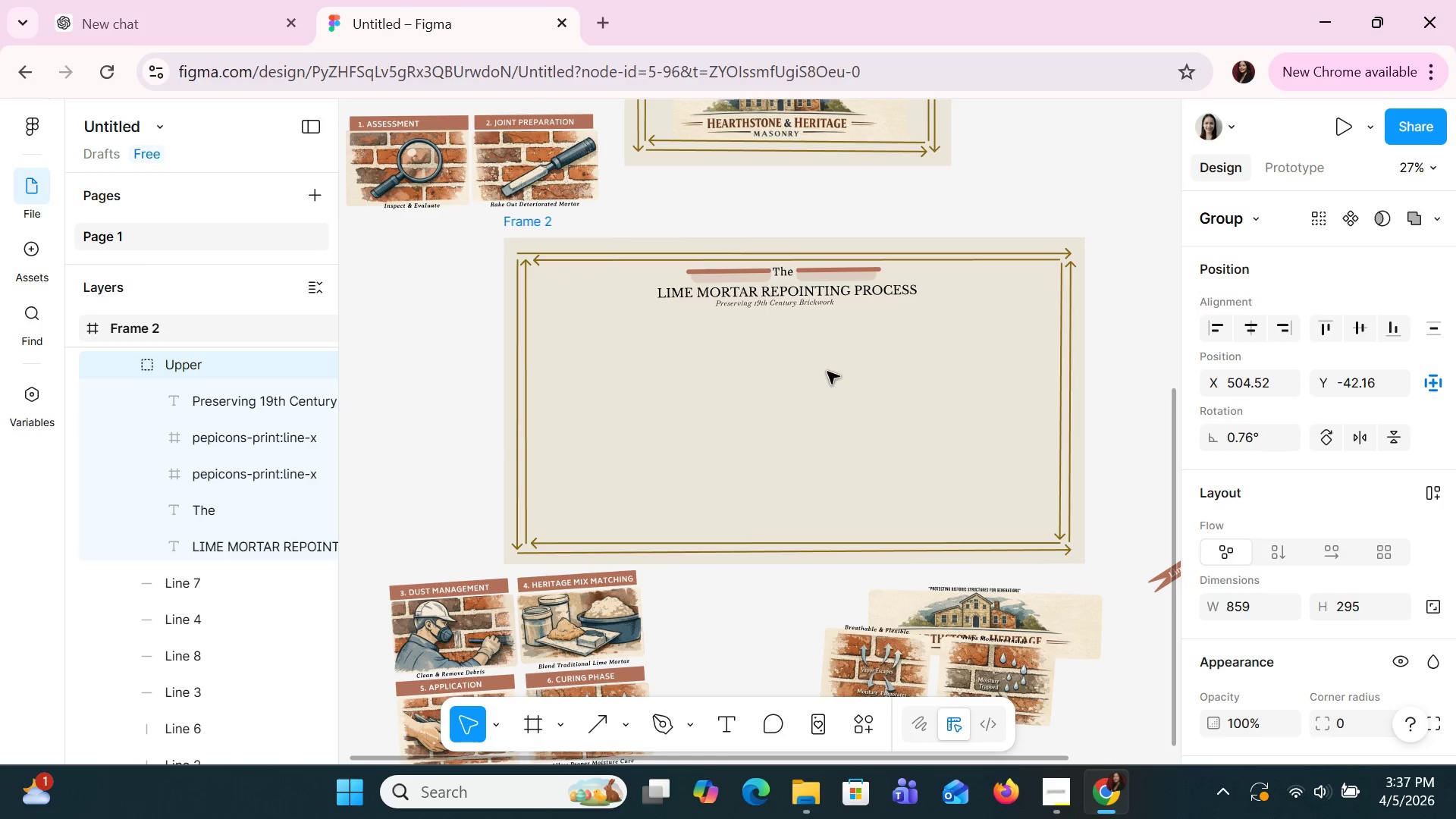 
key(ArrowLeft)
 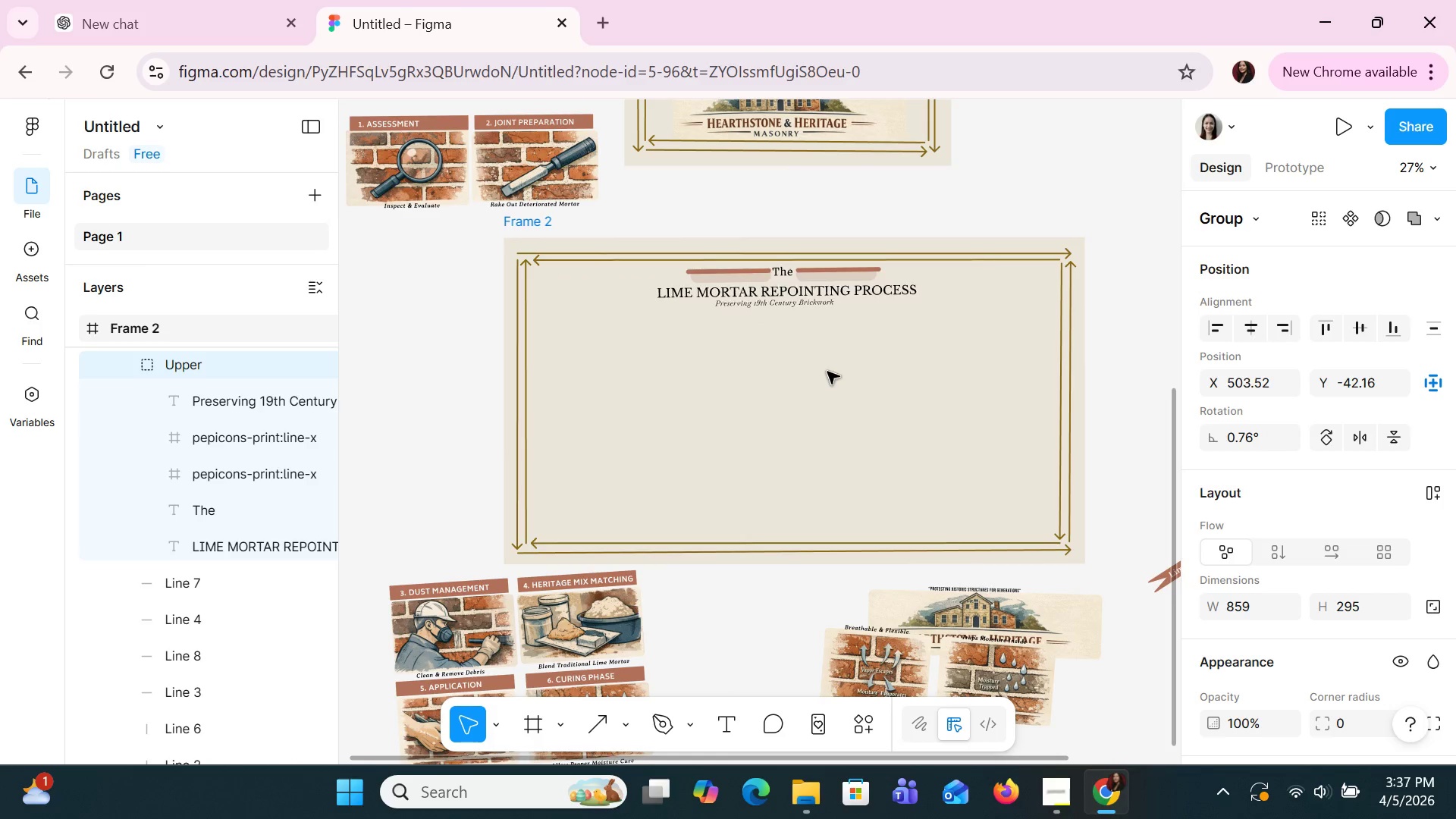 
key(ArrowLeft)
 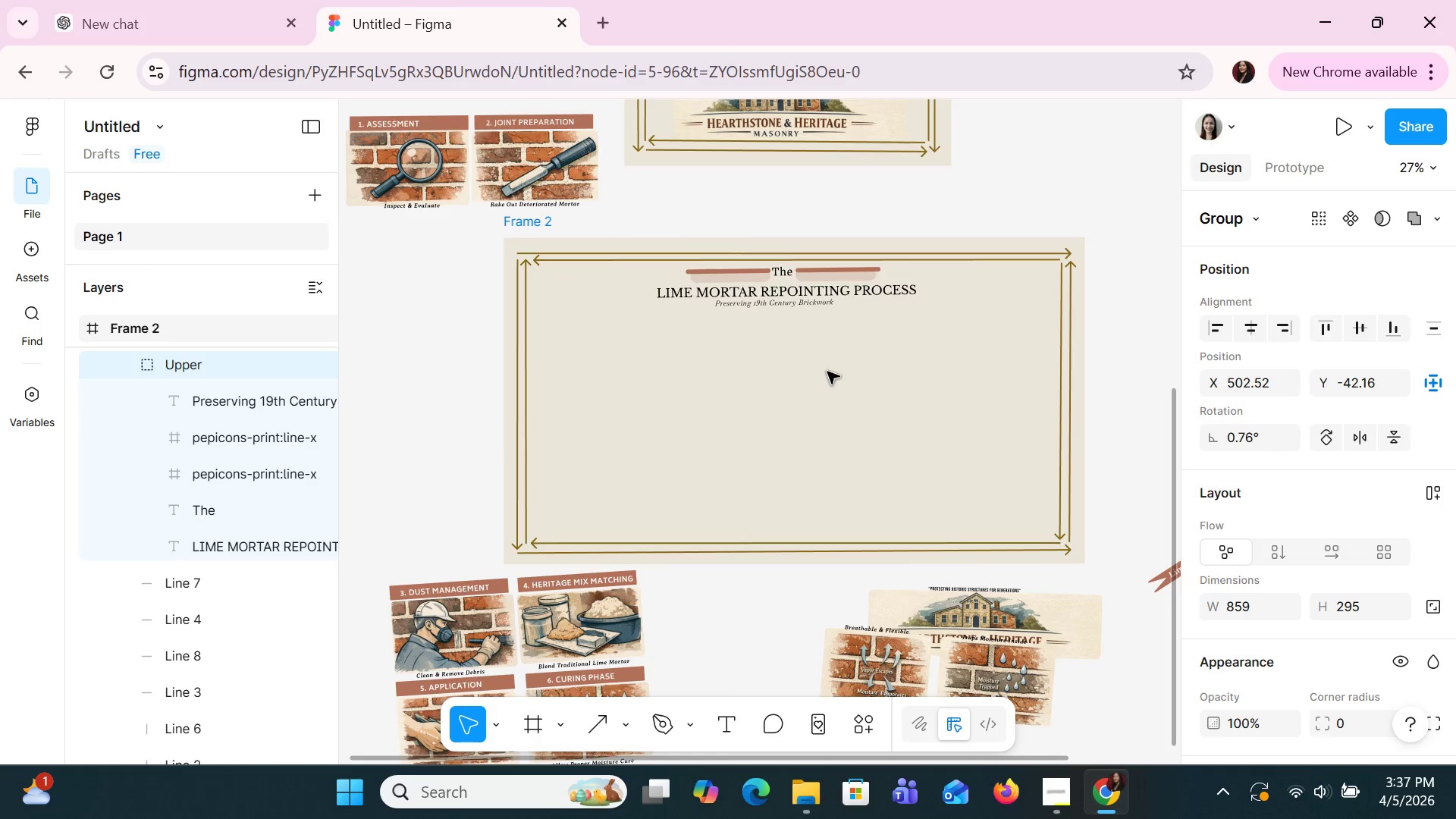 
key(ArrowUp)
 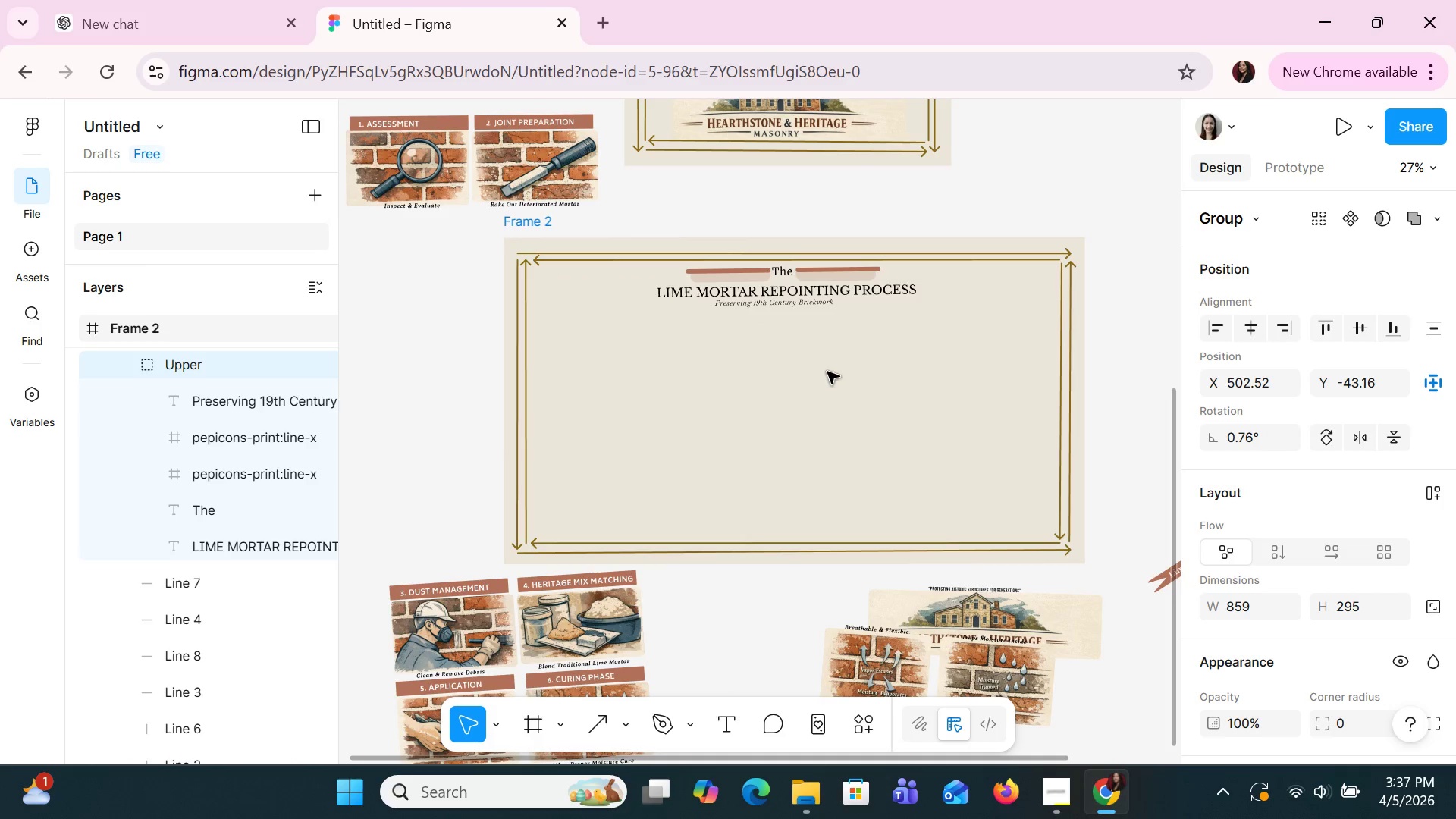 
key(ArrowUp)
 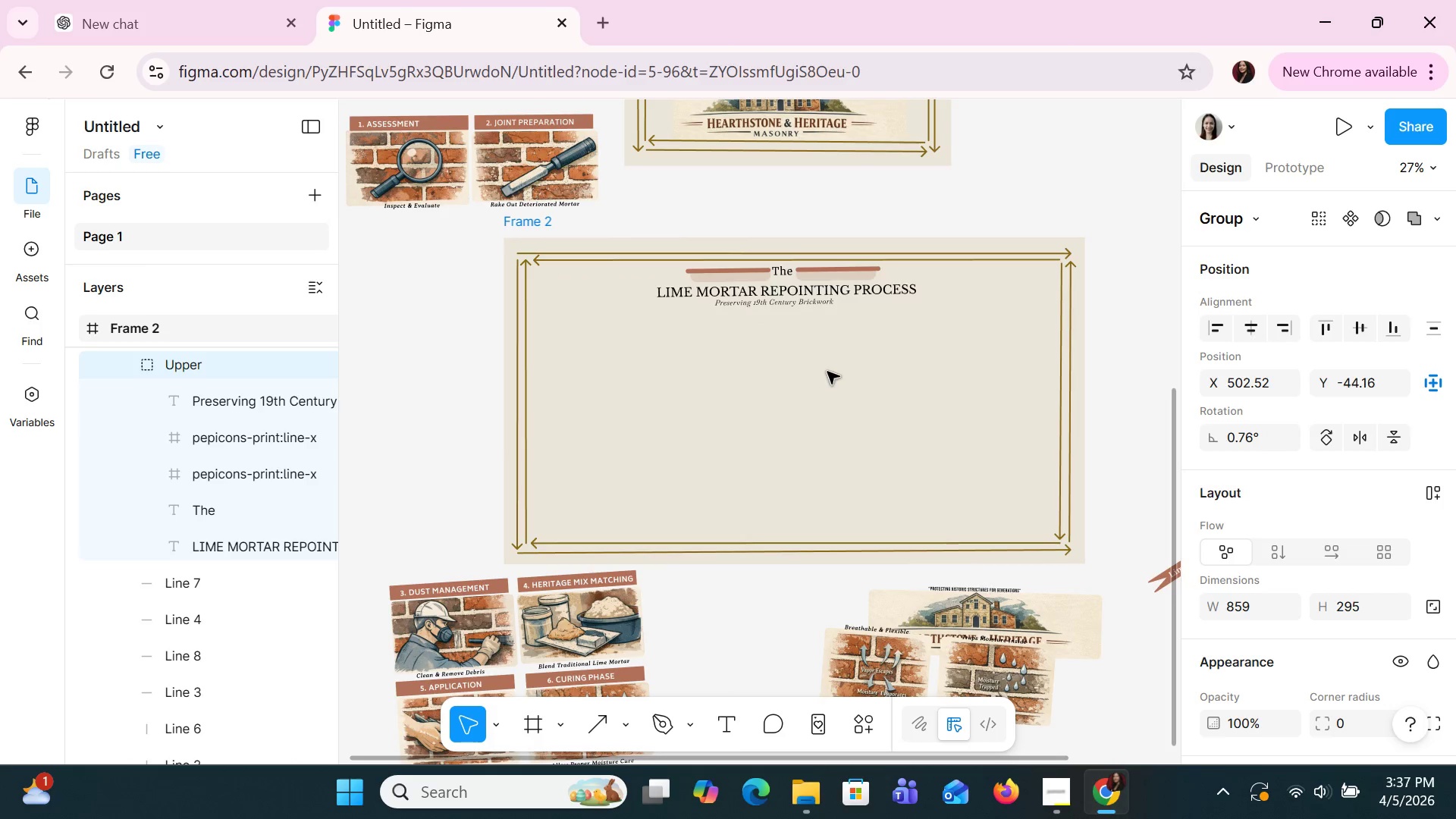 
key(ArrowUp)
 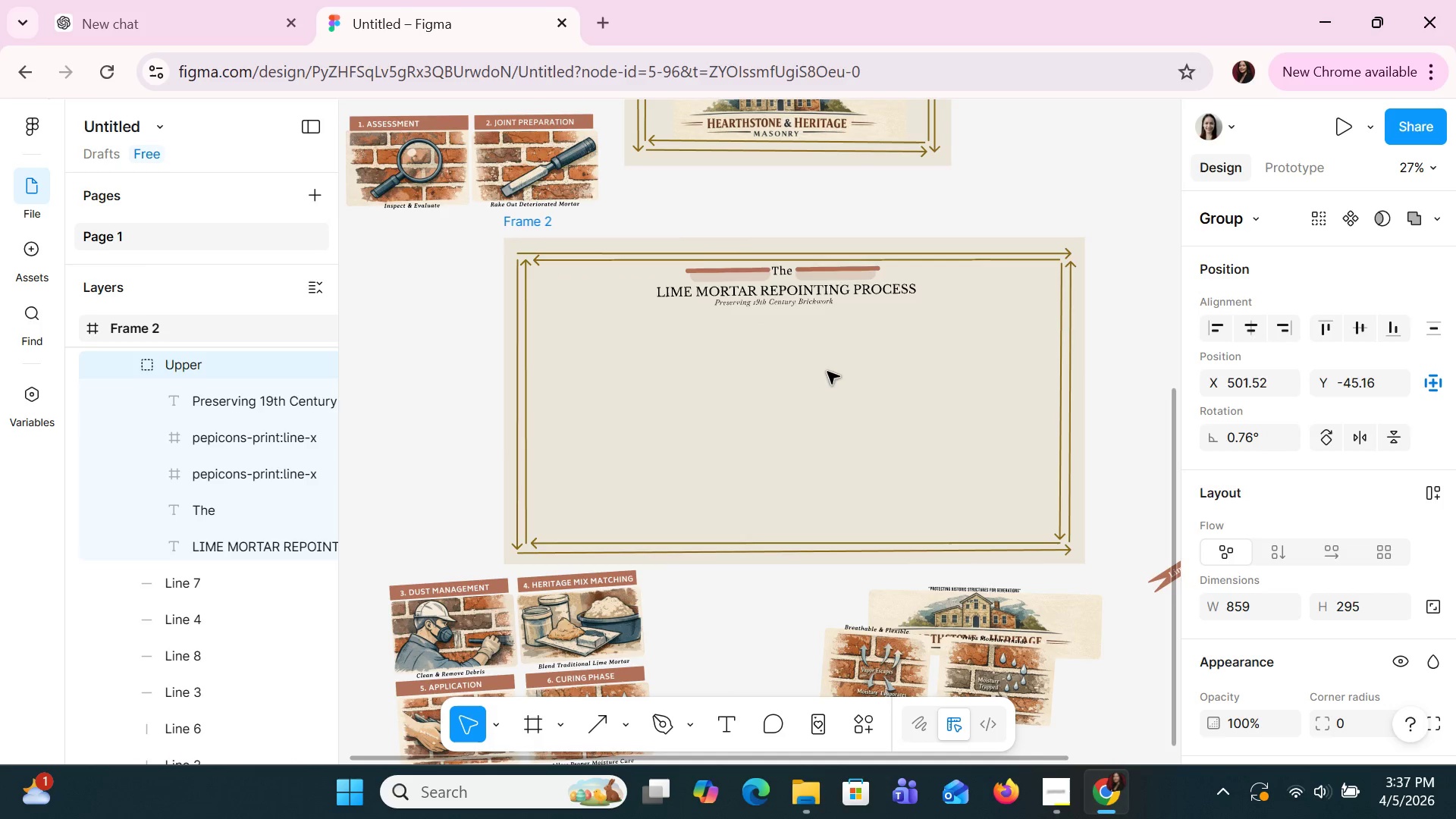 
key(ArrowLeft)
 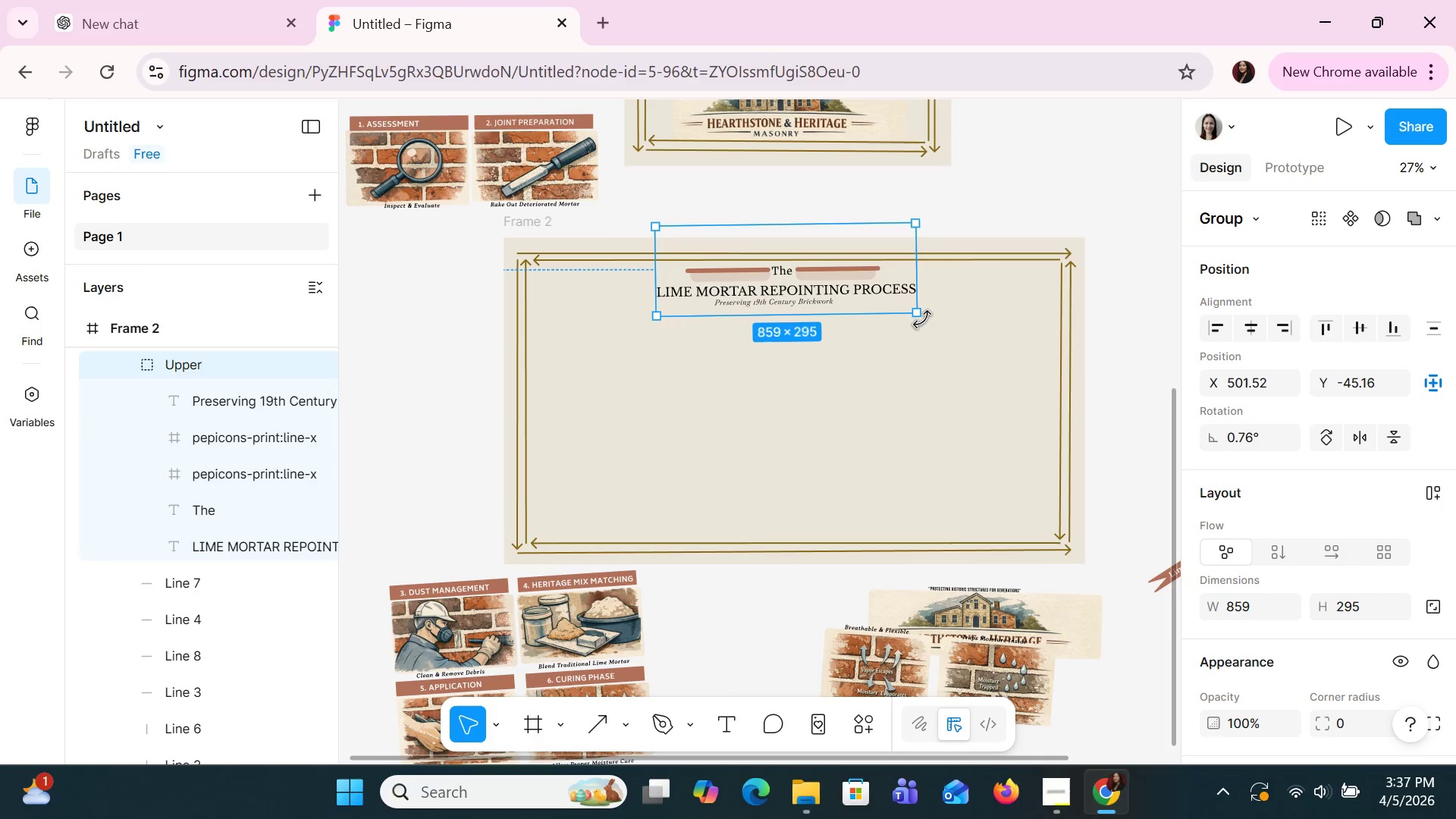 
left_click_drag(start_coordinate=[930, 314], to_coordinate=[927, 315])
 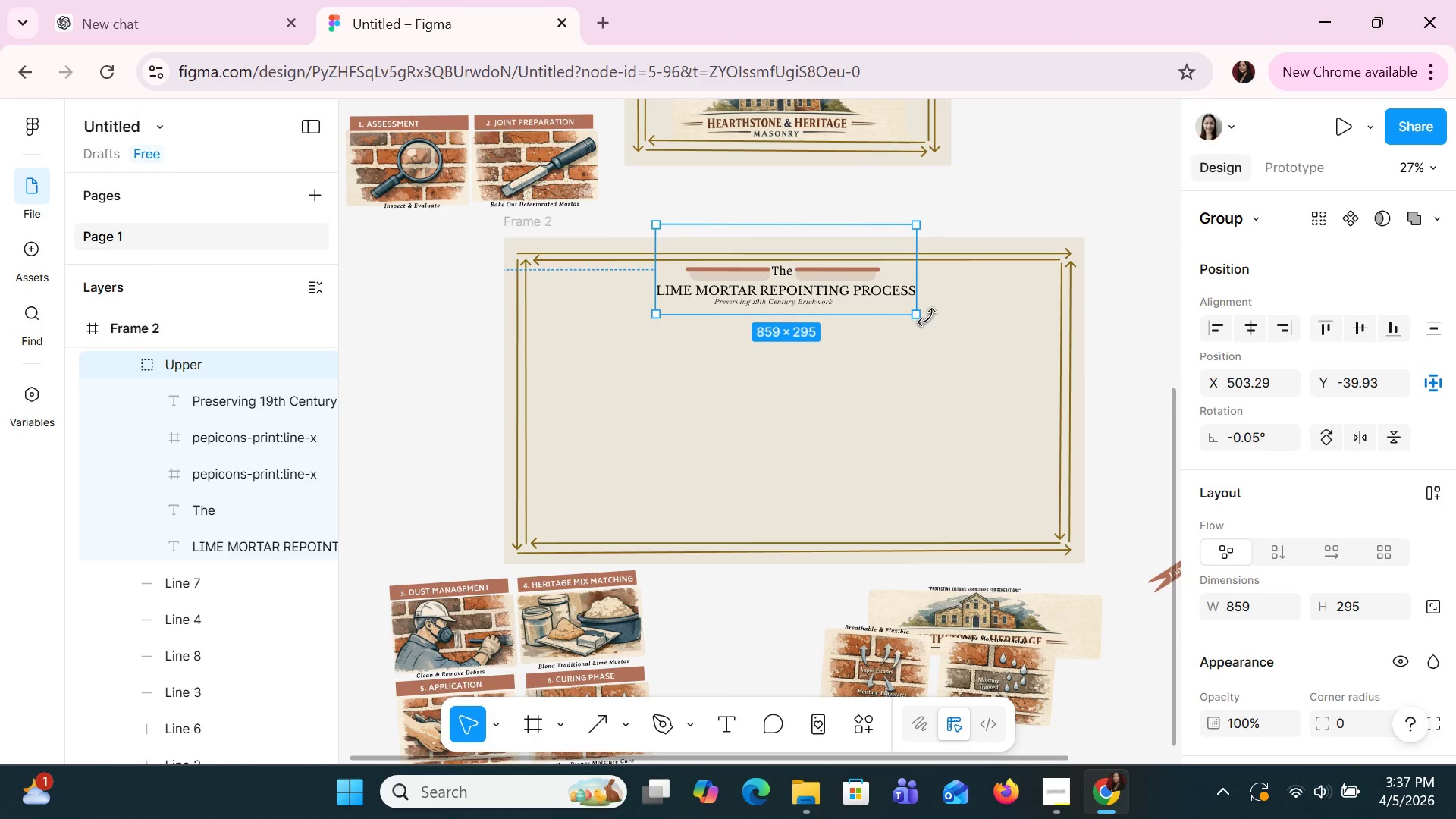 
left_click([927, 317])
 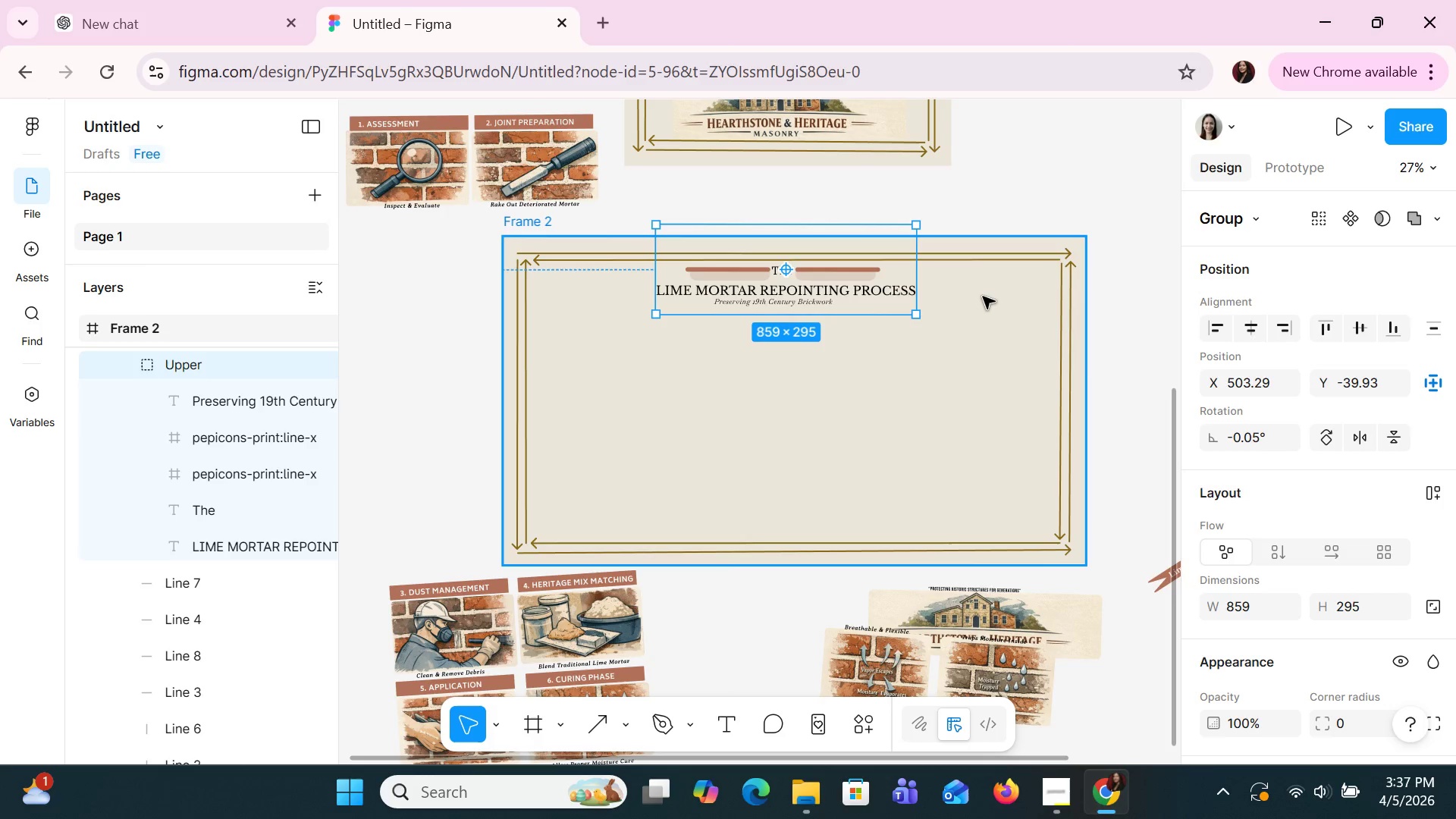 
key(ArrowDown)
 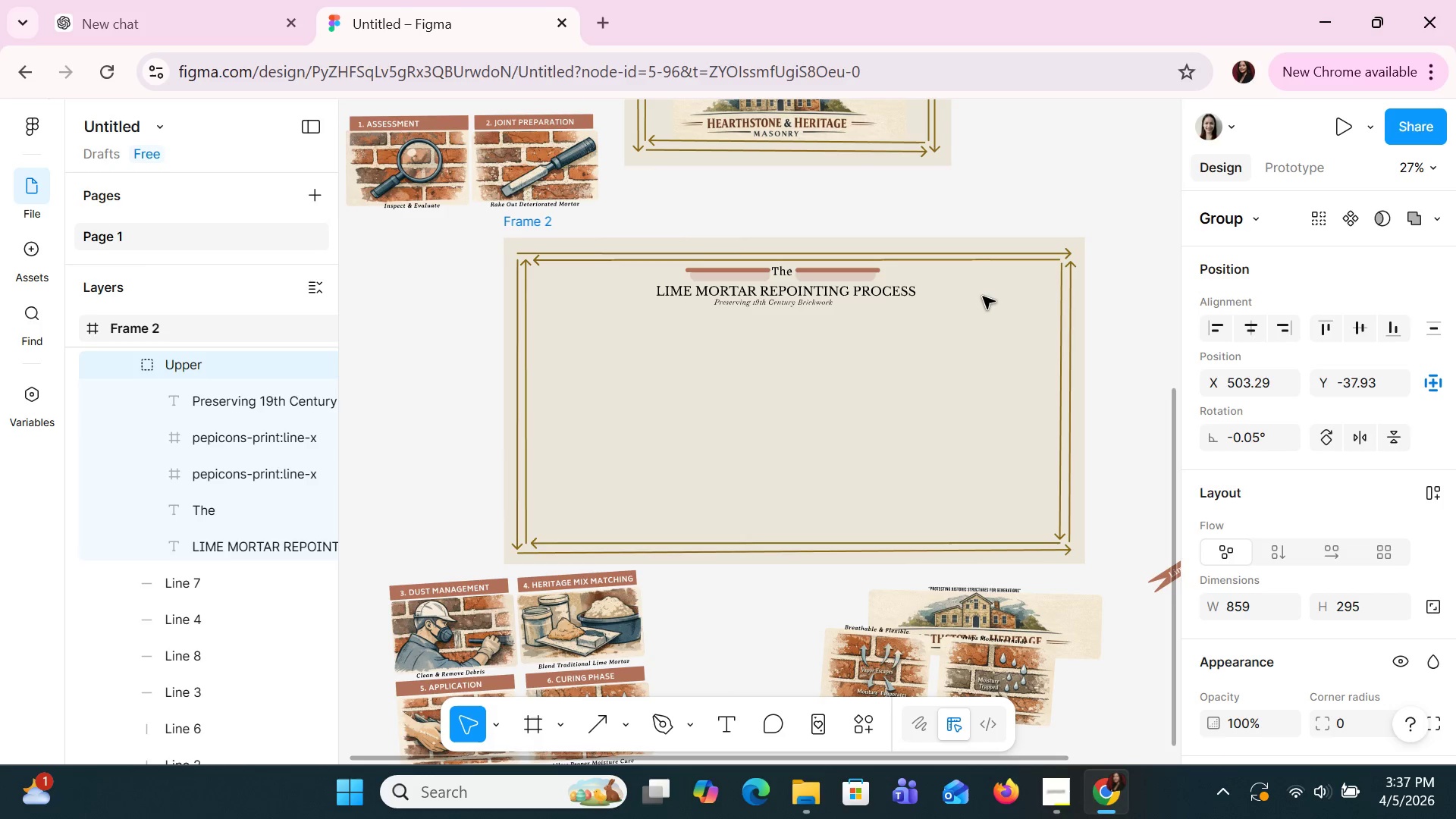 
key(ArrowDown)
 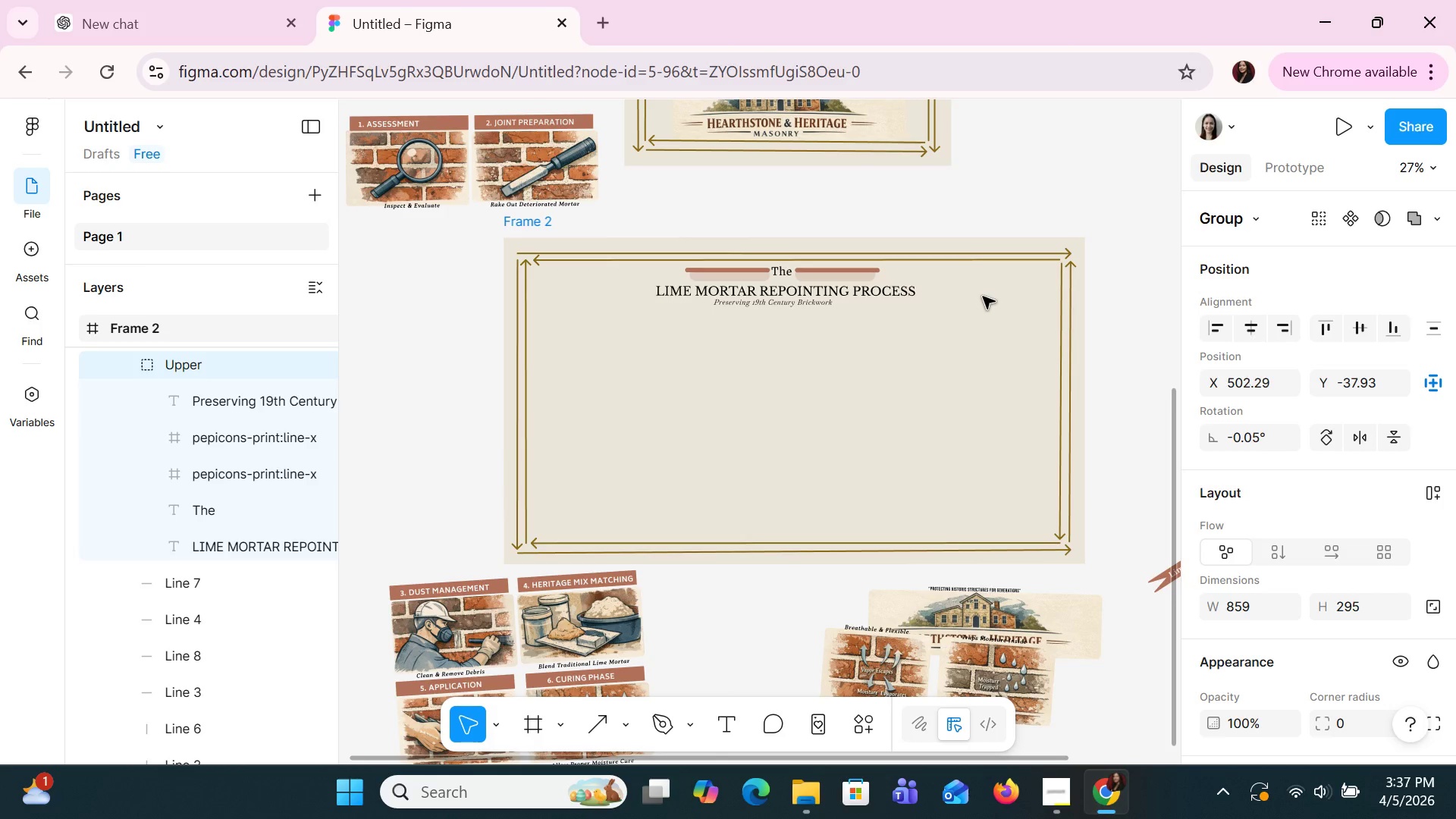 
key(ArrowLeft)
 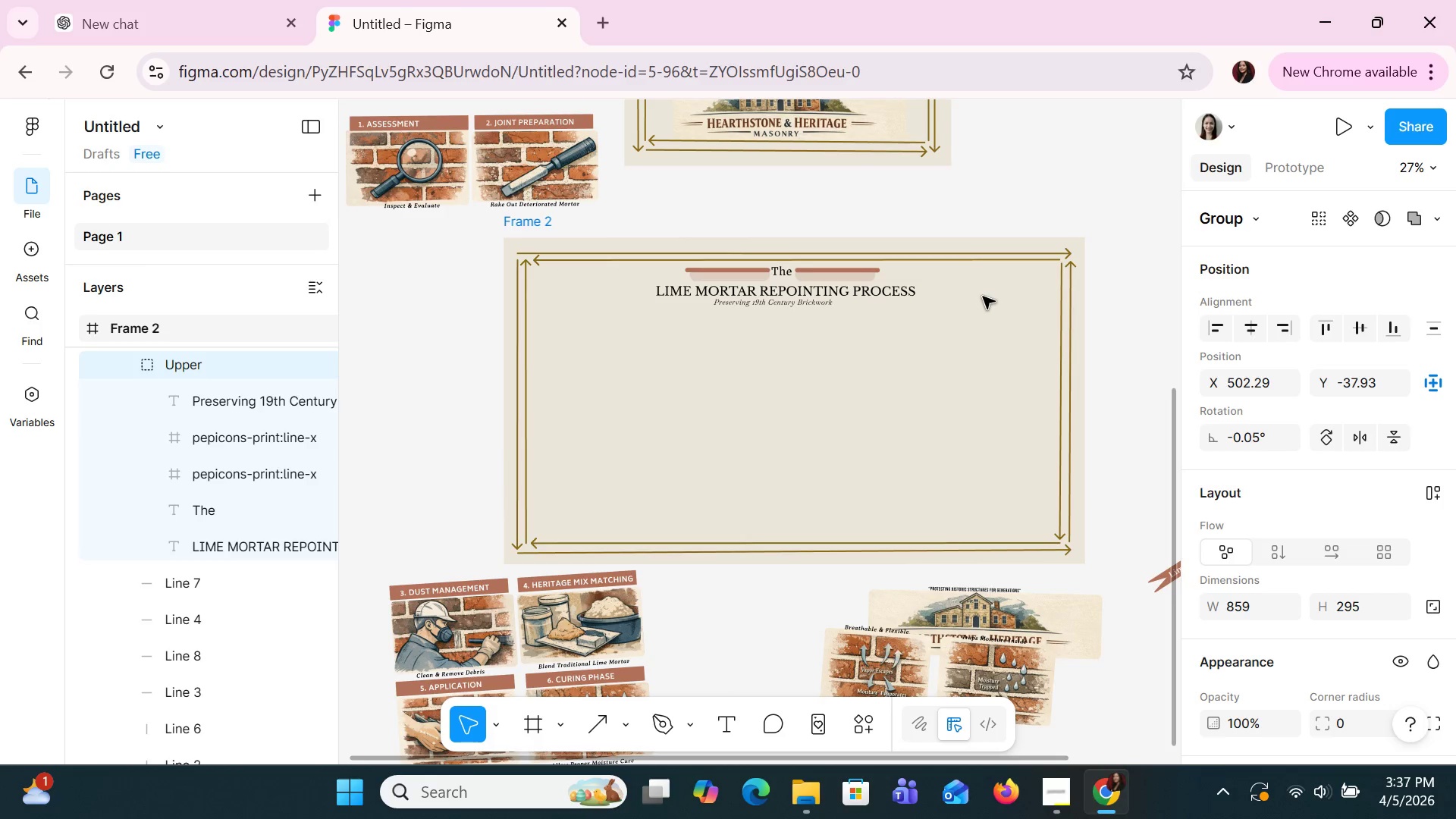 
key(ArrowLeft)
 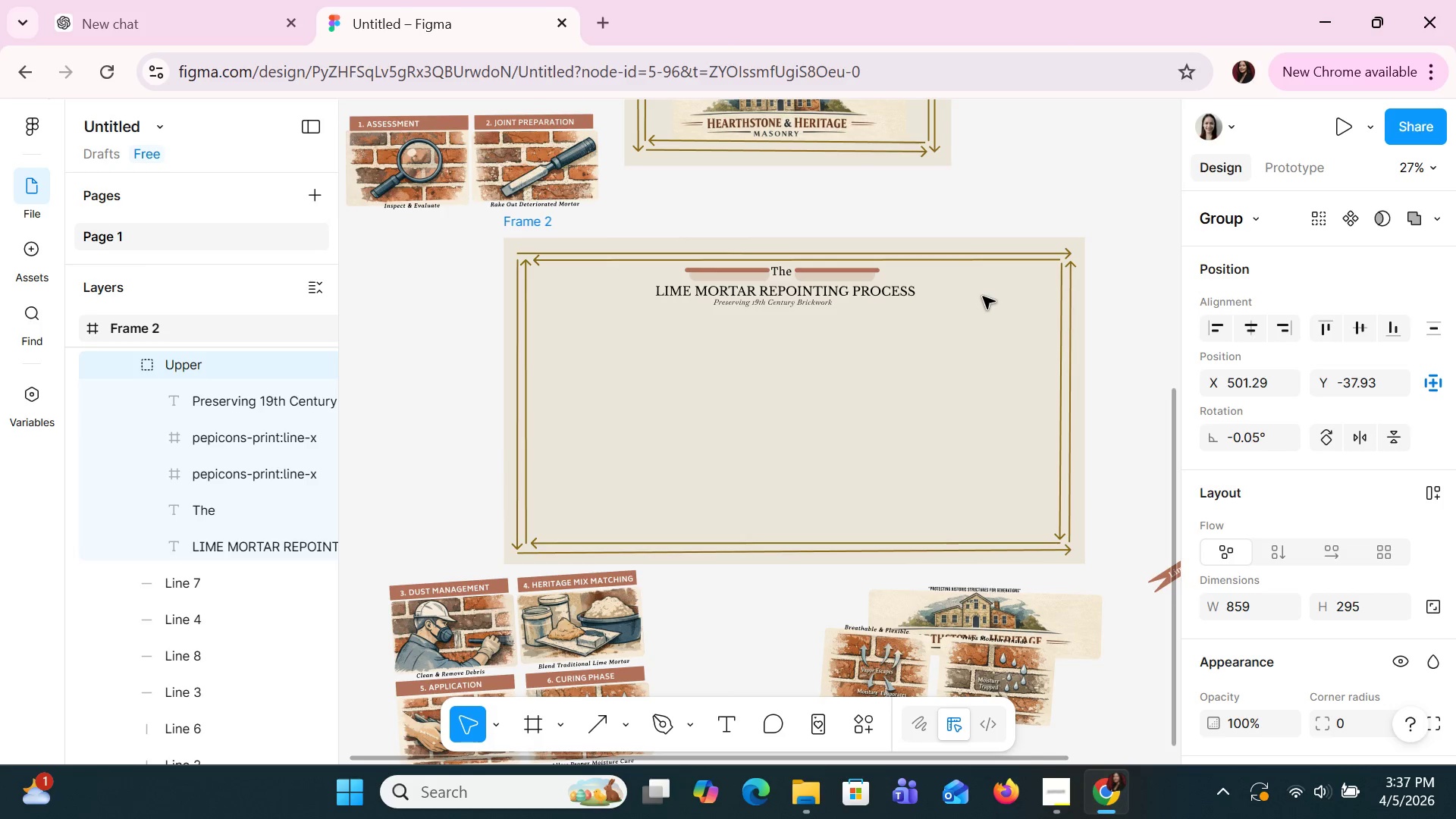 
key(ArrowLeft)
 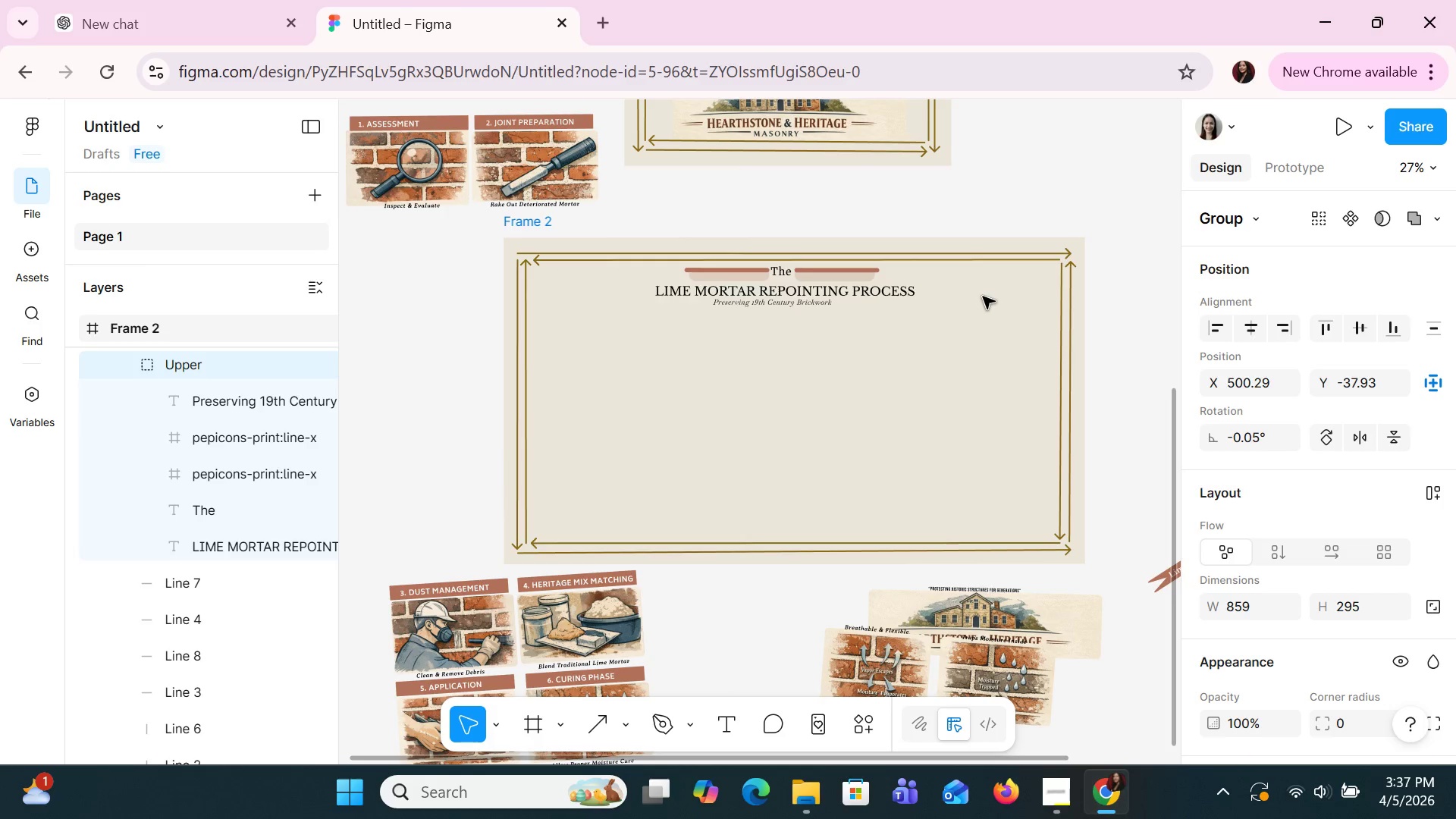 
key(ArrowLeft)
 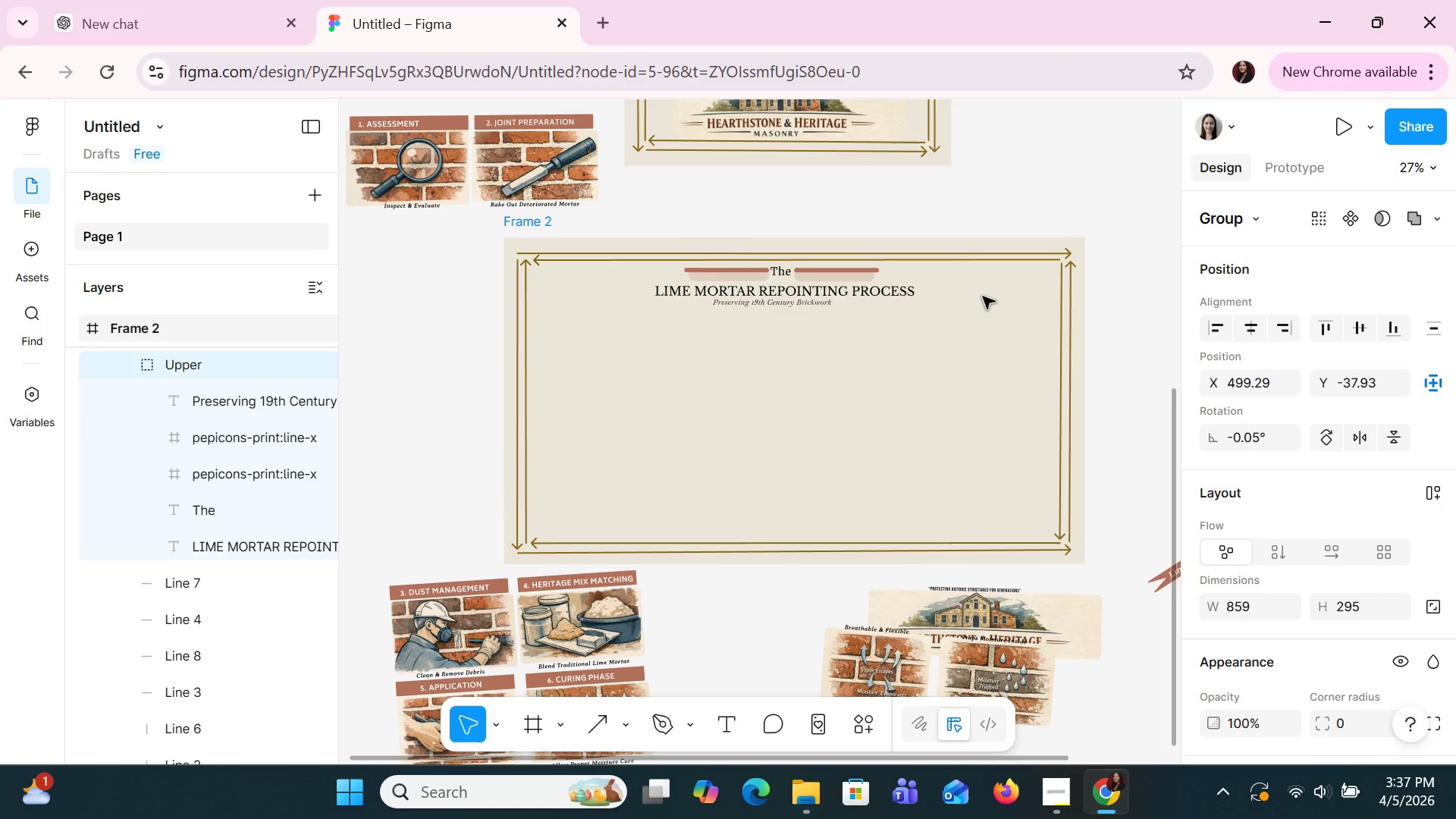 
key(ArrowDown)
 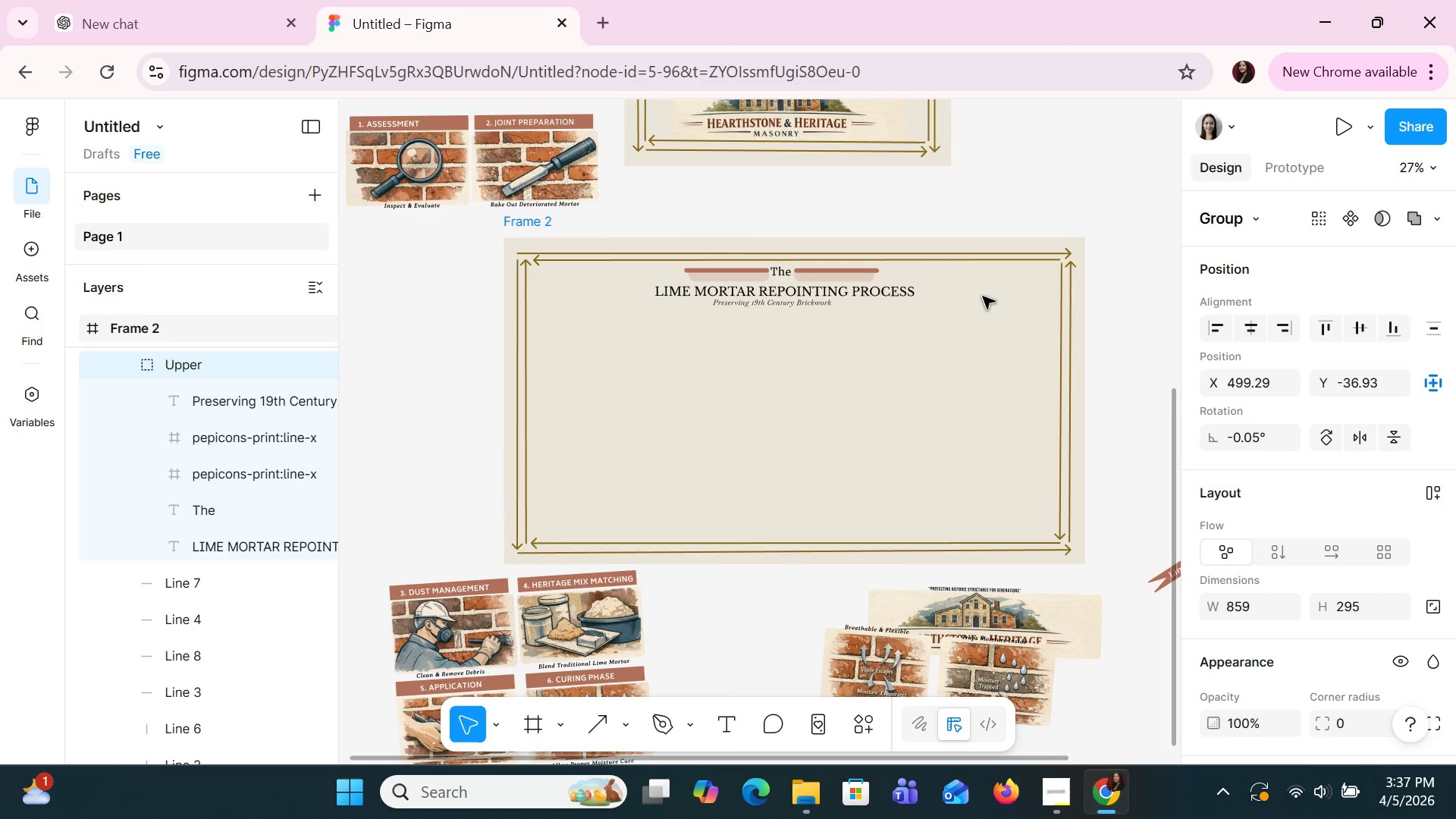 
key(ArrowDown)
 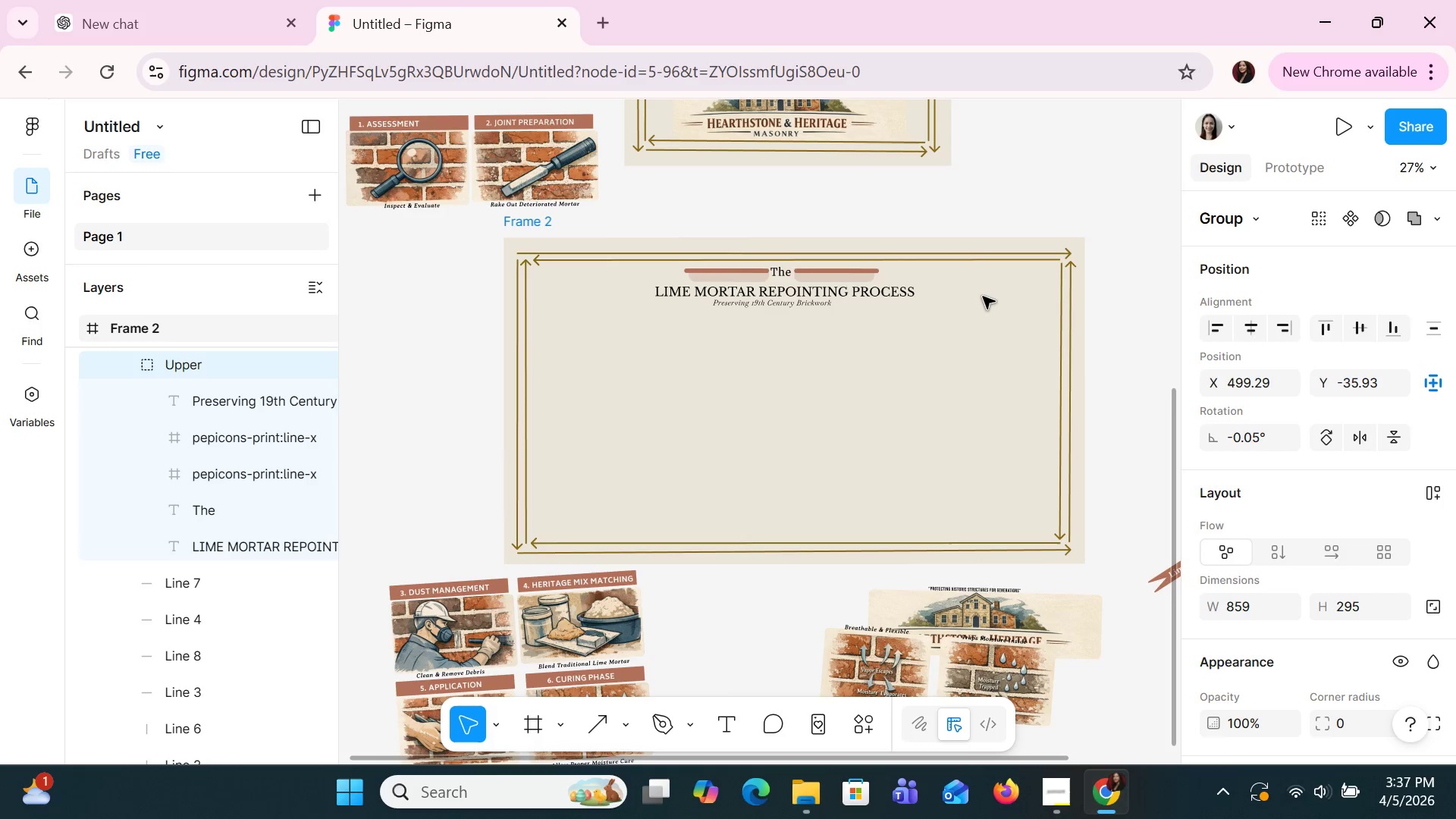 
key(ArrowDown)
 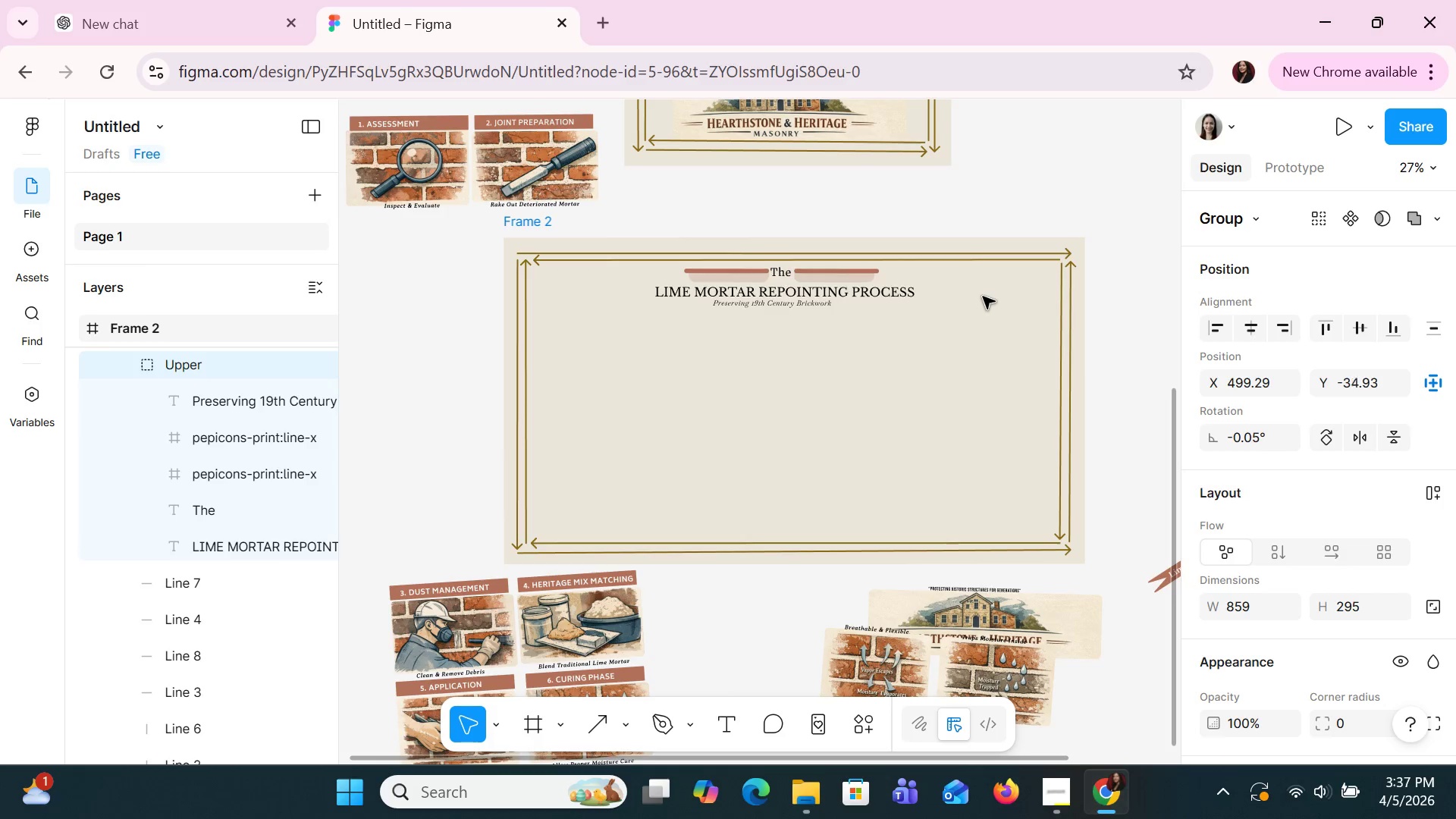 
key(ArrowDown)
 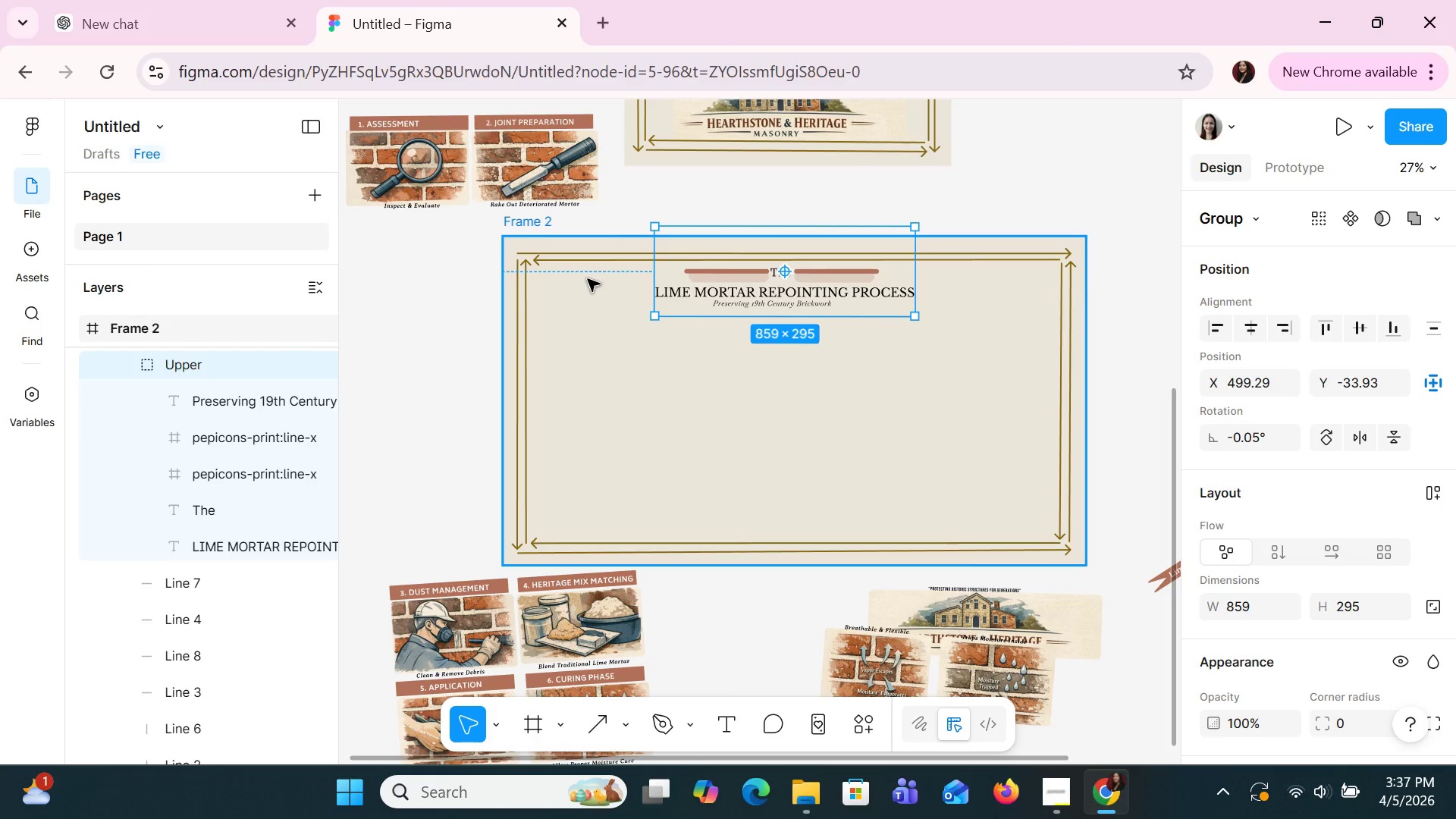 
left_click([425, 181])
 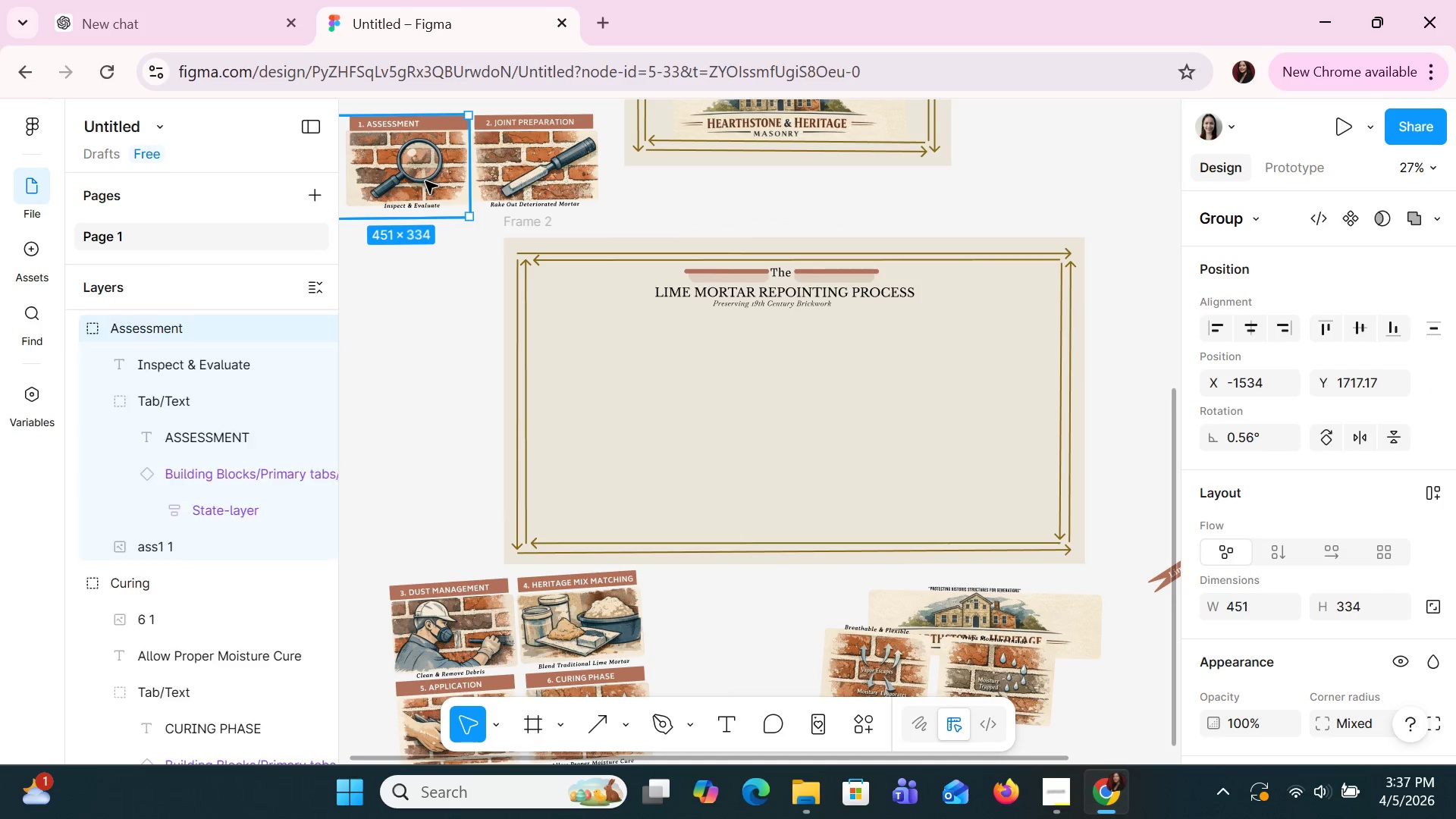 
hold_key(key=ShiftLeft, duration=1.38)
left_click([519, 160])
 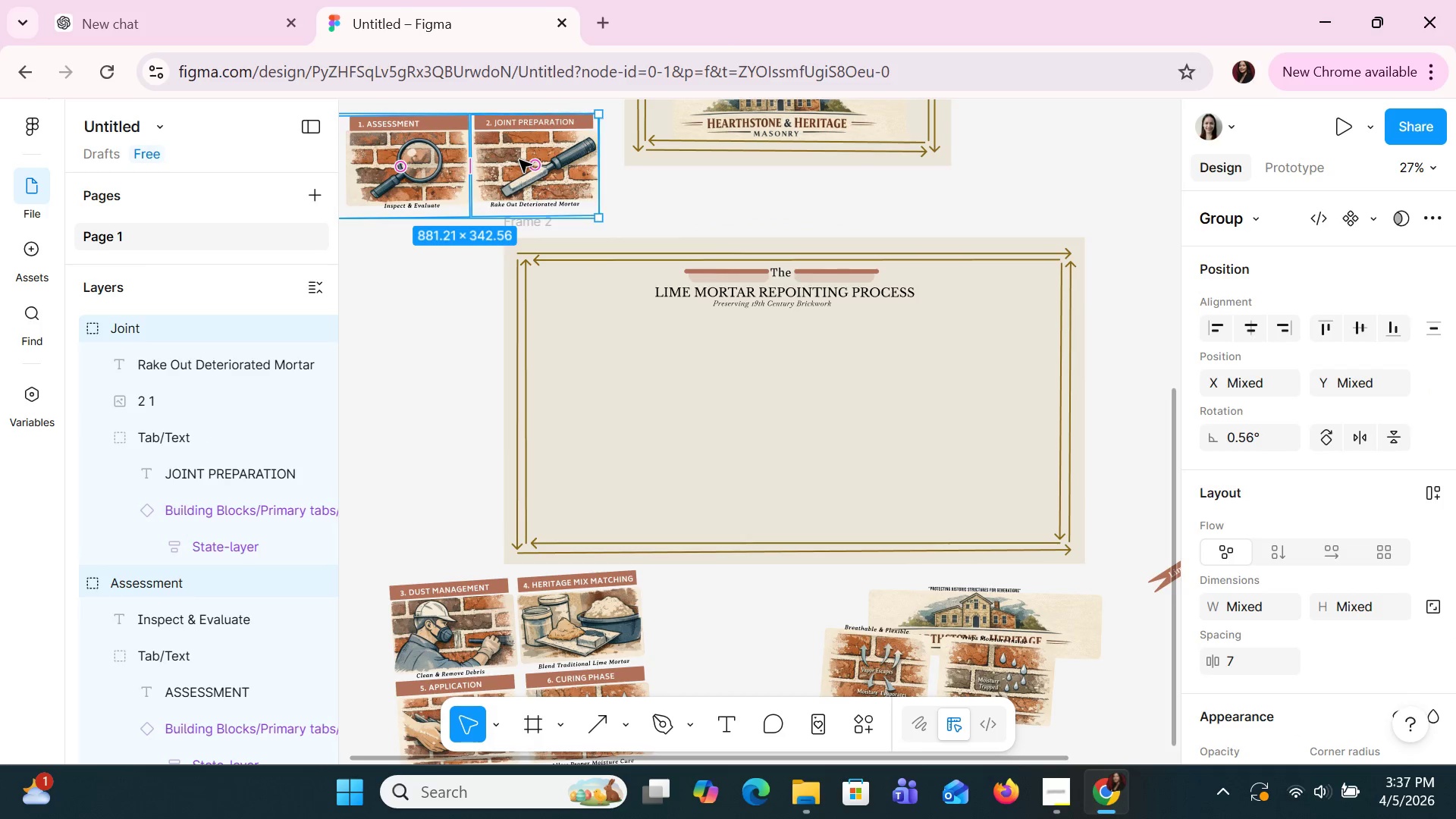 
left_click_drag(start_coordinate=[519, 160], to_coordinate=[716, 356])
 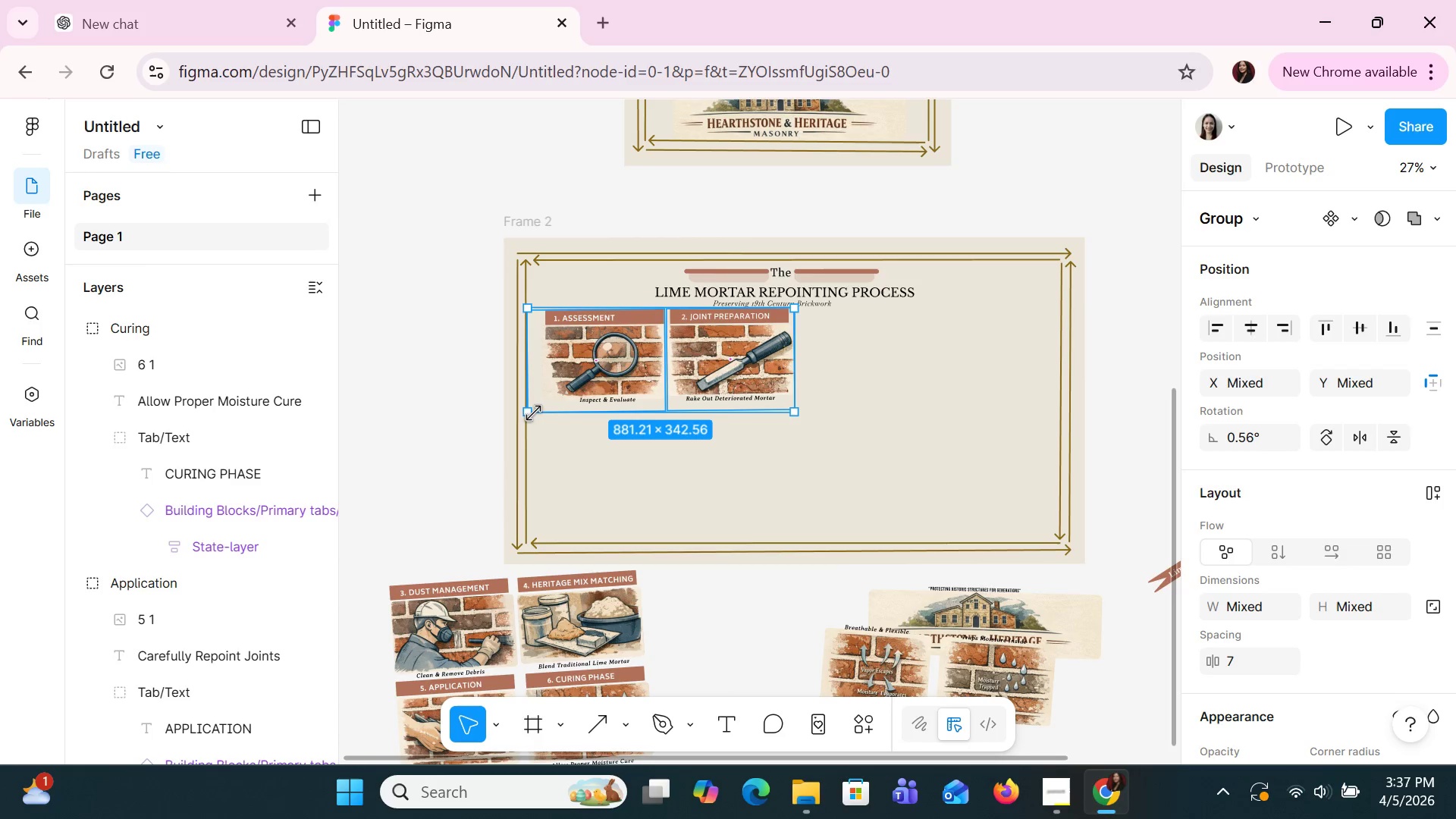 
left_click_drag(start_coordinate=[527, 414], to_coordinate=[582, 392])
 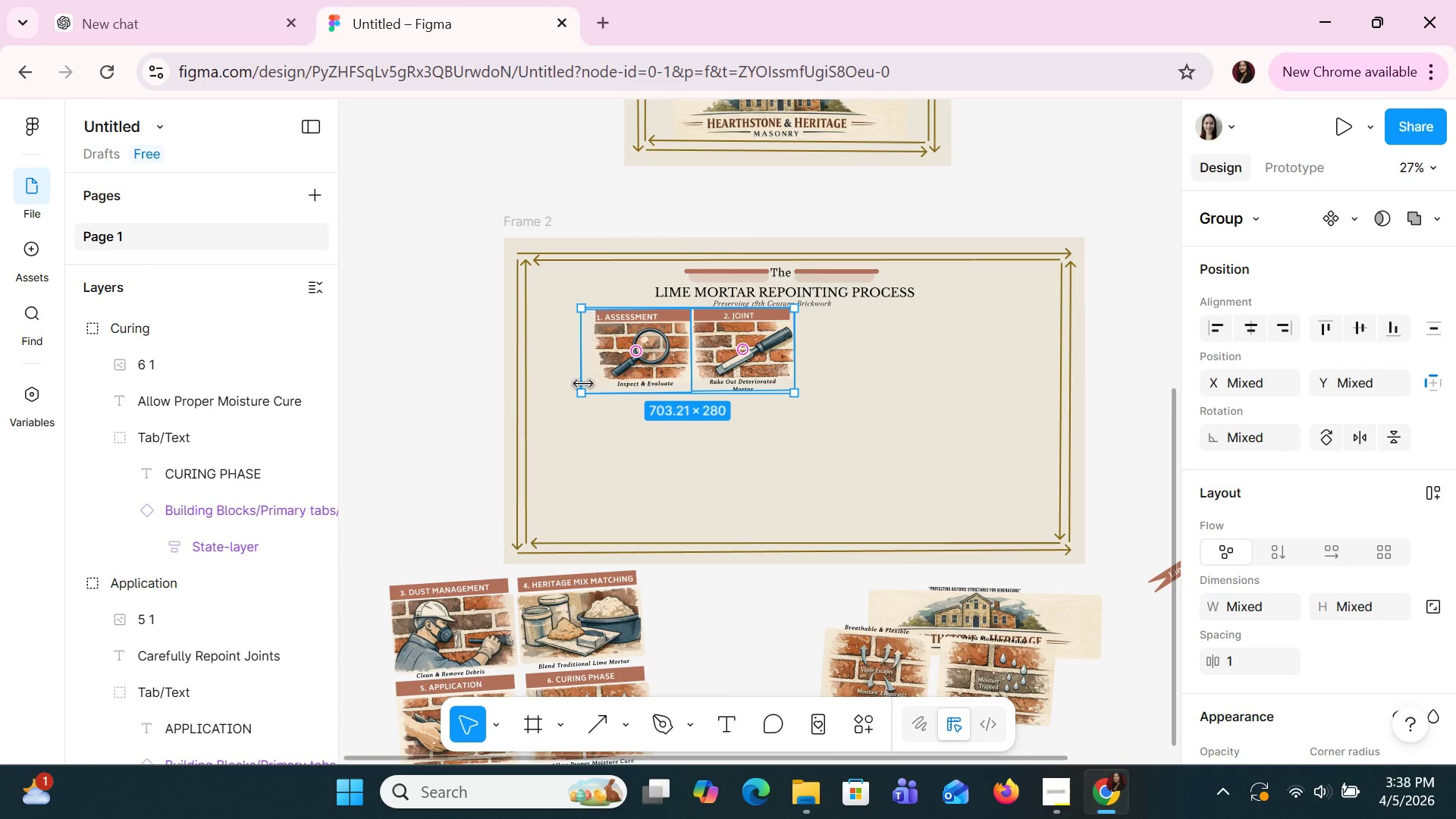 
left_click_drag(start_coordinate=[583, 388], to_coordinate=[563, 395])
 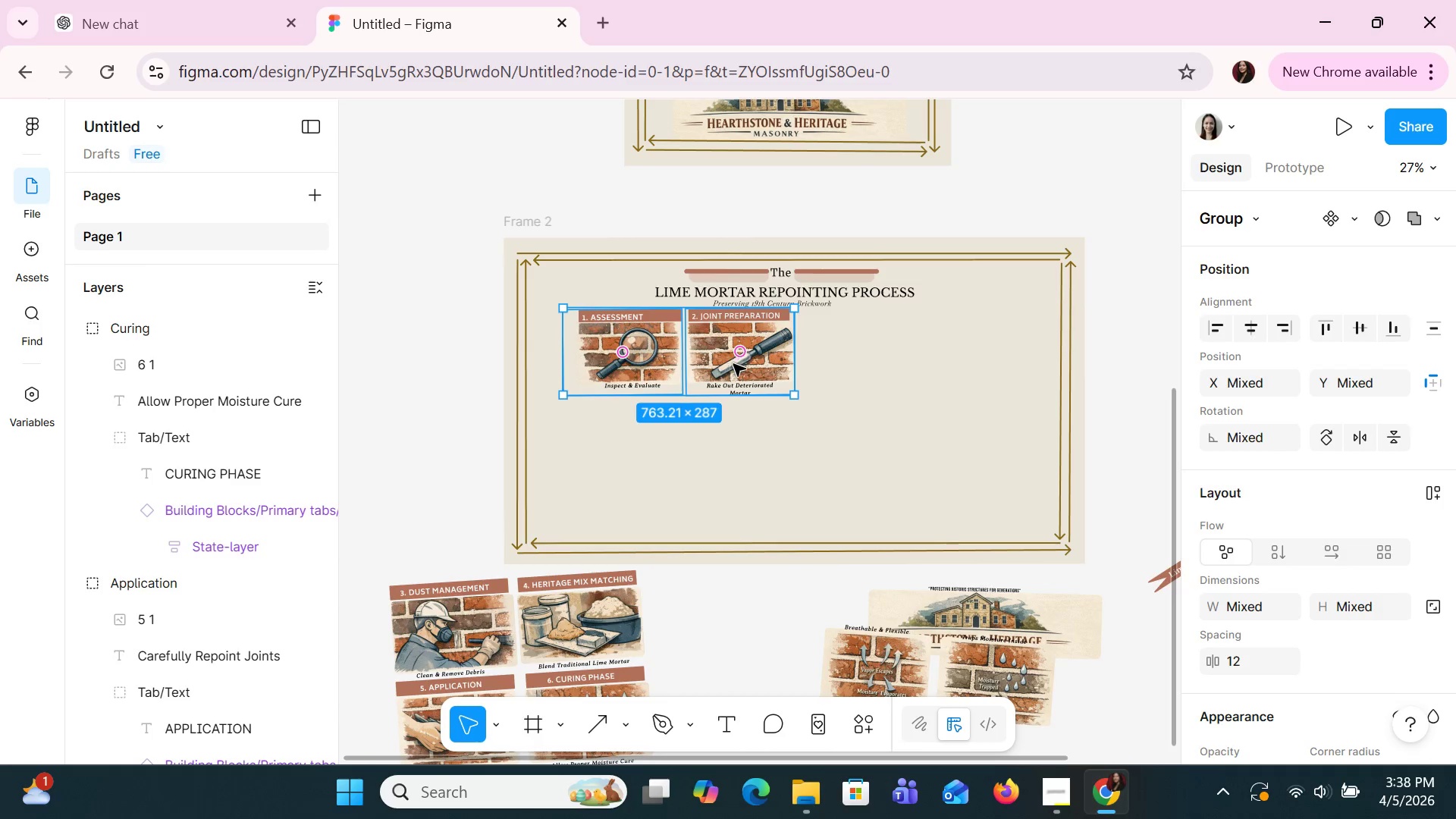 
left_click_drag(start_coordinate=[726, 366], to_coordinate=[692, 367])
 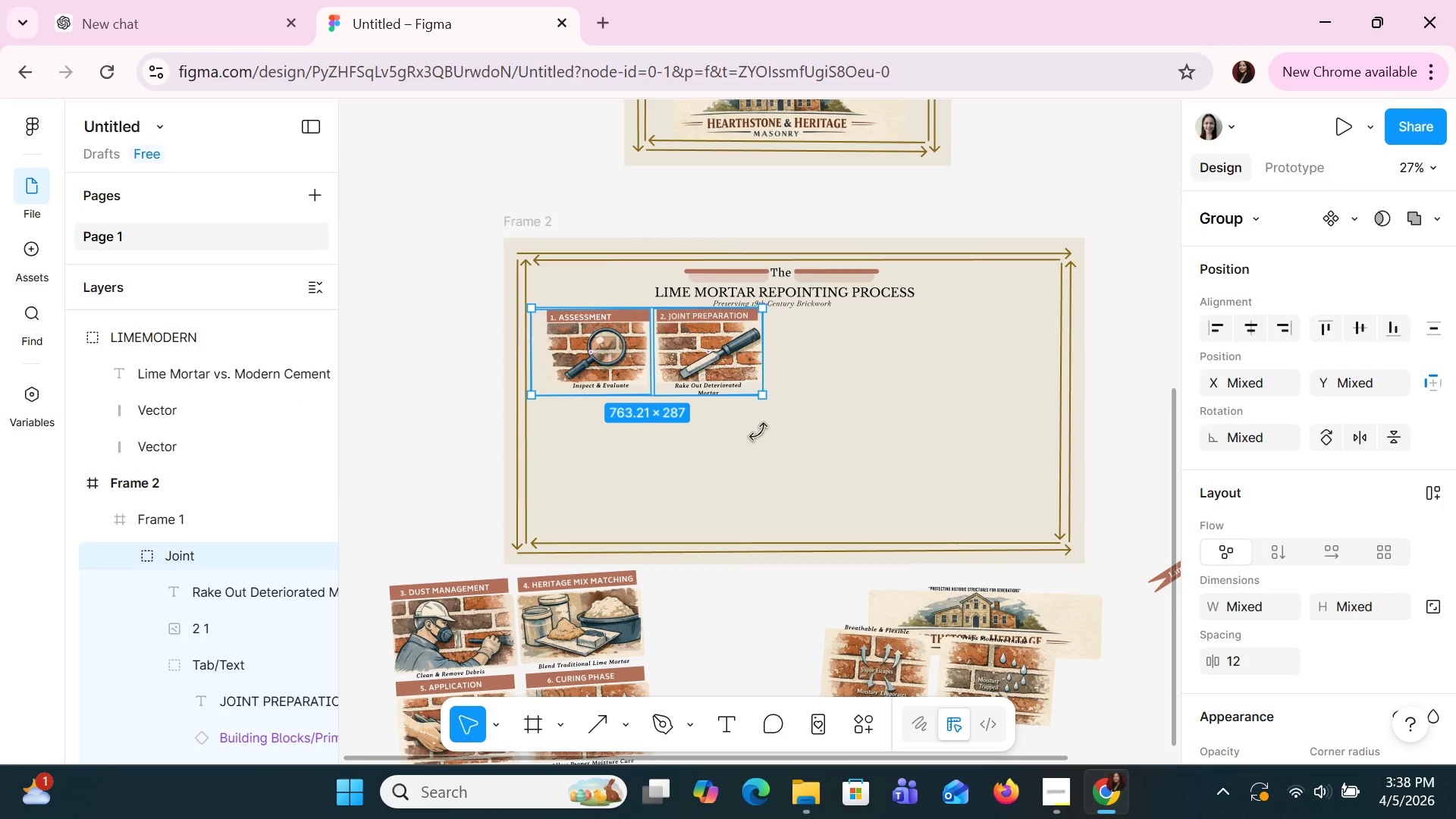 
wait(7.41)
 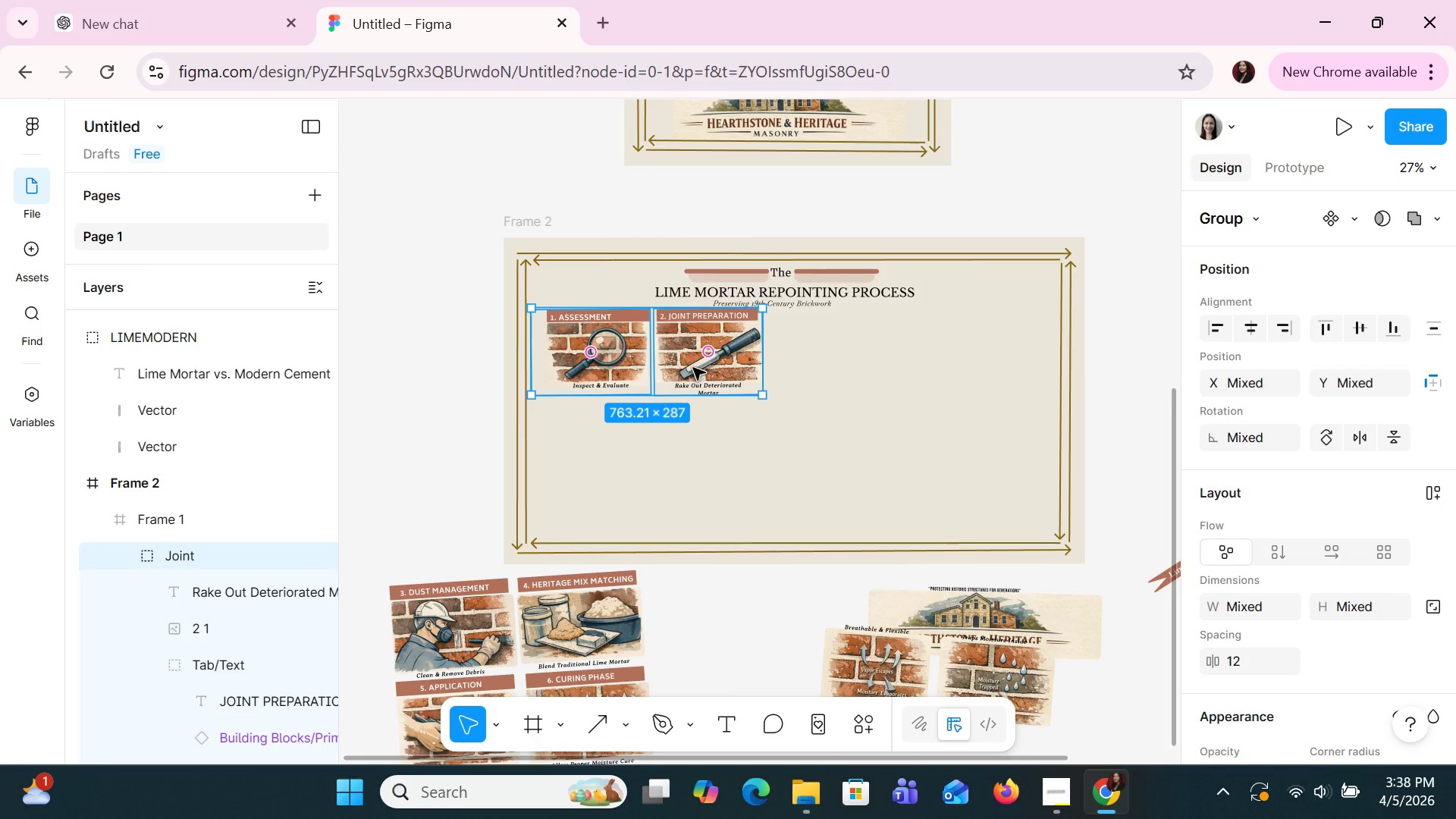 
hold_key(key=ShiftLeft, duration=1.2)
left_click([571, 623])
 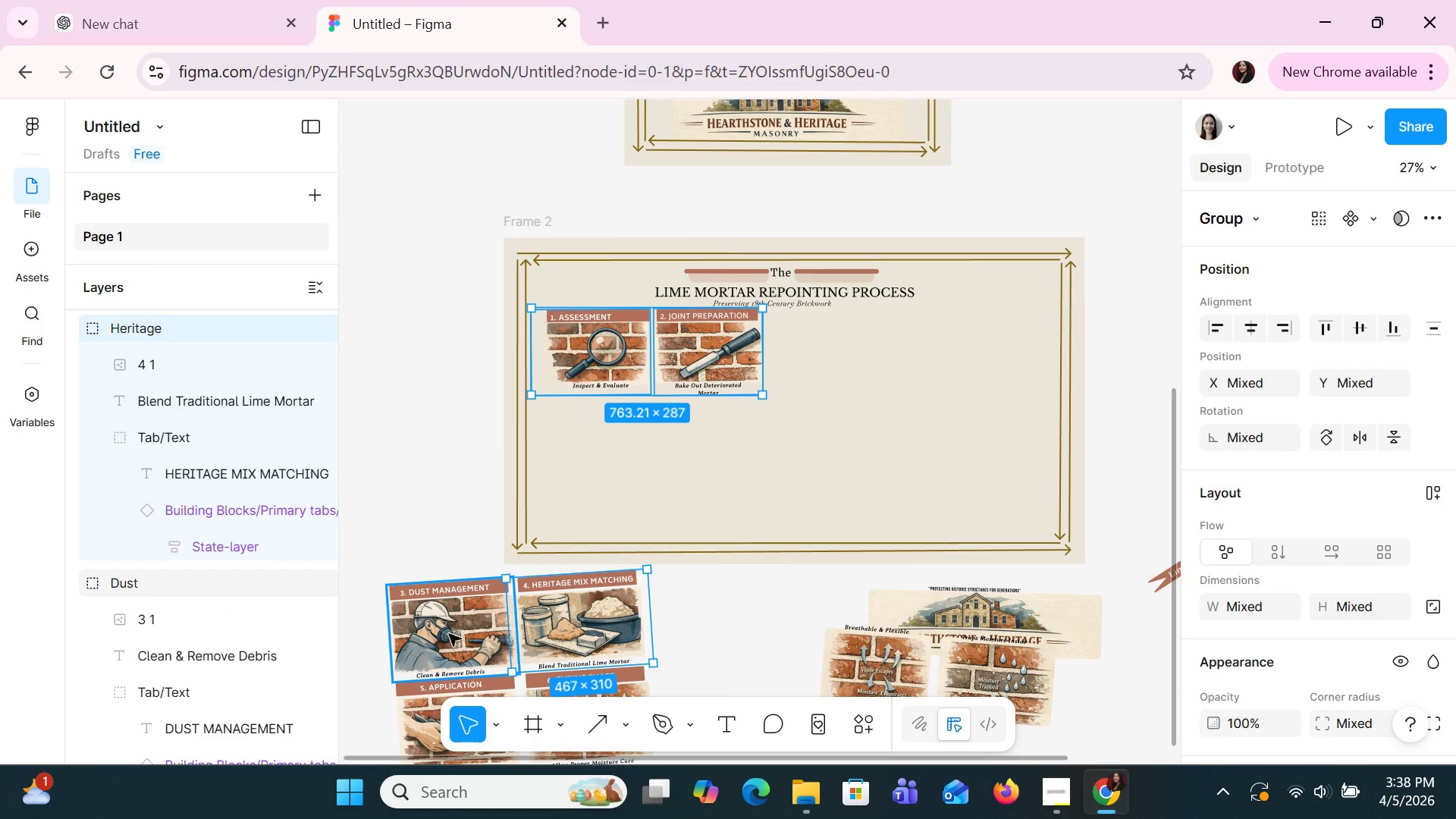 
left_click([456, 629])
 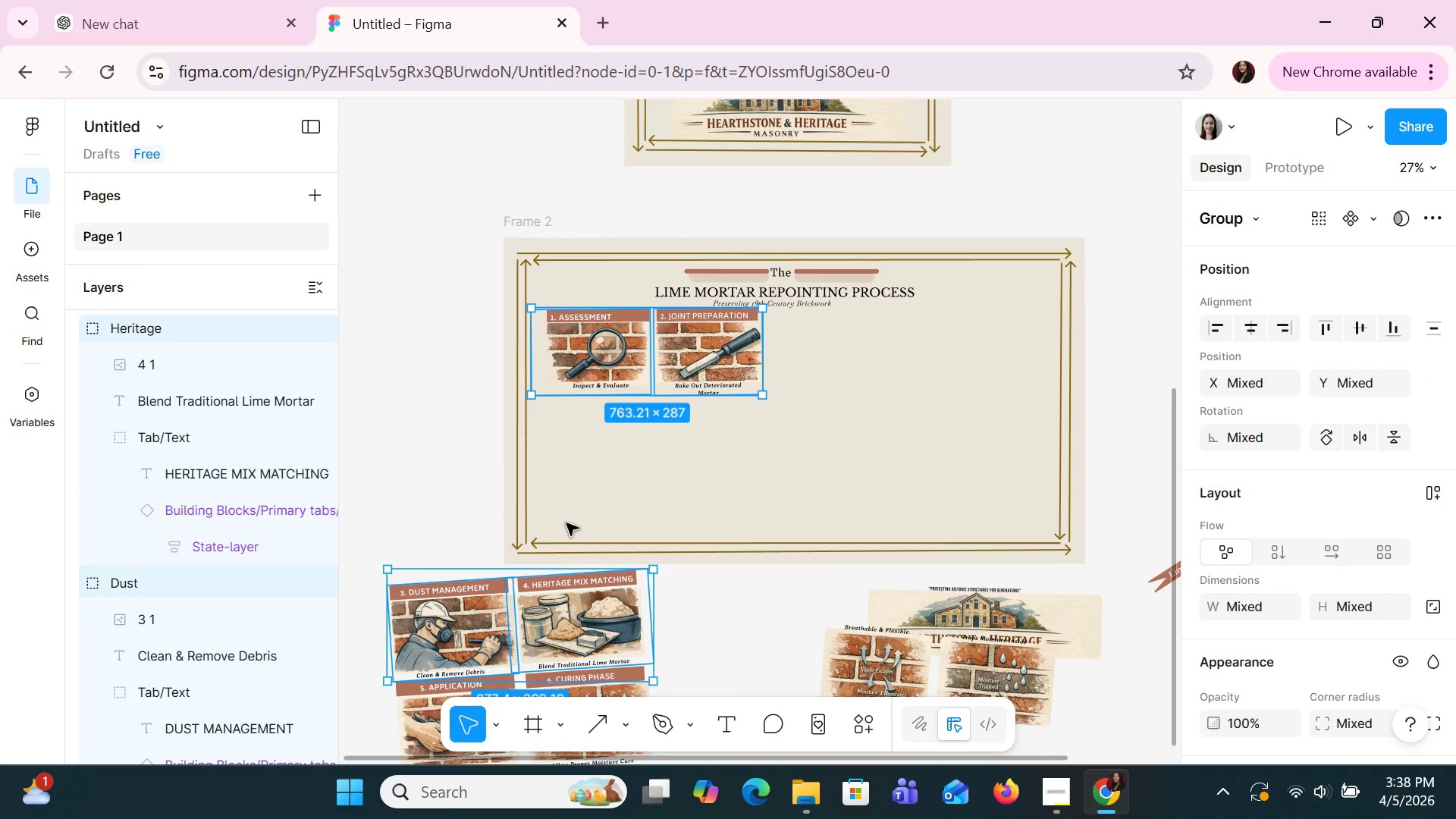 
hold_key(key=ShiftLeft, duration=1.5)
 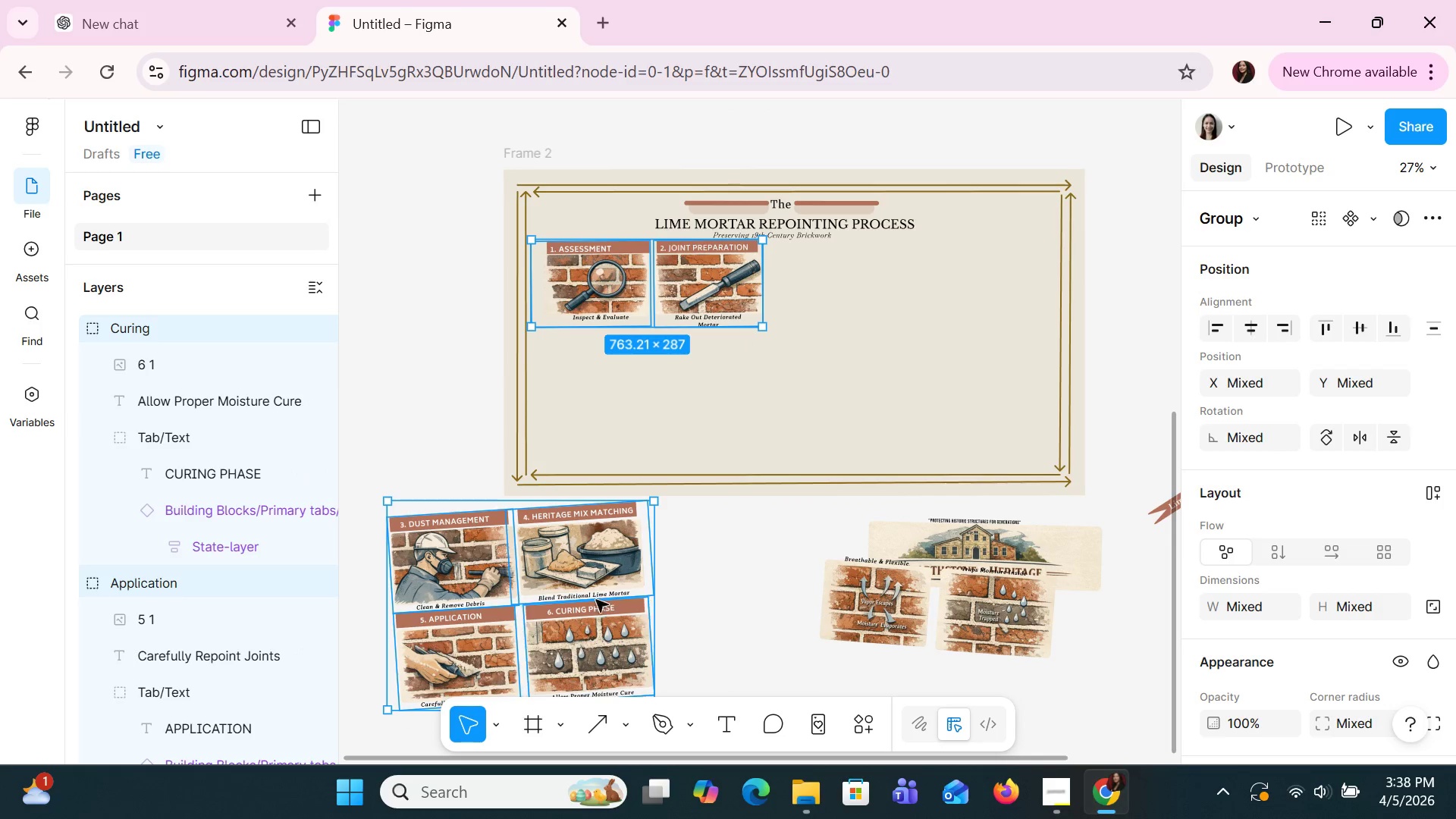 
scroll: coordinate [568, 522], scroll_direction: down, amount: 4.0
 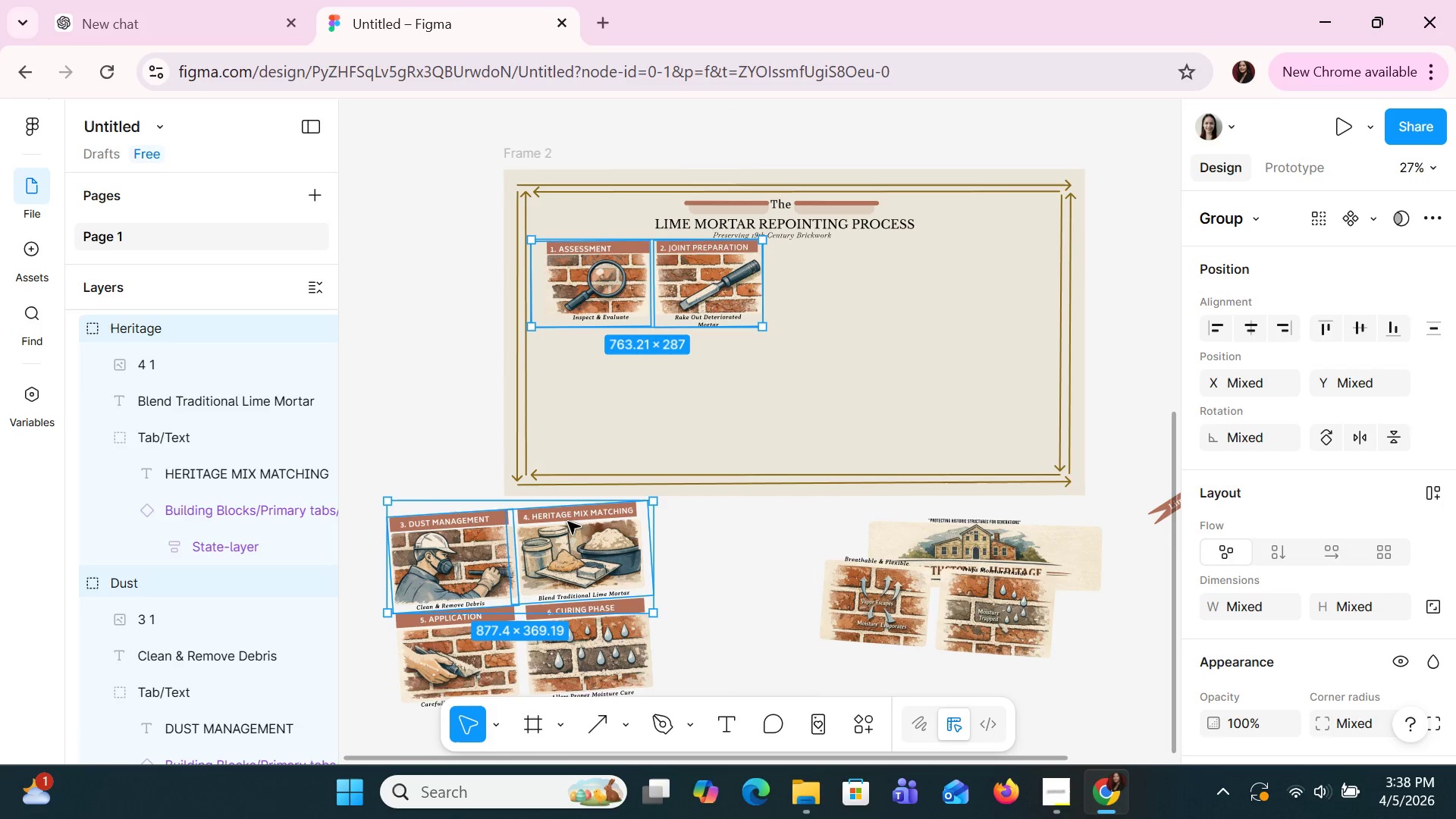 
left_click([485, 629])
 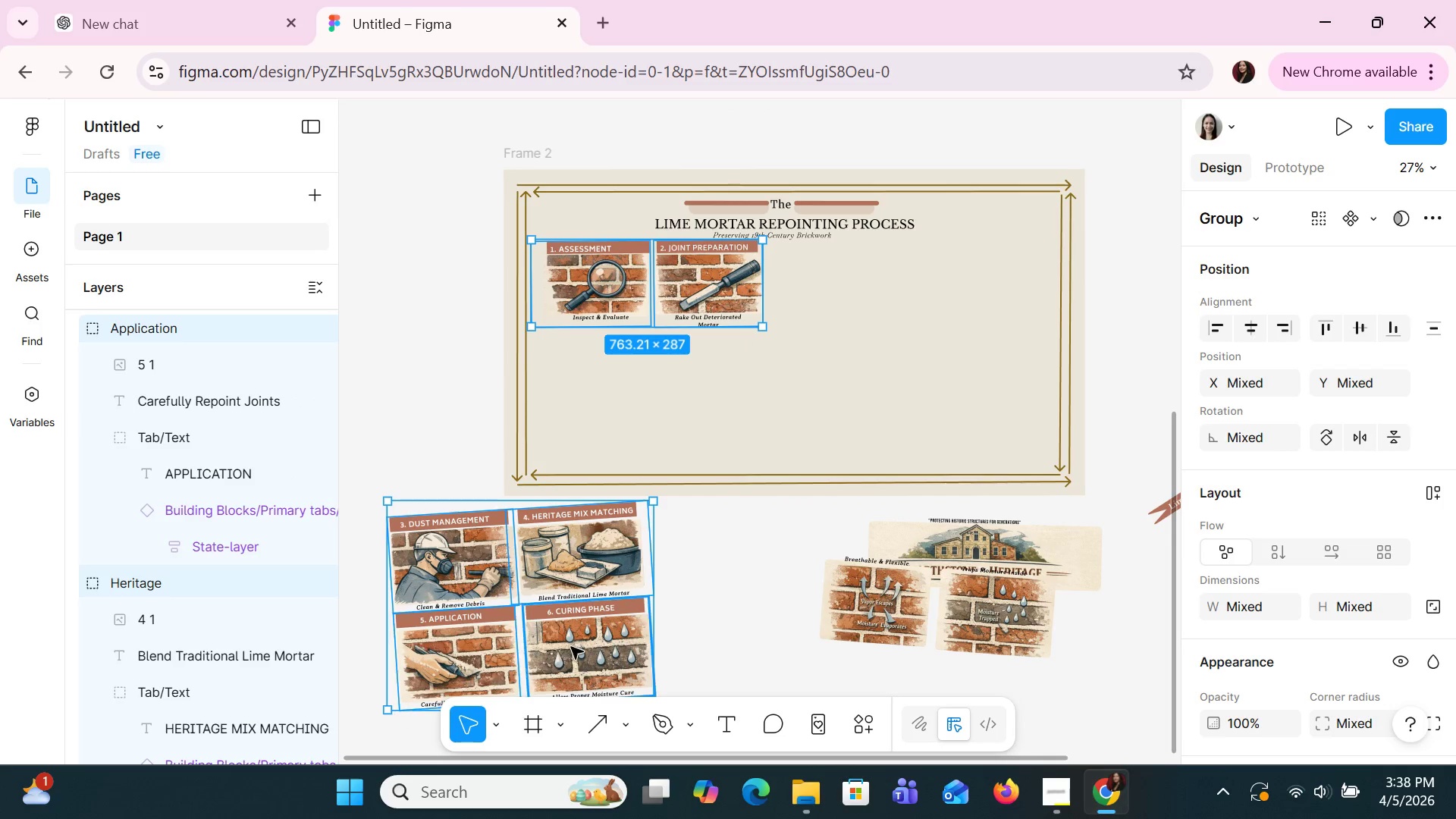 
double_click([571, 647])
 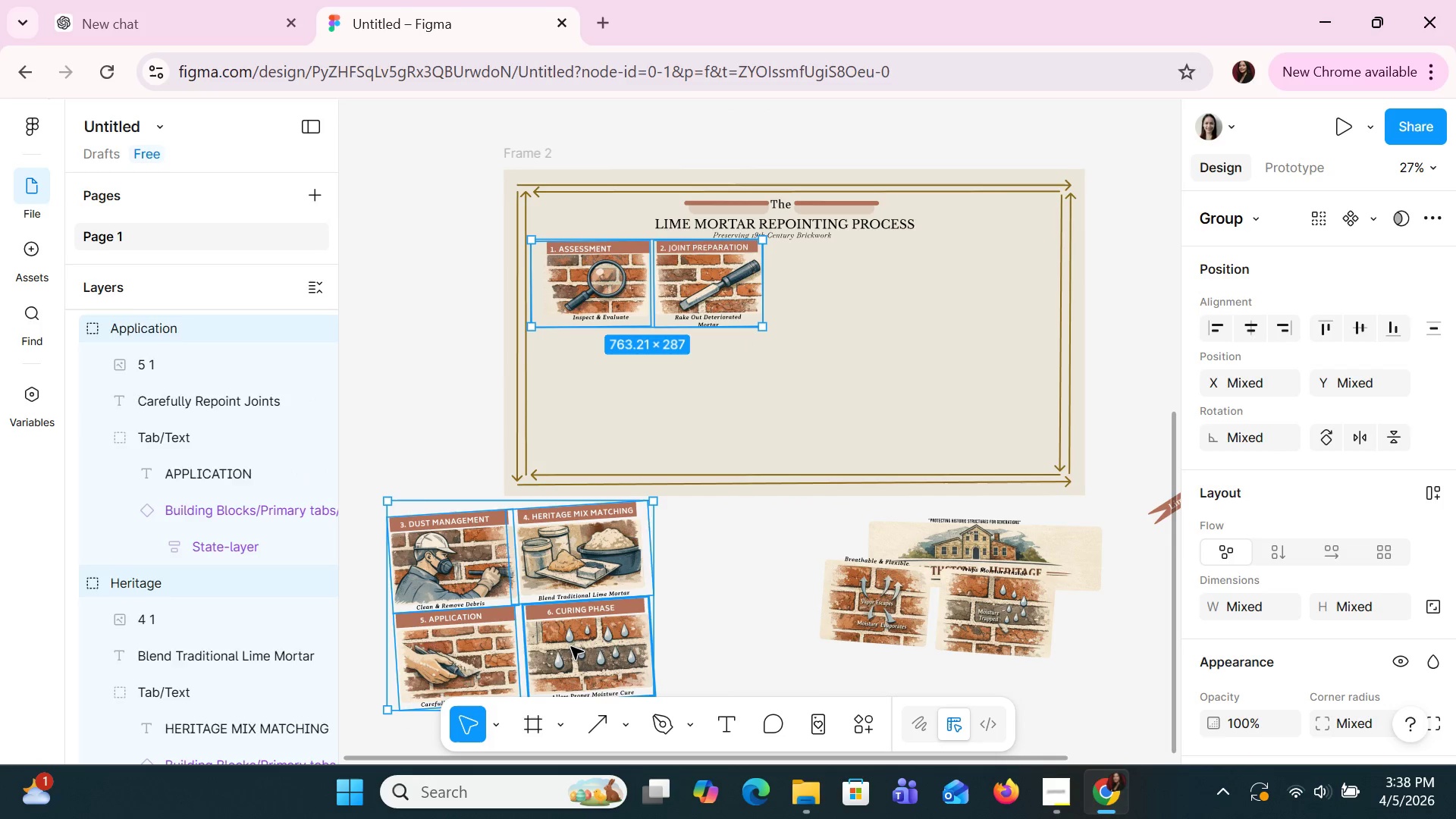 
hold_key(key=ShiftLeft, duration=0.39)
 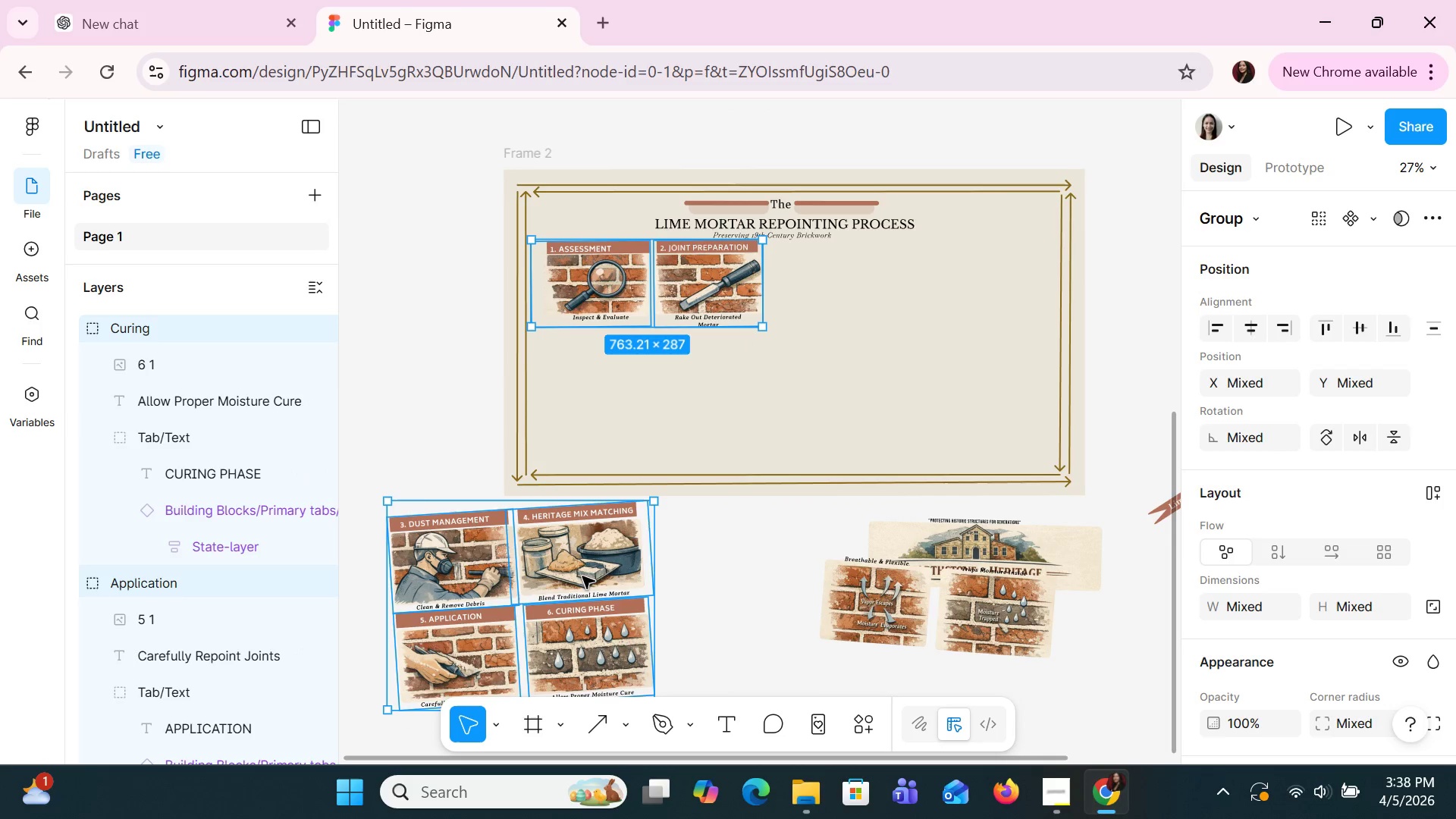 
left_click_drag(start_coordinate=[582, 575], to_coordinate=[588, 583])
 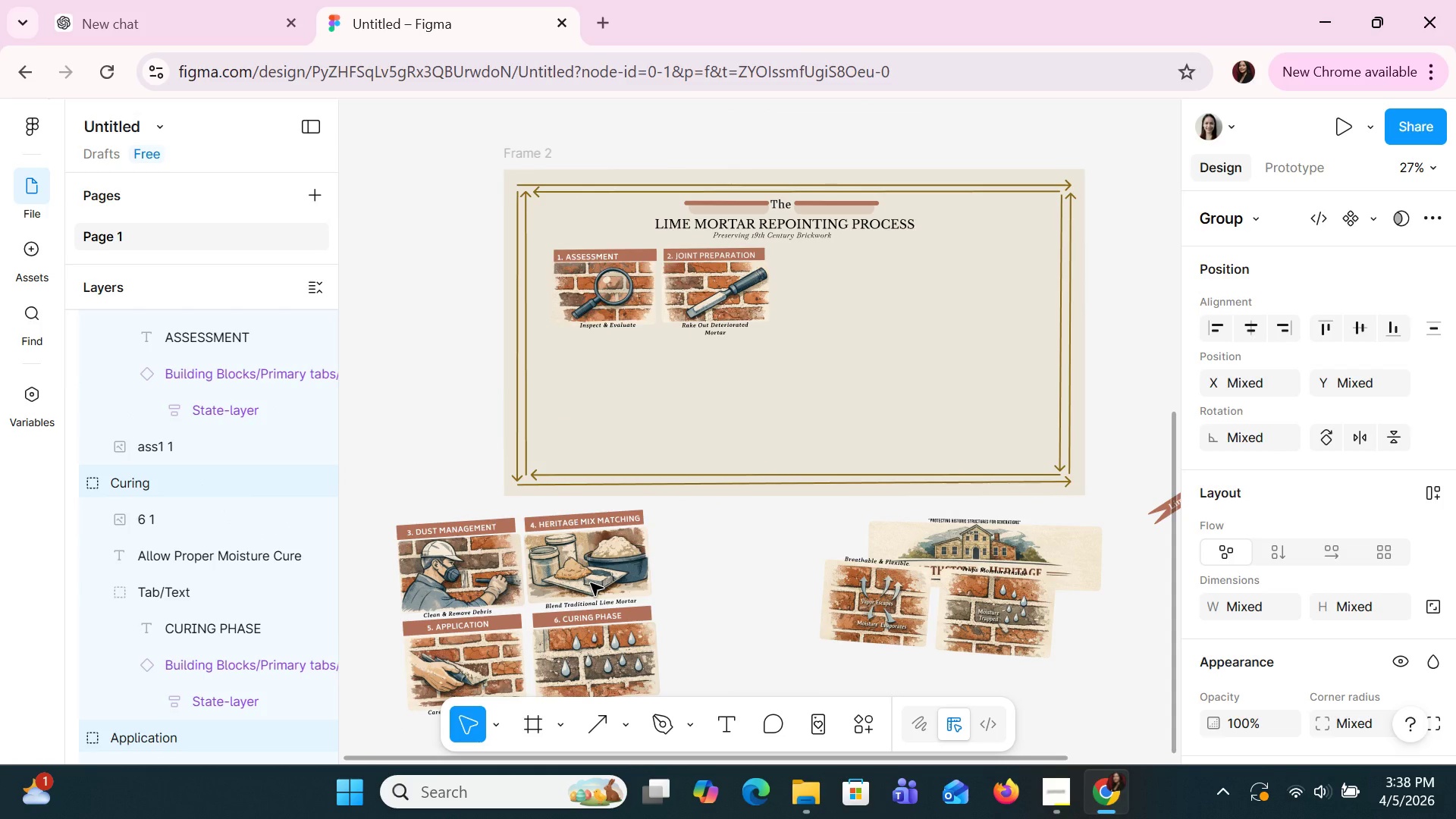 
key(Control+Z)
 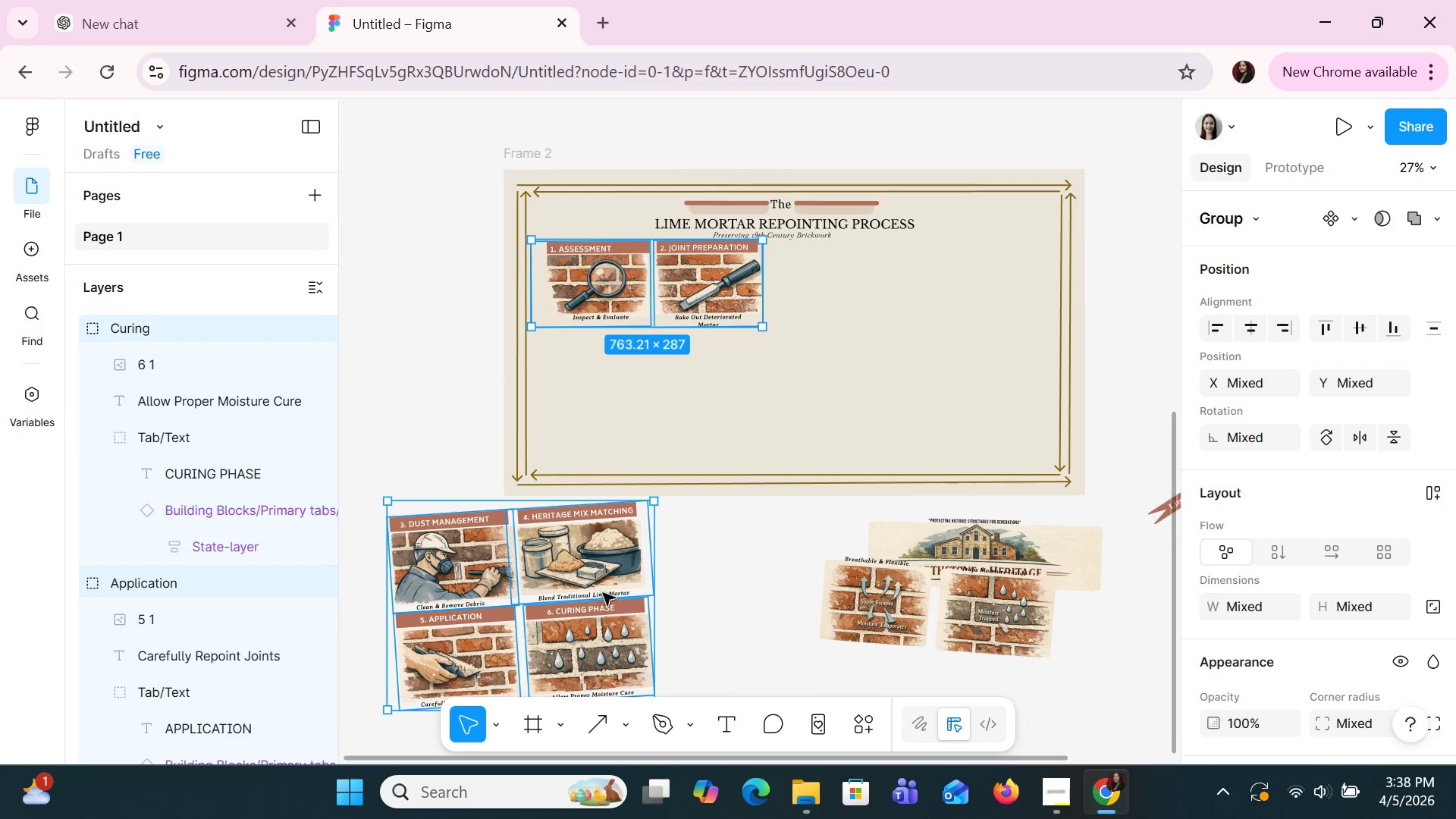 
left_click([734, 426])
 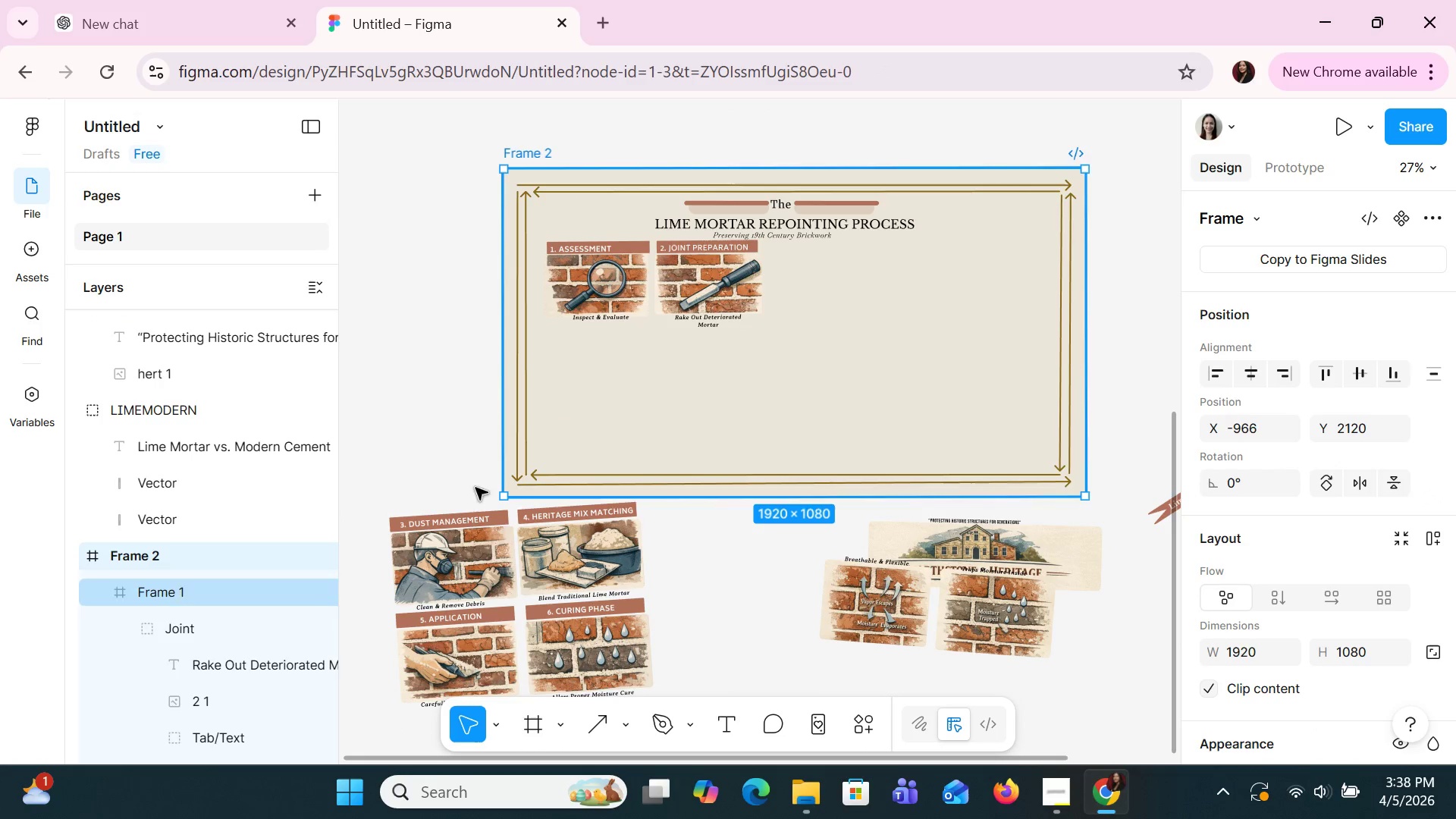 
hold_key(key=ShiftLeft, duration=1.52)
left_click([423, 546])
 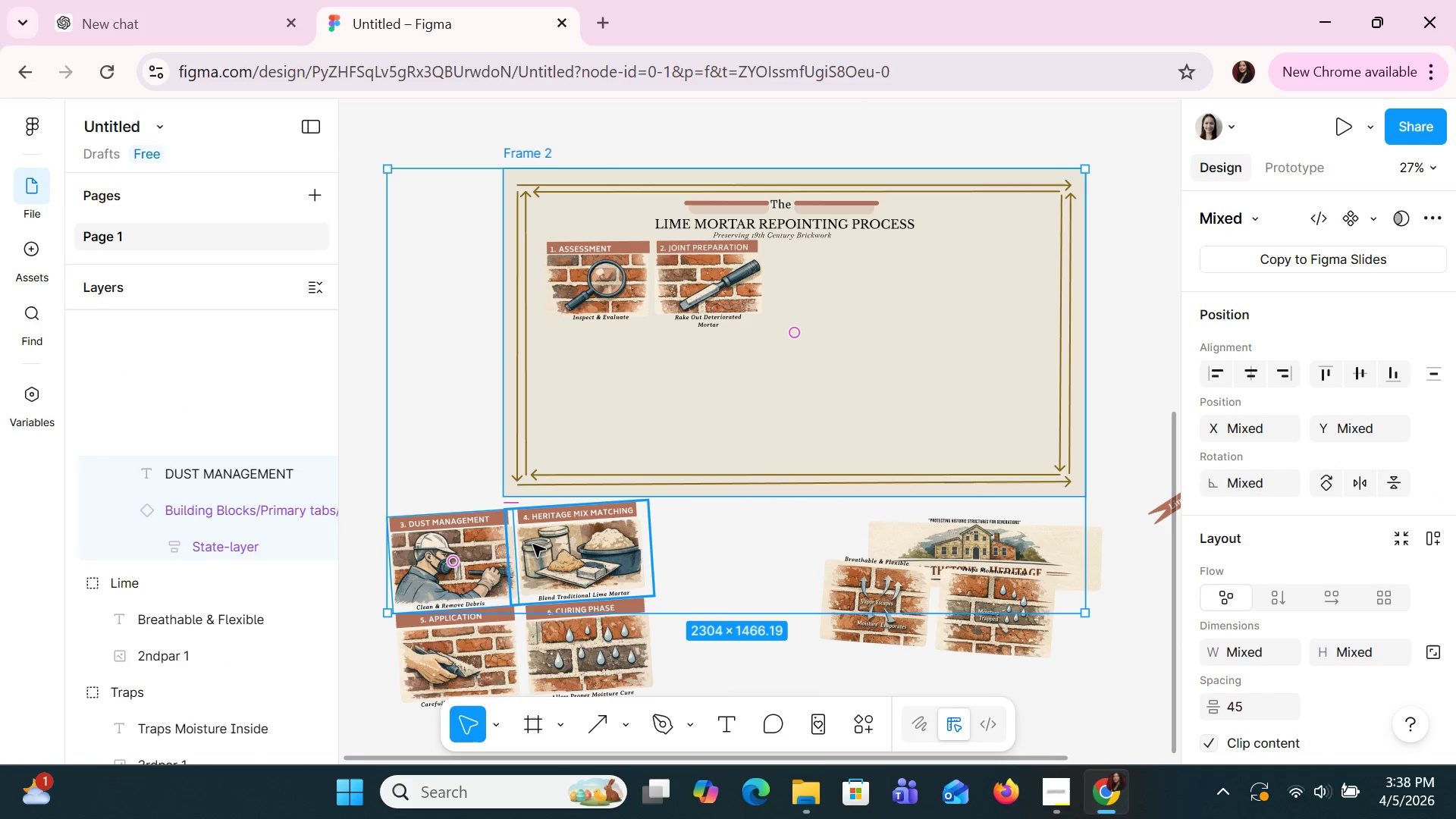 
double_click([552, 542])
 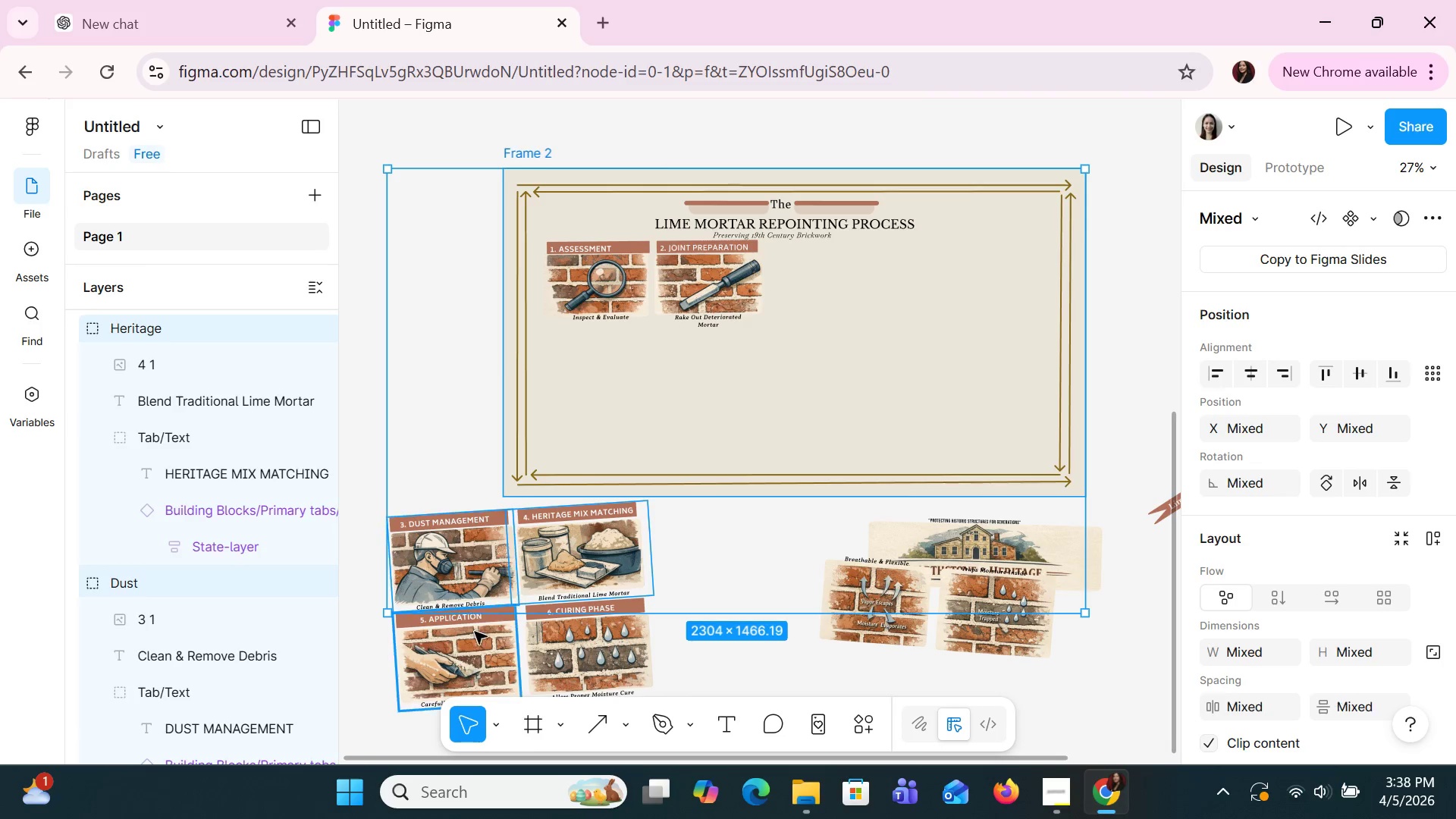 
hold_key(key=ShiftLeft, duration=0.38)
 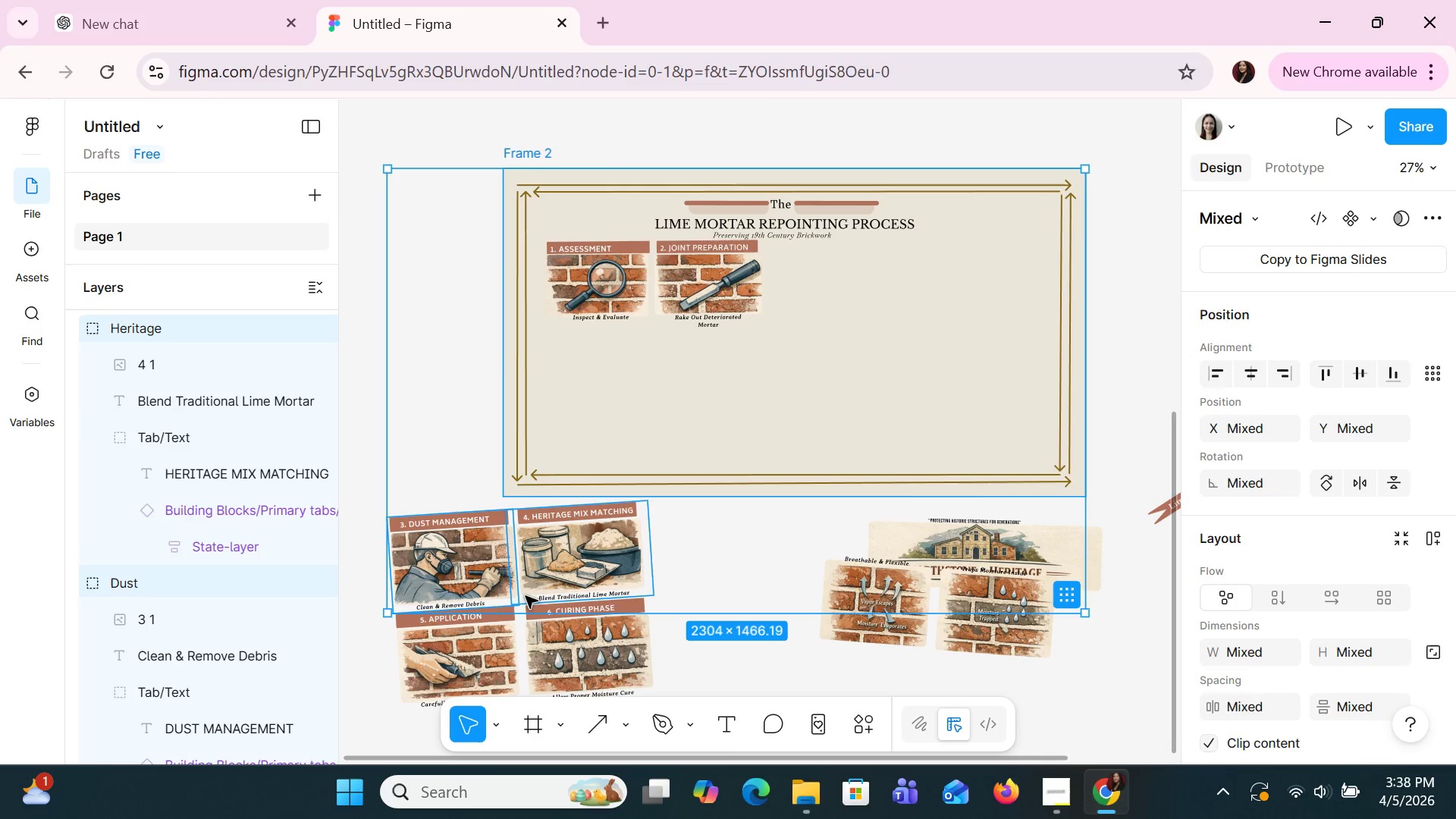 
left_click([526, 596])
 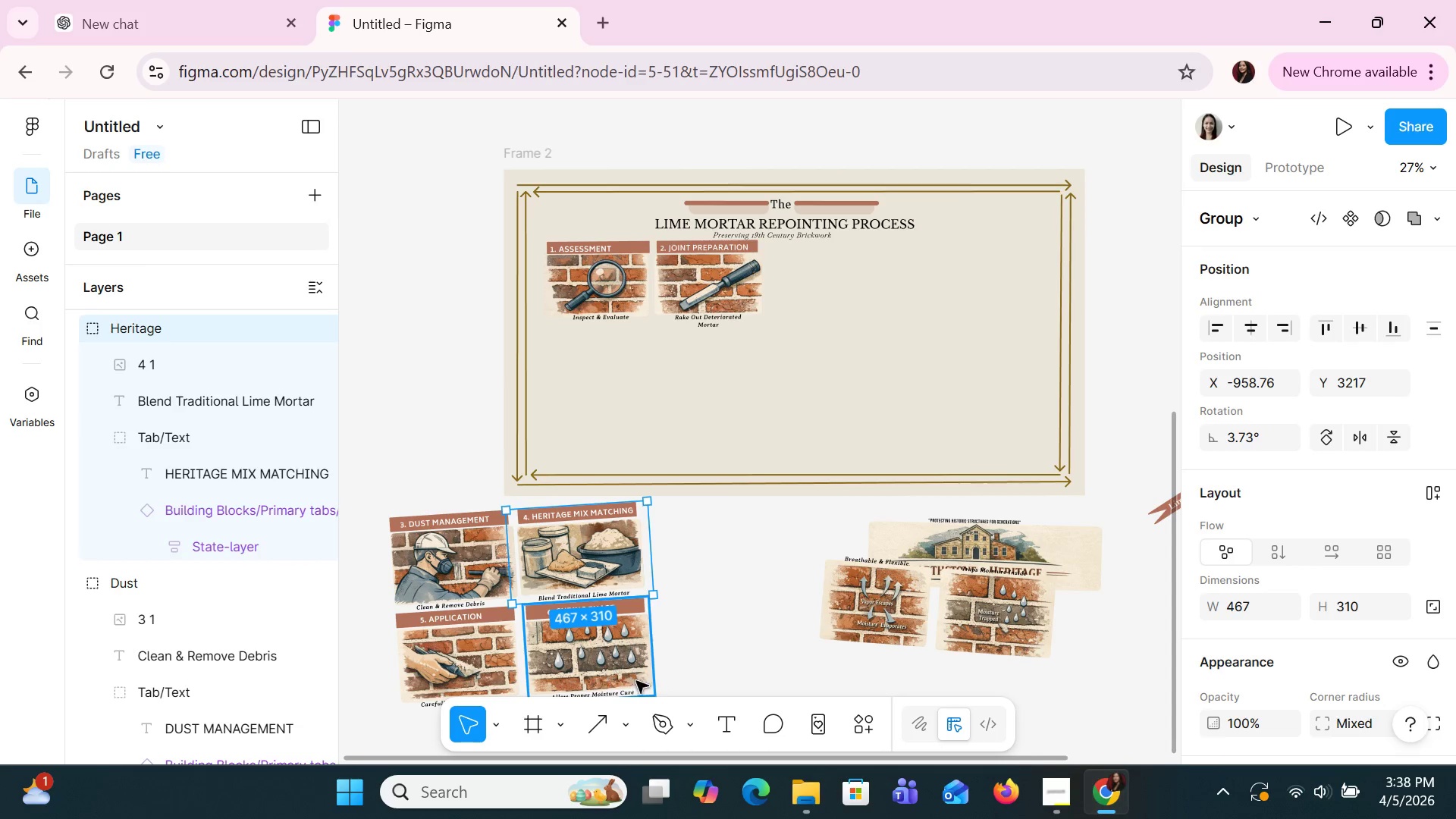 
left_click([721, 661])
 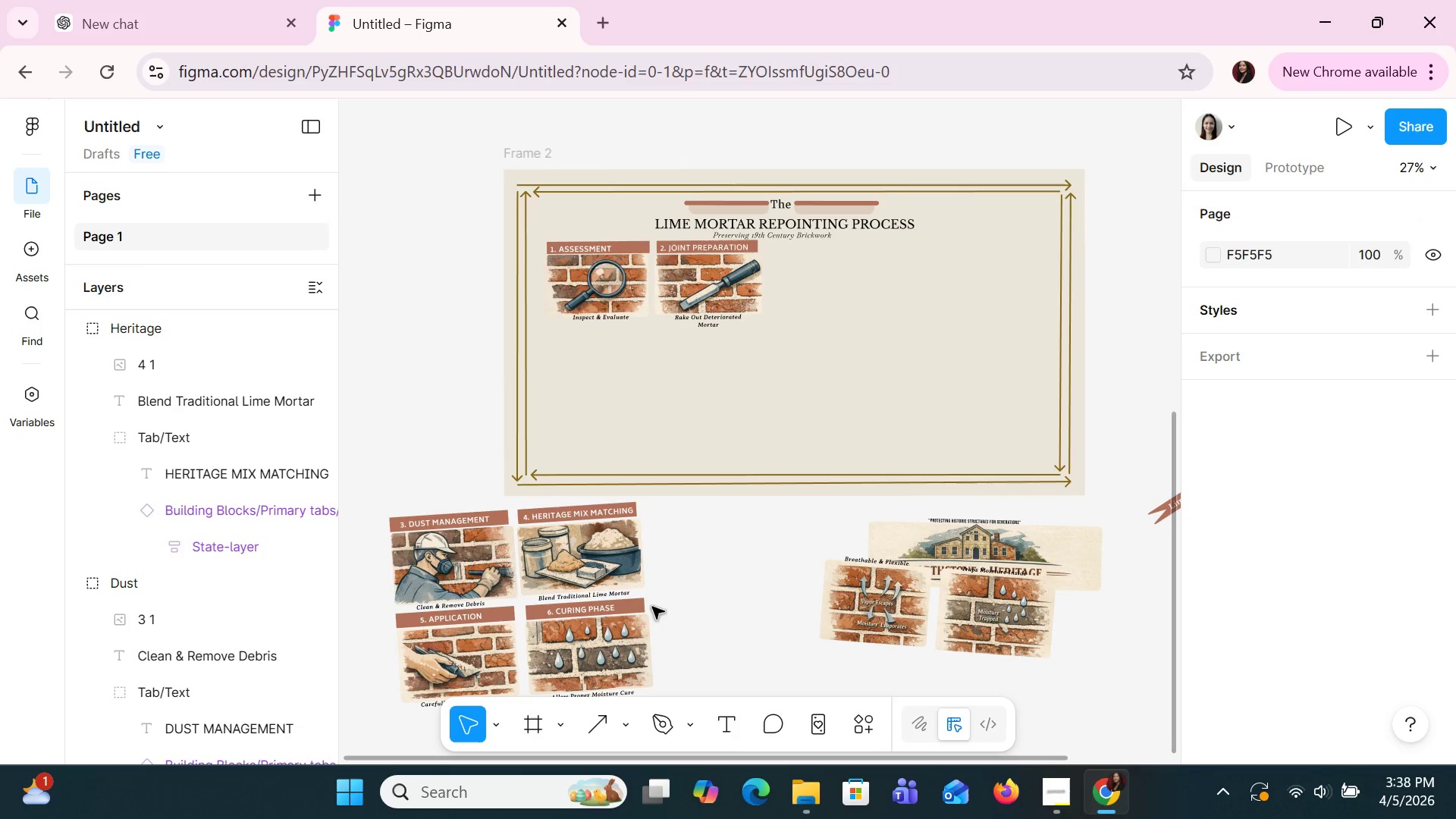 
left_click([628, 559])
 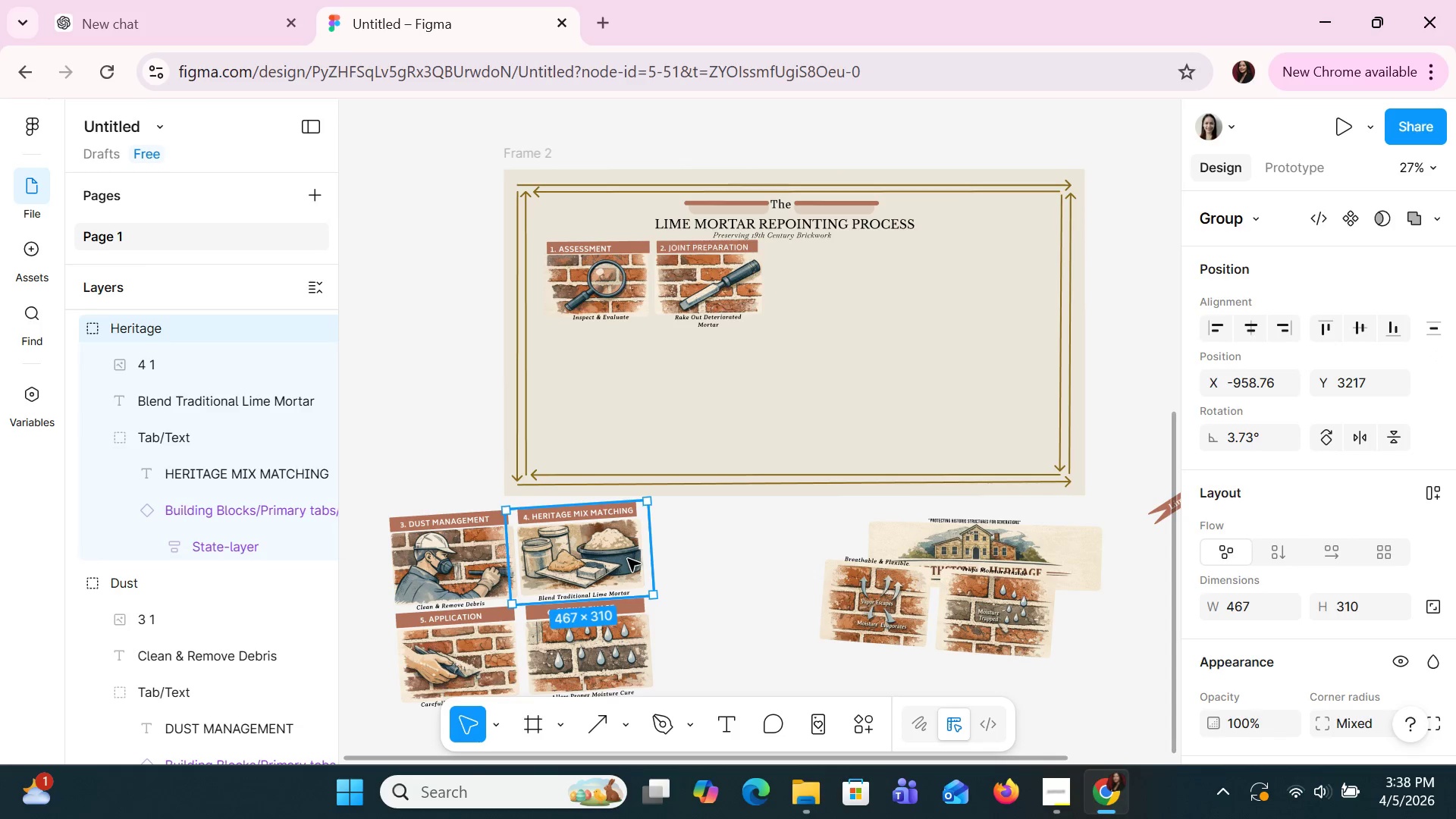 
hold_key(key=ShiftLeft, duration=1.09)
left_click([467, 552])
 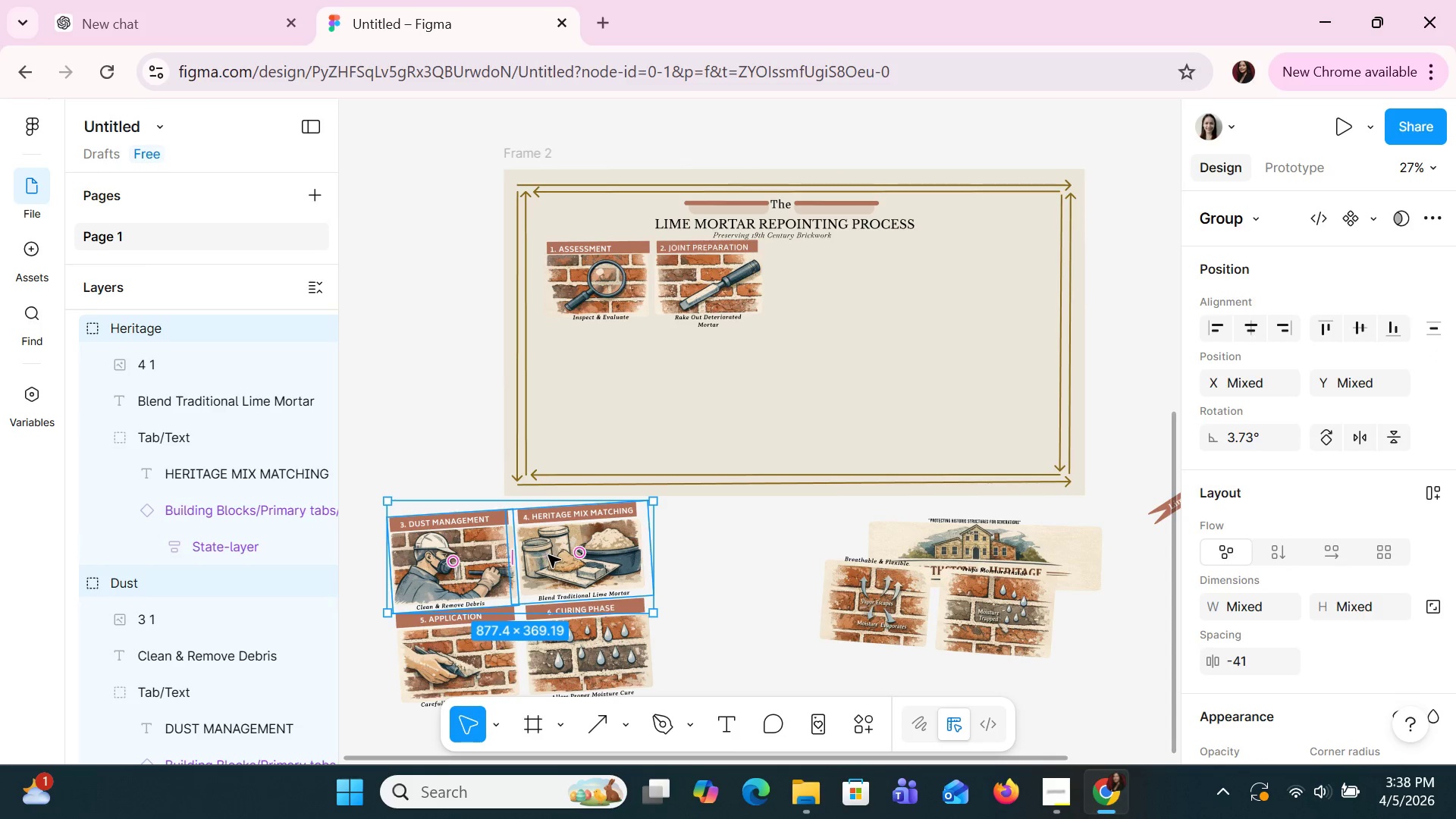 
left_click_drag(start_coordinate=[550, 555], to_coordinate=[703, 376])
 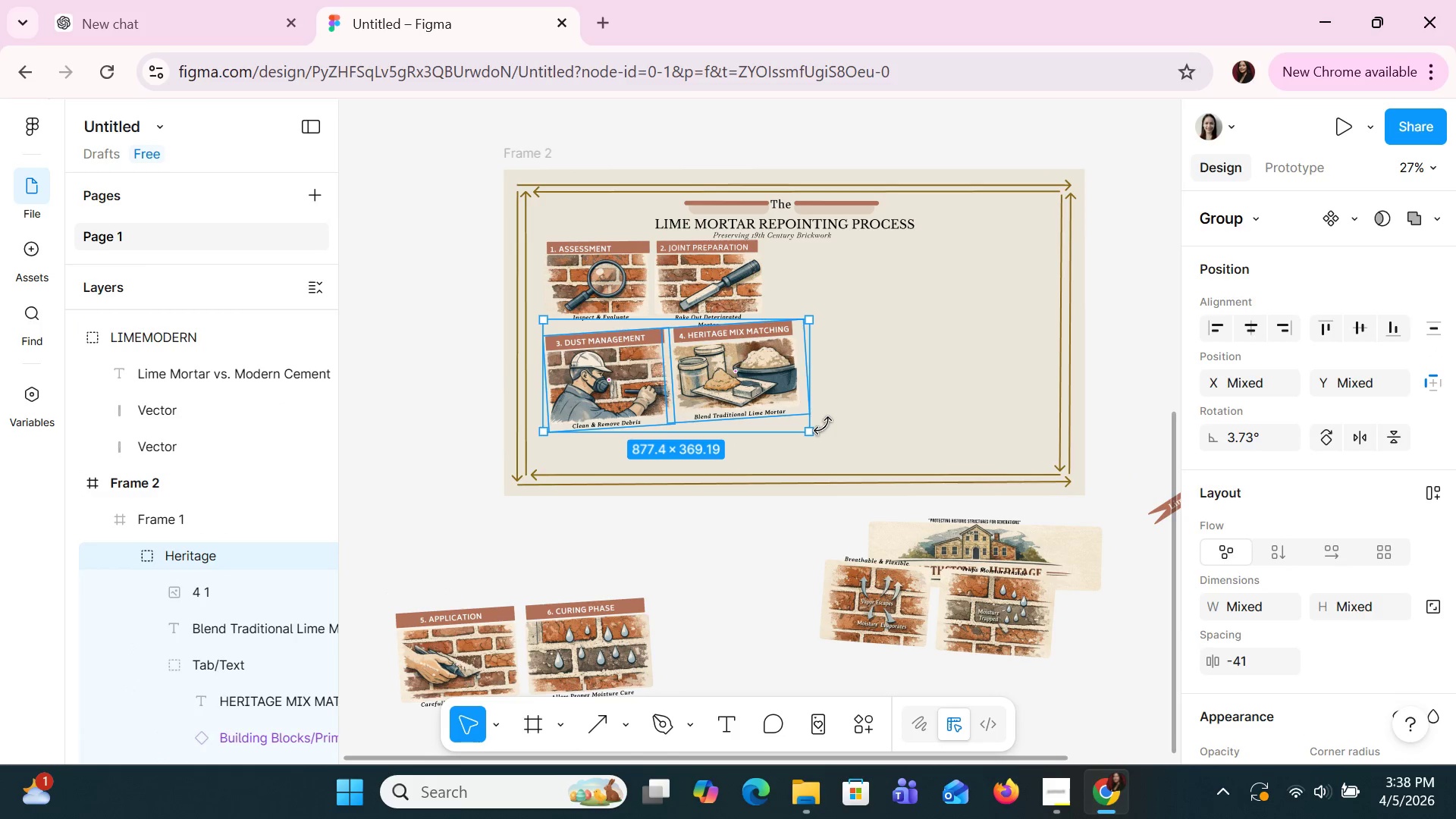 
left_click_drag(start_coordinate=[823, 425], to_coordinate=[806, 430])
 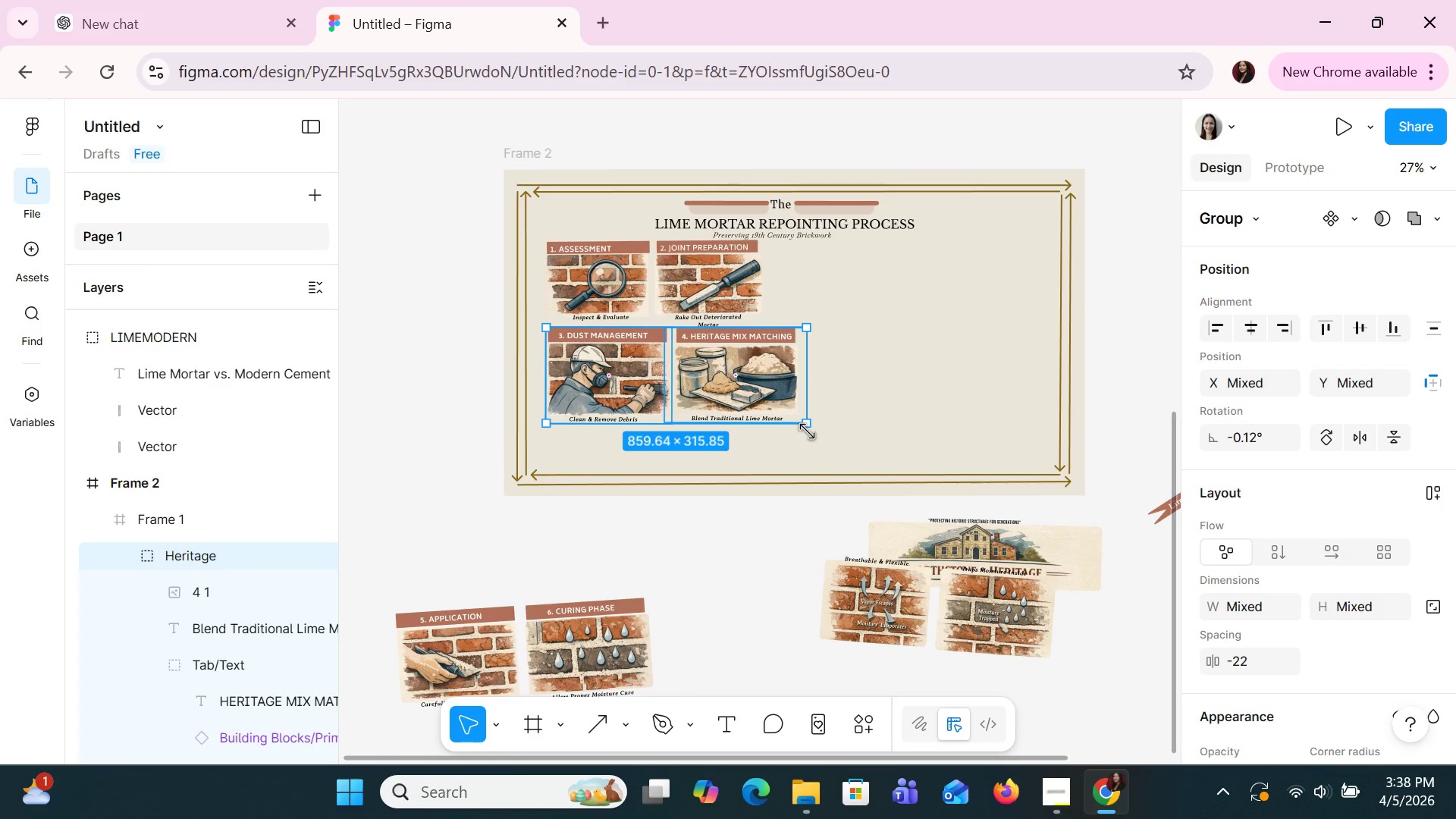 
key(ArrowDown)
 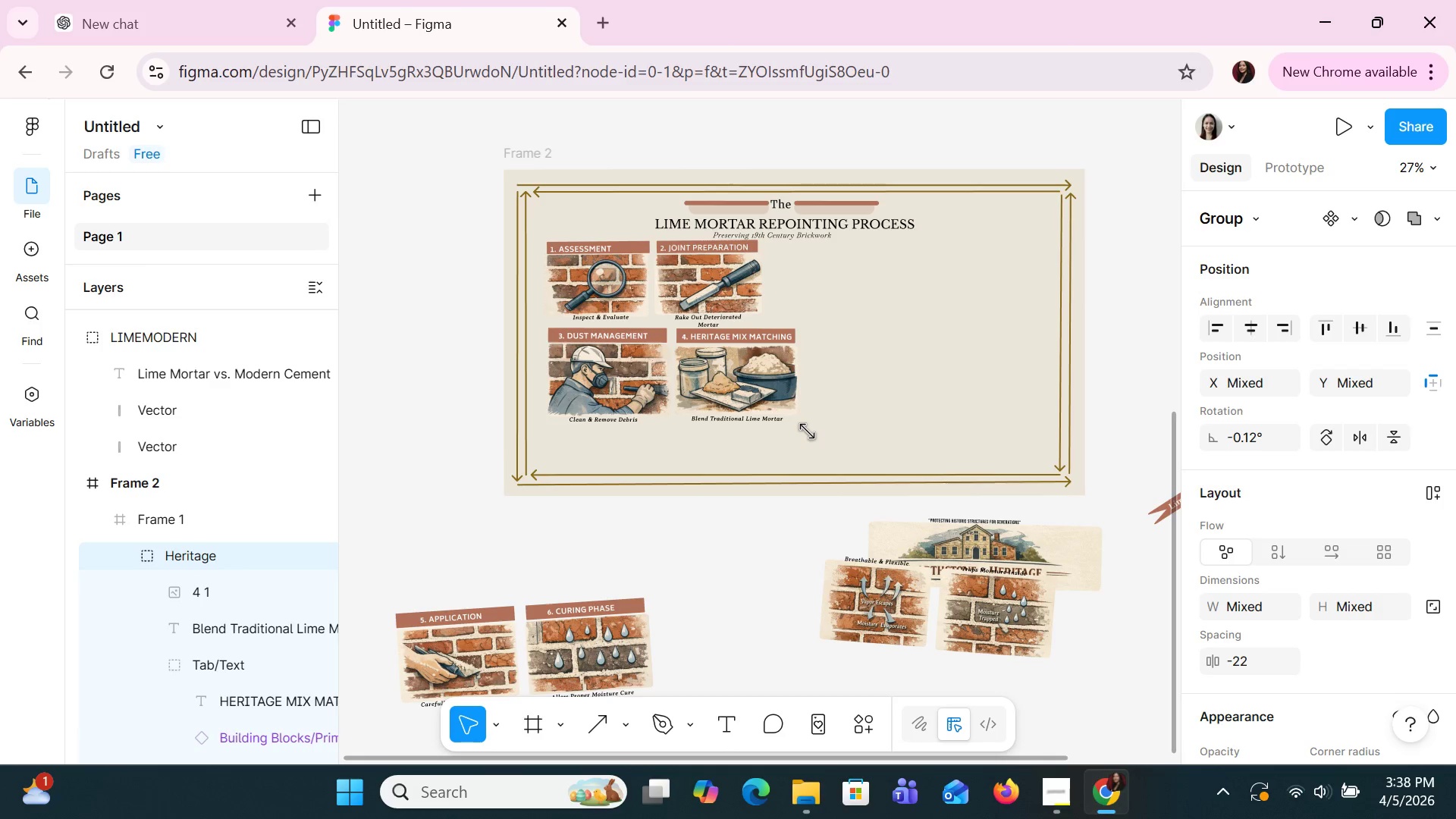 
key(ArrowDown)
 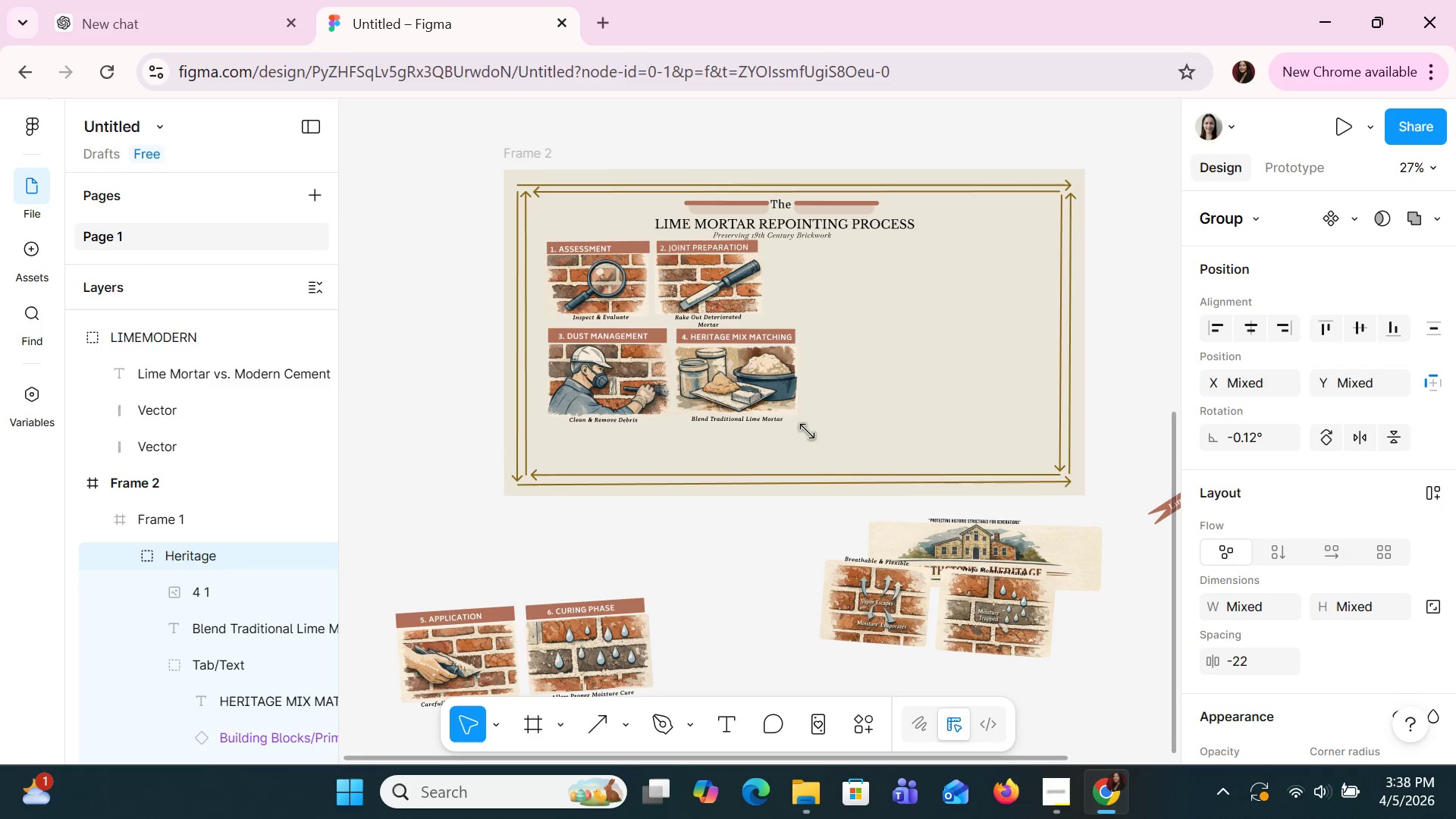 
key(ArrowDown)
 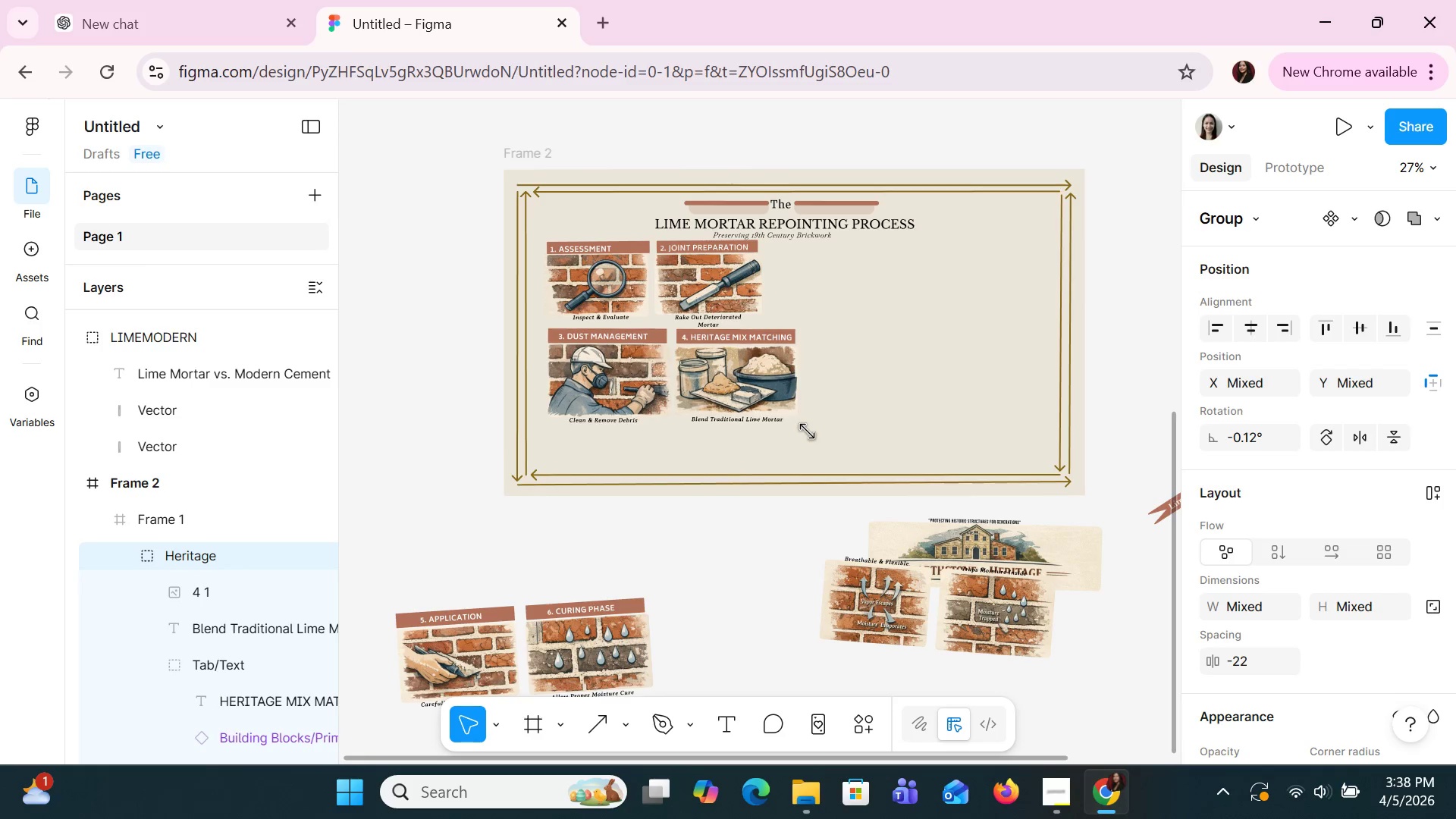 
key(ArrowDown)
 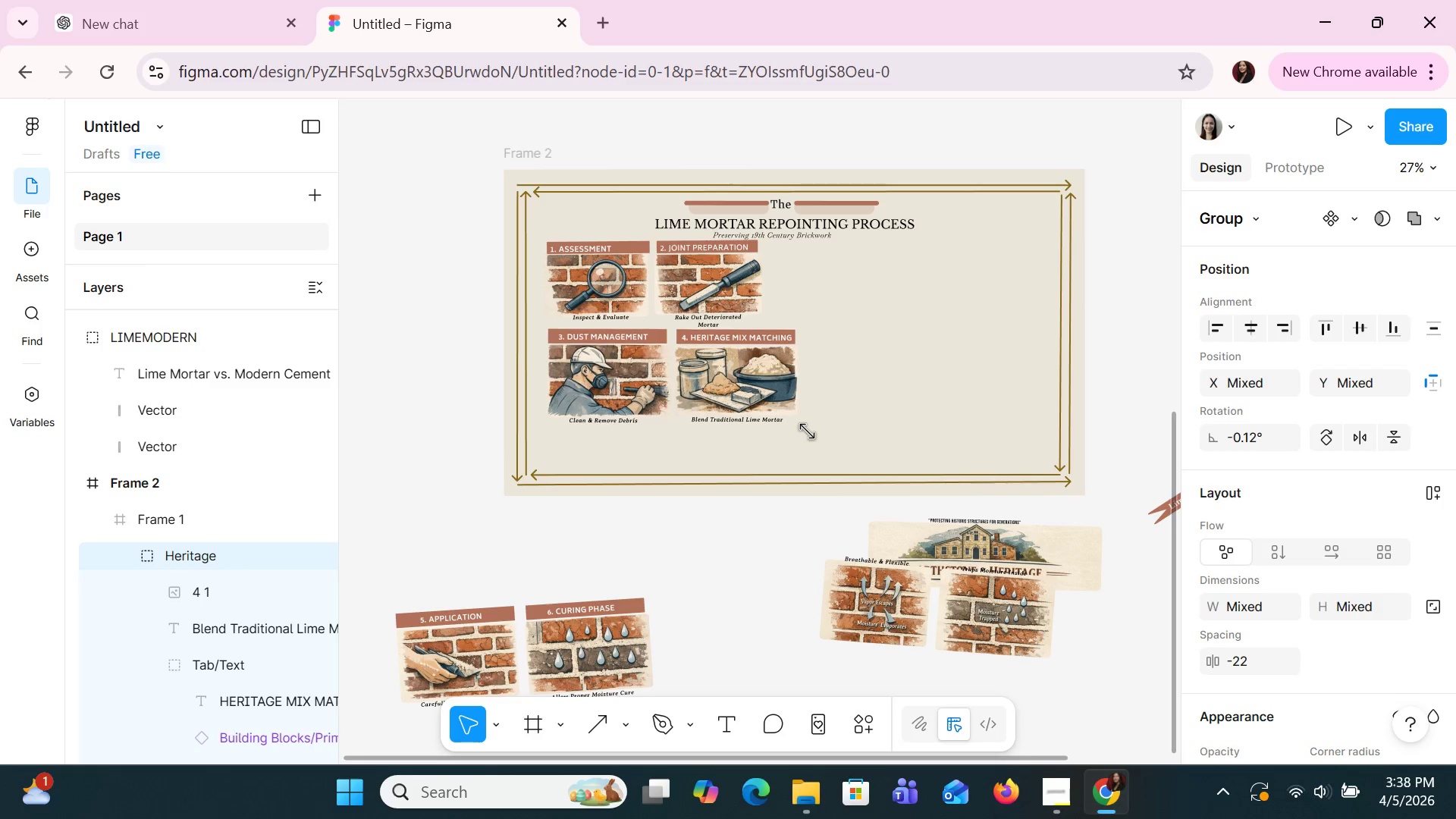 
key(ArrowDown)
 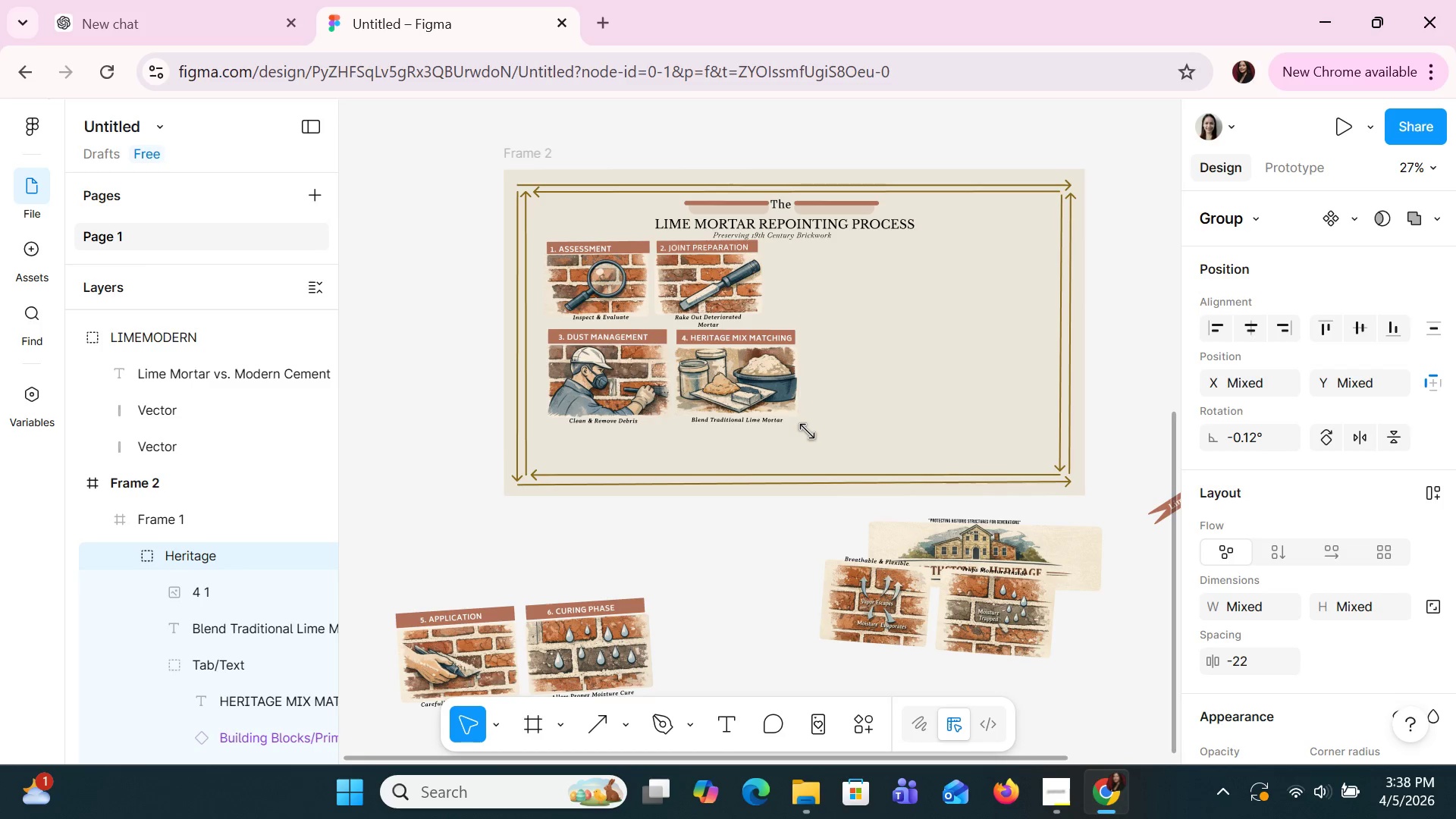 
hold_key(key=ArrowLeft, duration=0.98)
 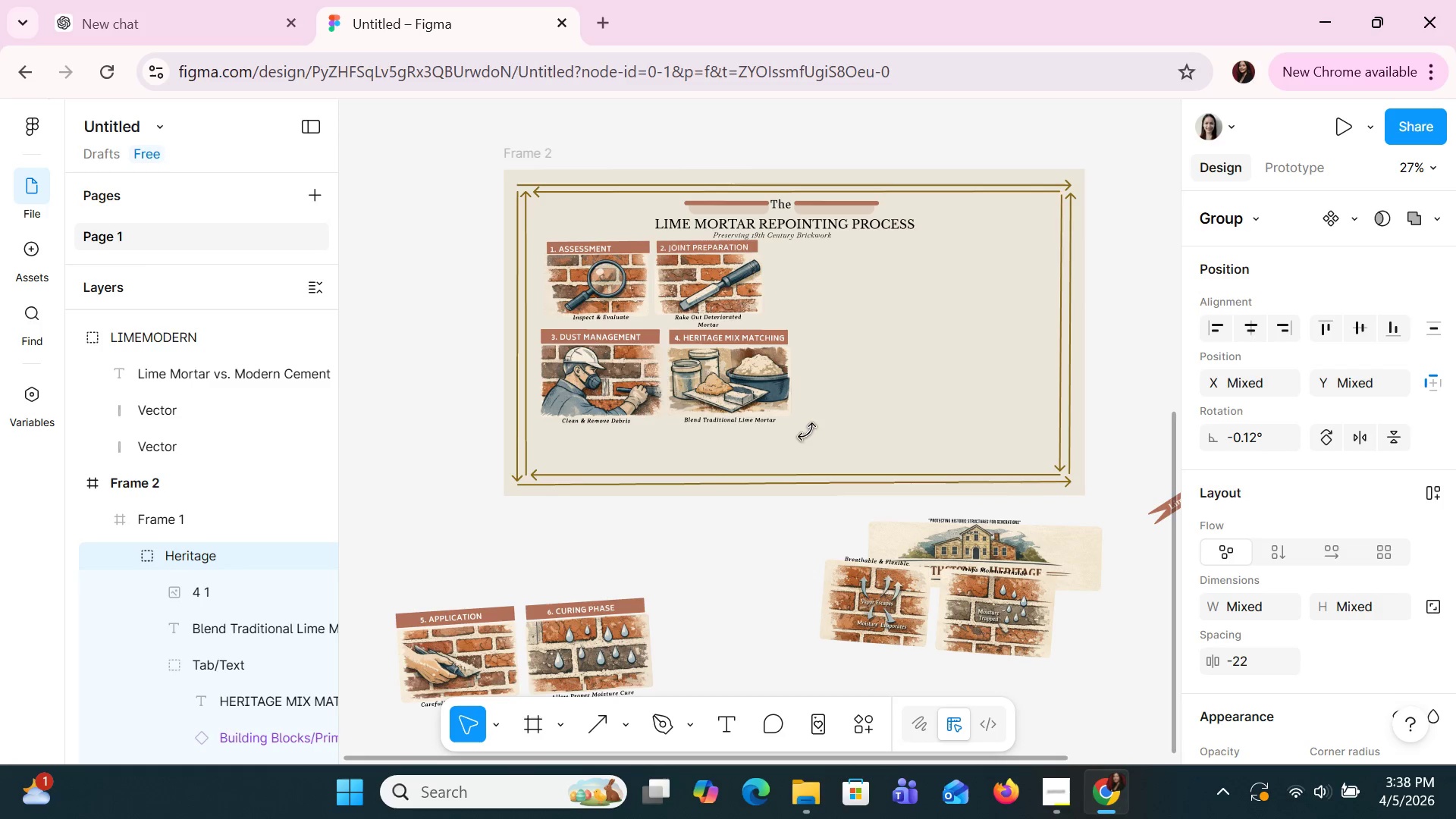 
key(ArrowRight)
 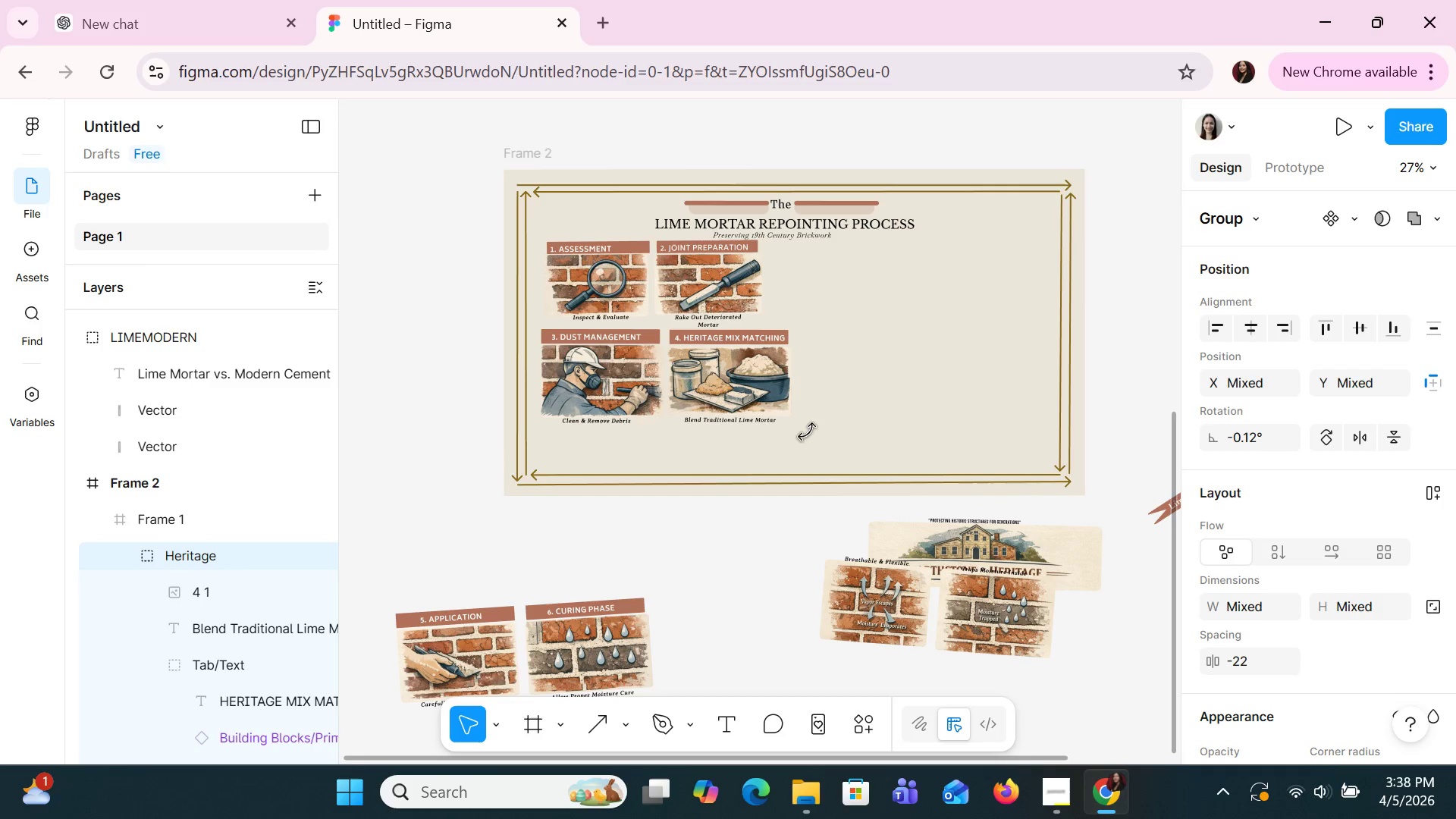 
key(ArrowRight)
 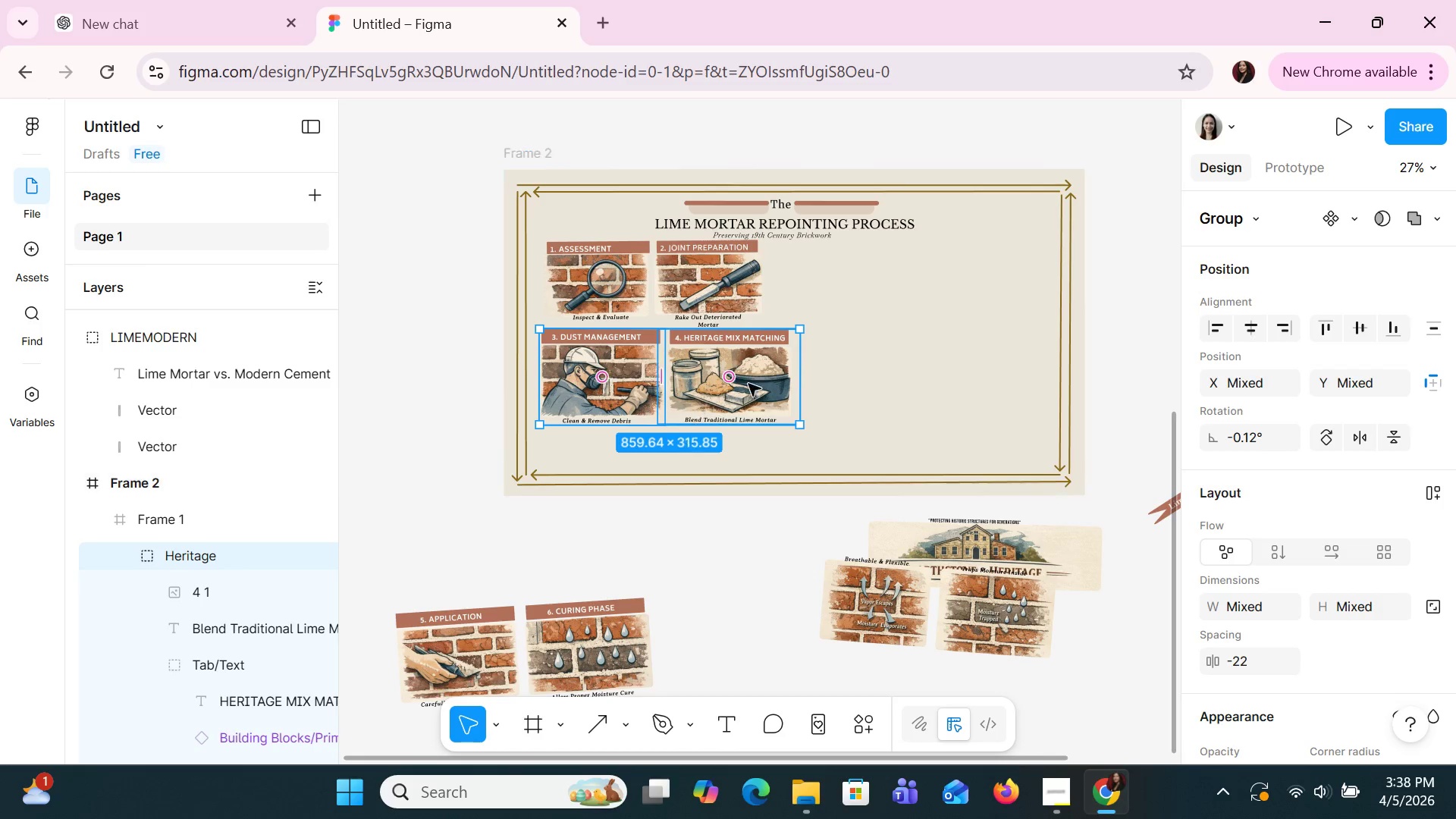 
left_click_drag(start_coordinate=[794, 329], to_coordinate=[780, 330])
 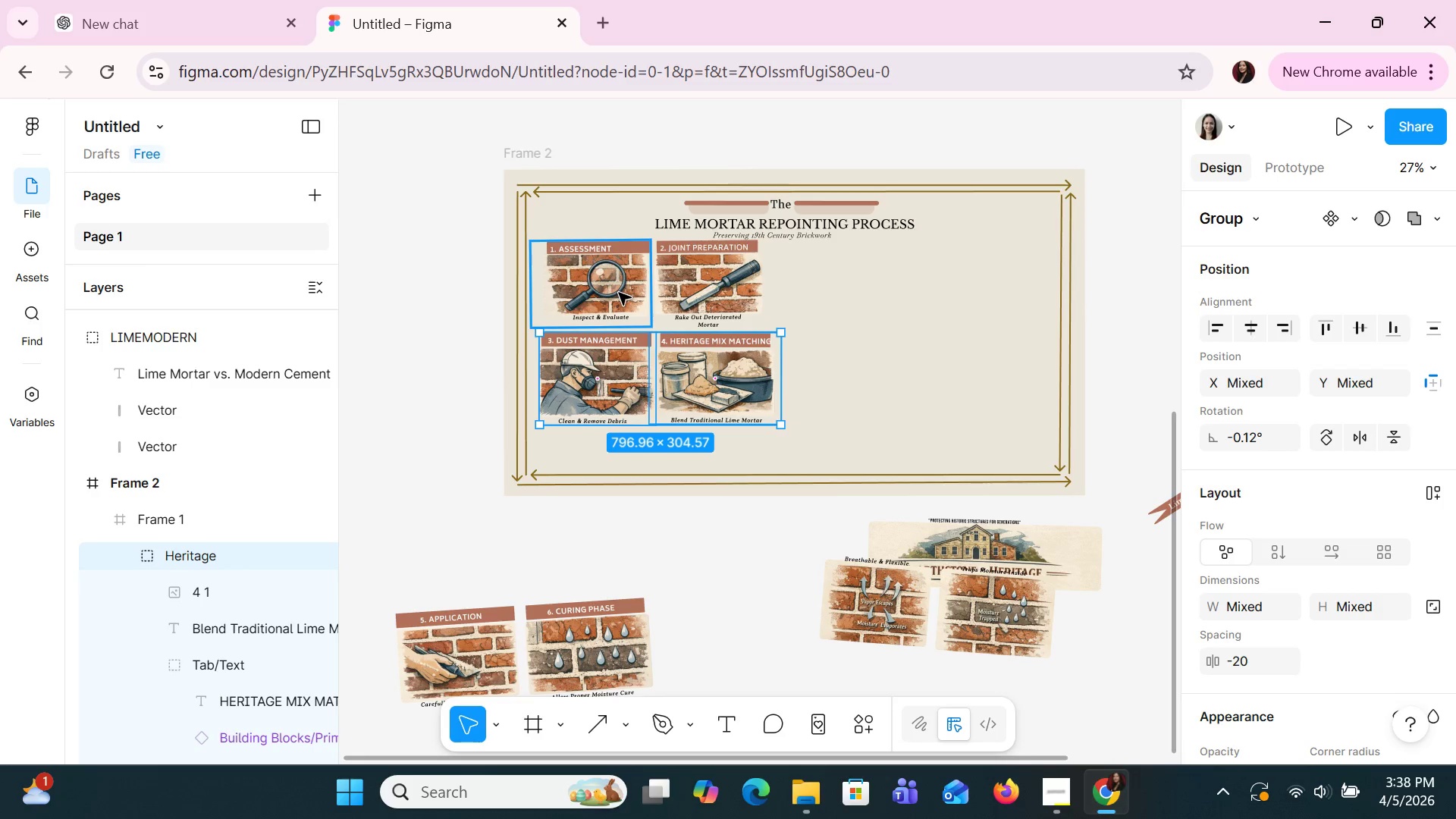 
left_click([619, 293])
 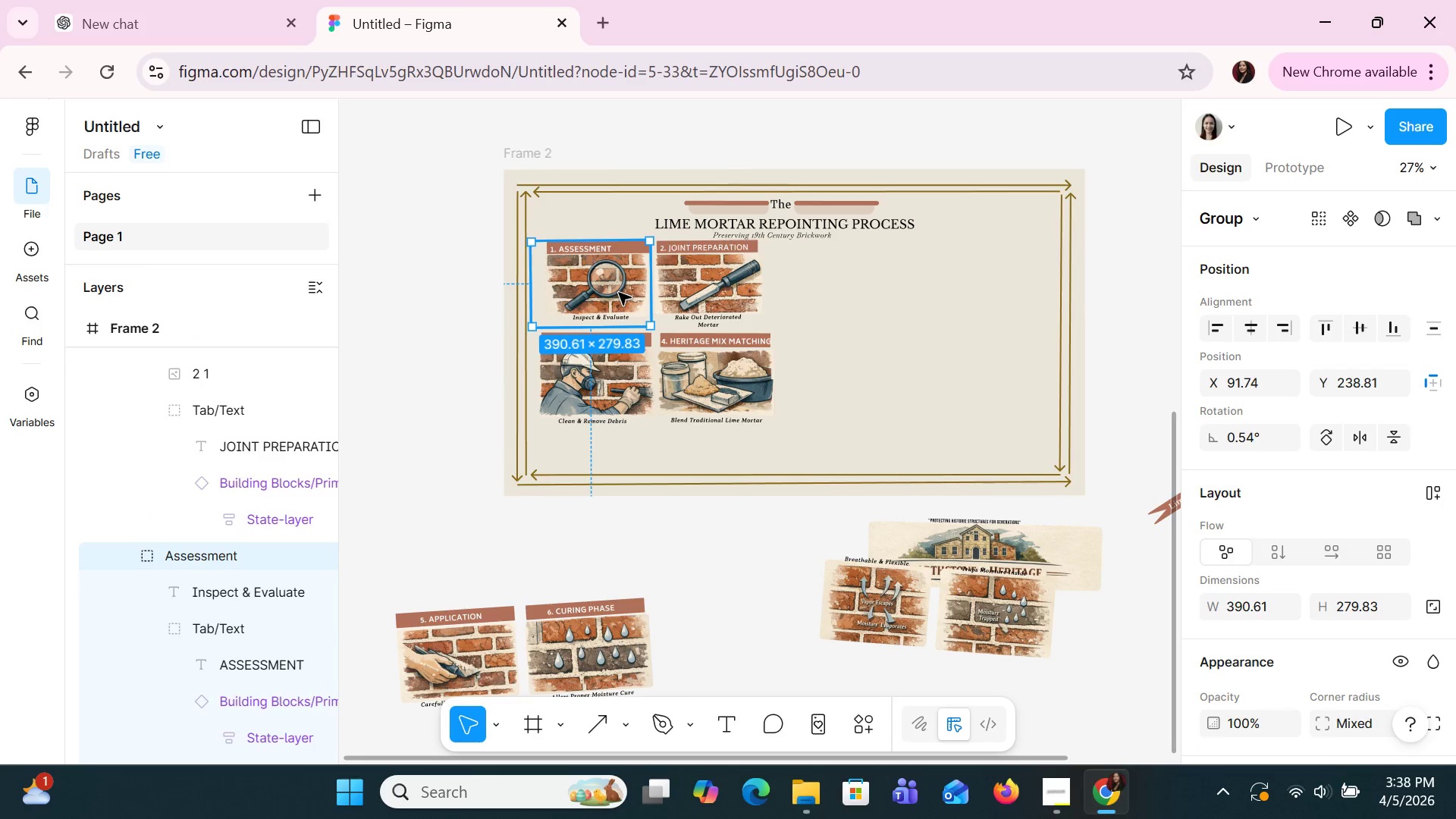 
hold_key(key=ShiftLeft, duration=0.88)
left_click([718, 281])
 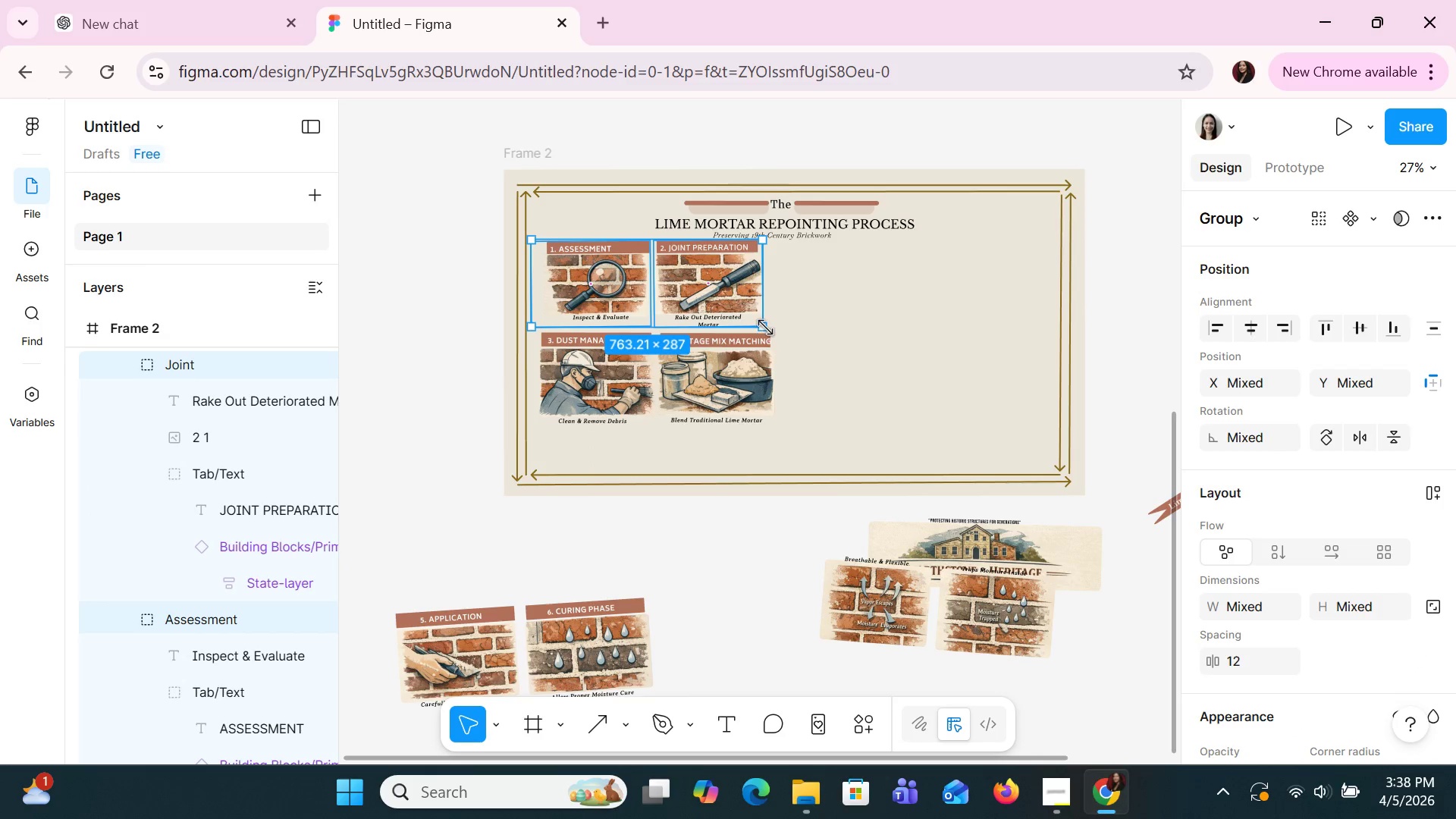 
left_click_drag(start_coordinate=[762, 329], to_coordinate=[750, 320])
 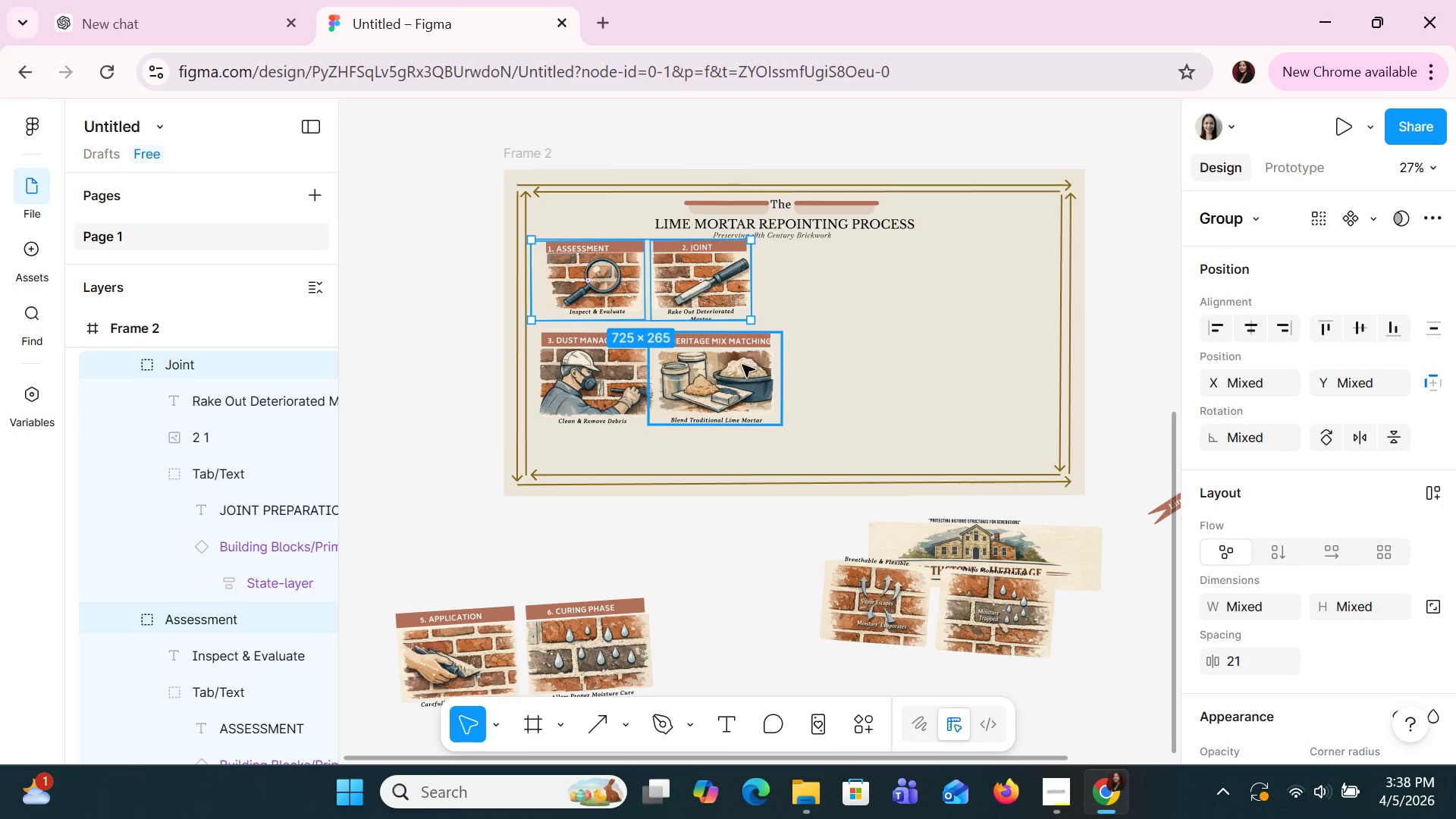 
left_click([742, 373])
 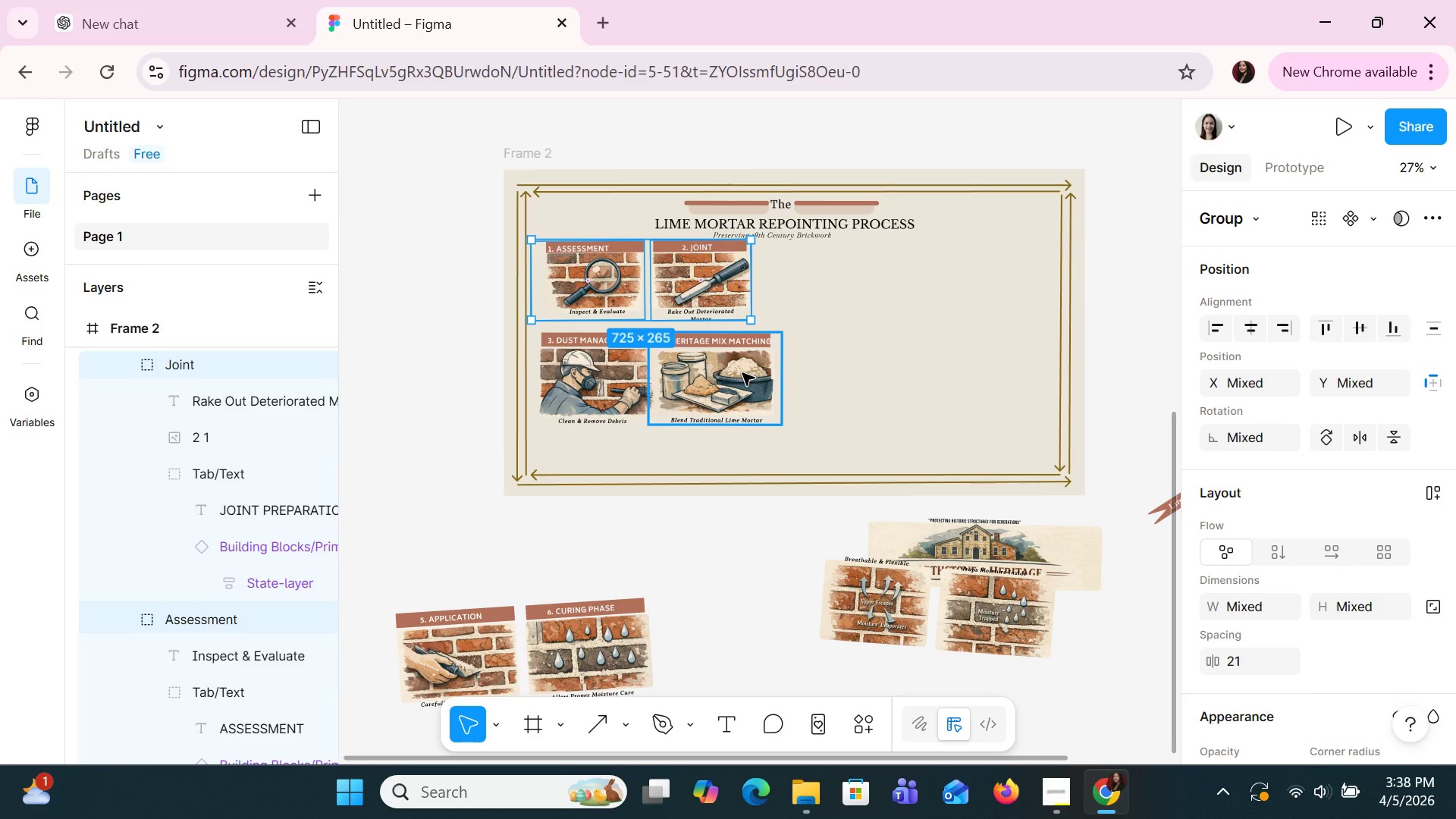 
hold_key(key=ShiftLeft, duration=1.52)
left_click([645, 388])
 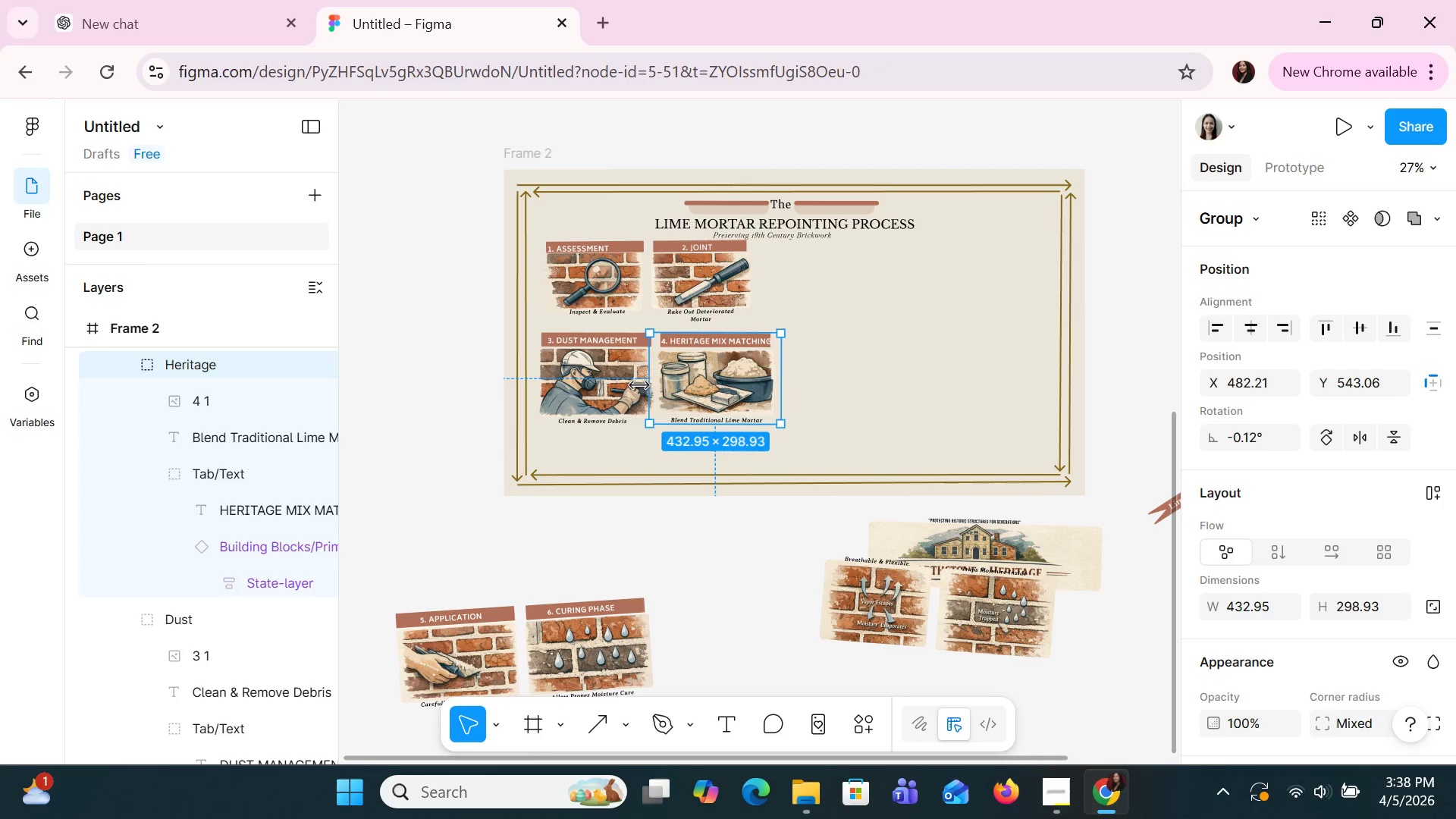 
hold_key(key=ShiftLeft, duration=0.64)
left_click([626, 374])
 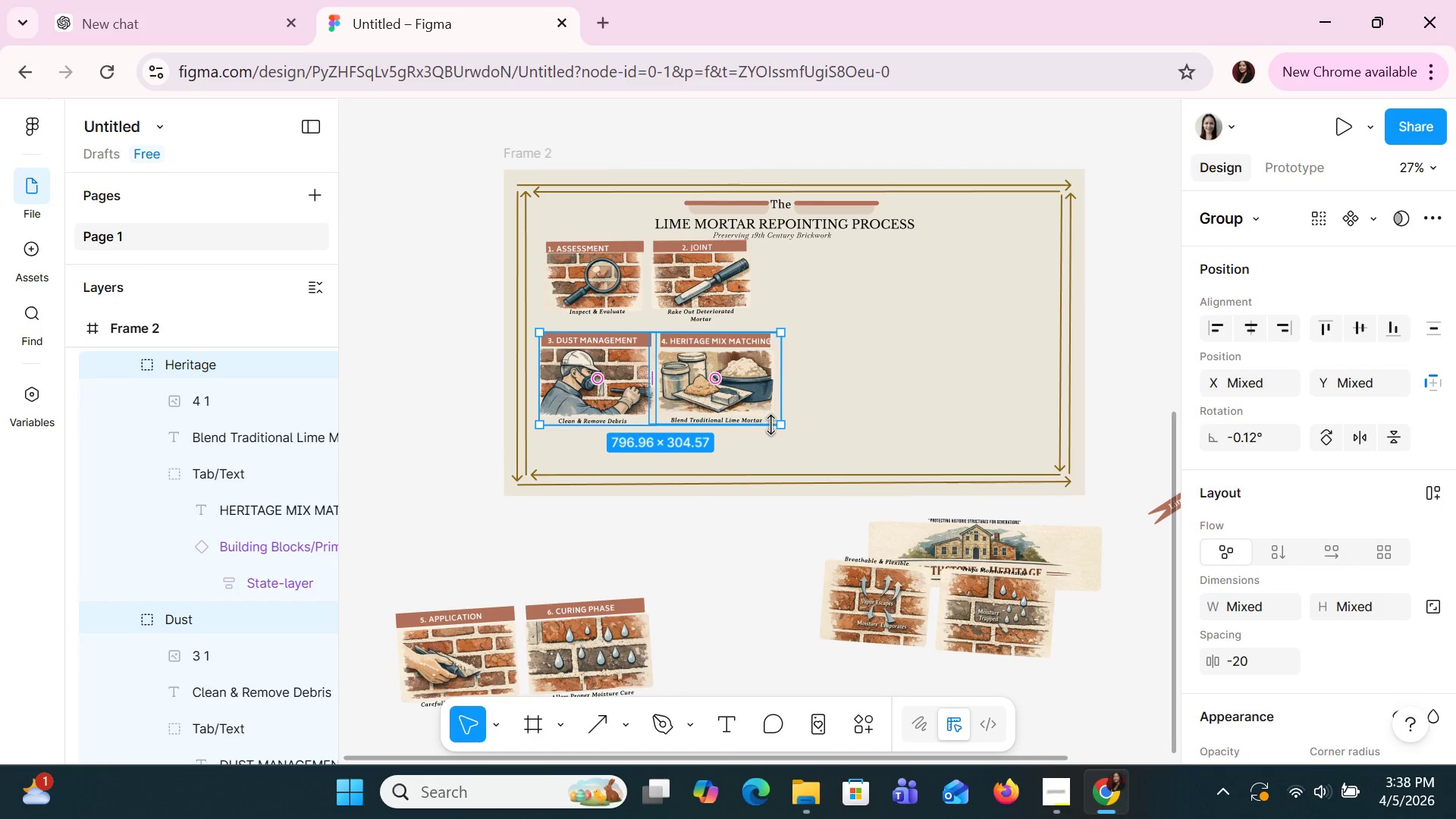 
left_click_drag(start_coordinate=[780, 425], to_coordinate=[759, 413])
 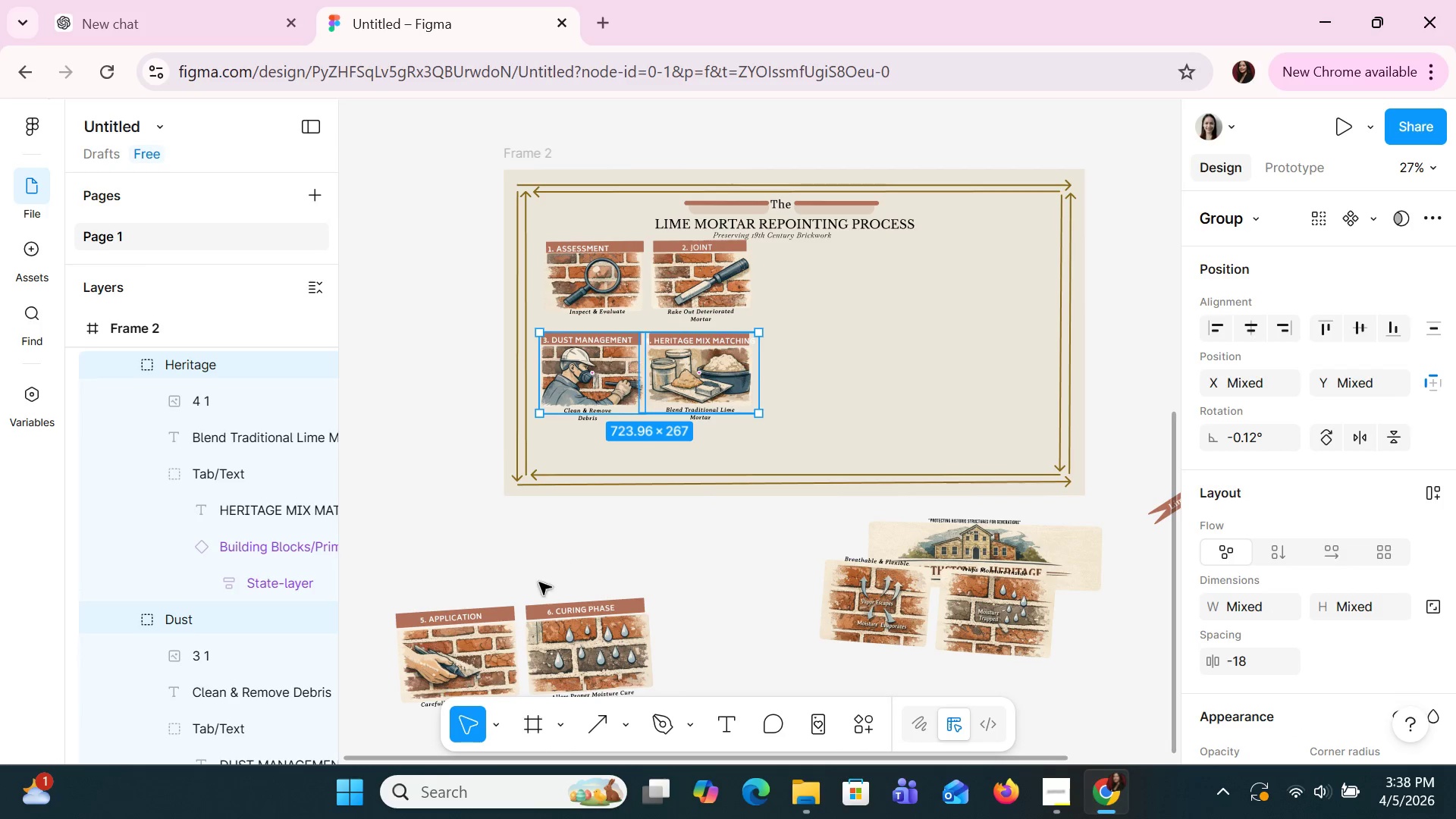 
left_click([460, 638])
 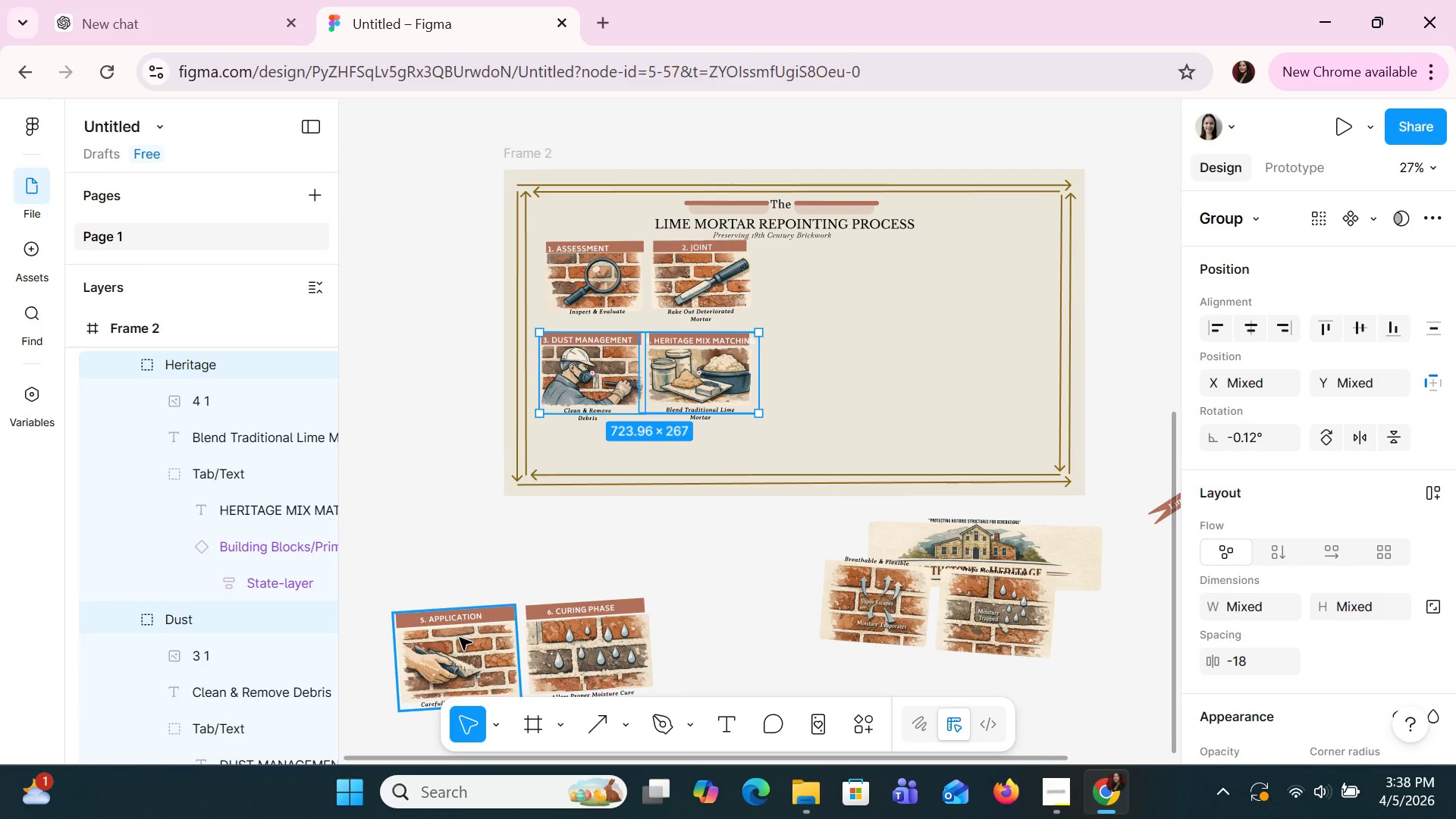 
hold_key(key=ShiftLeft, duration=0.97)
left_click([560, 630])
 